 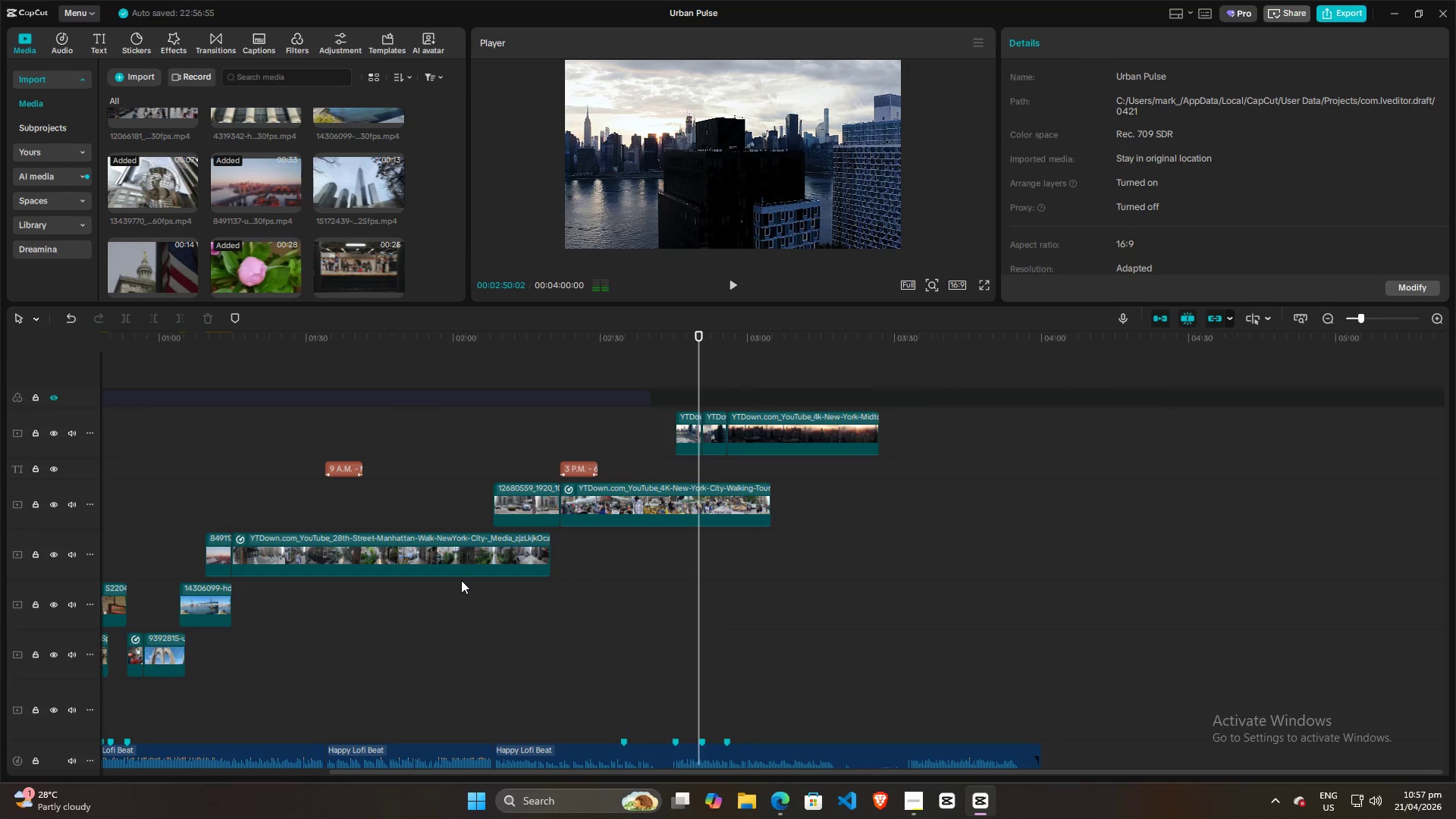 
hold_key(key=ControlLeft, duration=0.45)
scroll: coordinate [416, 607], scroll_direction: down, amount: 4.0
 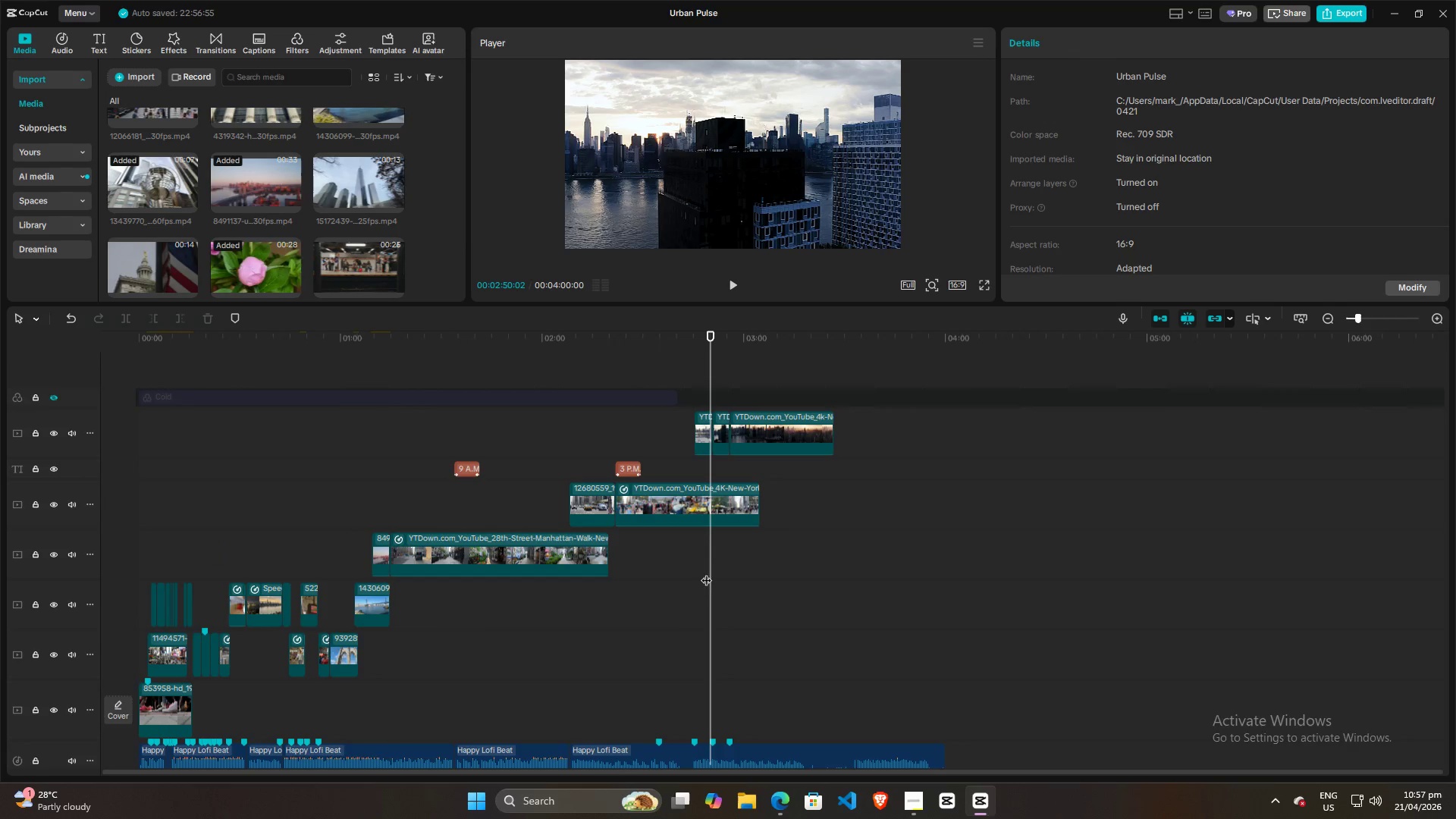 
left_click_drag(start_coordinate=[709, 573], to_coordinate=[184, 625])
 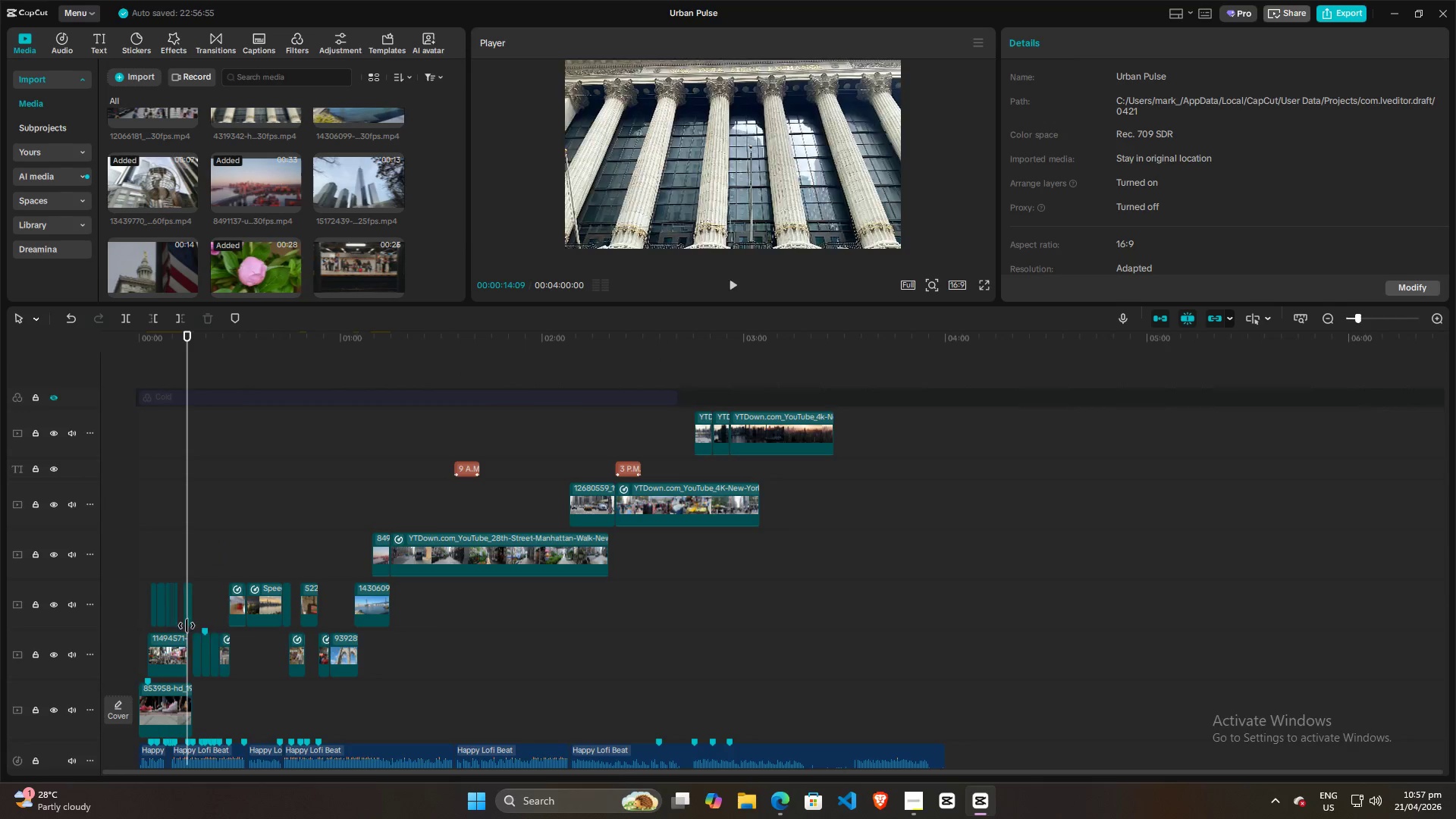 
key(Space)
 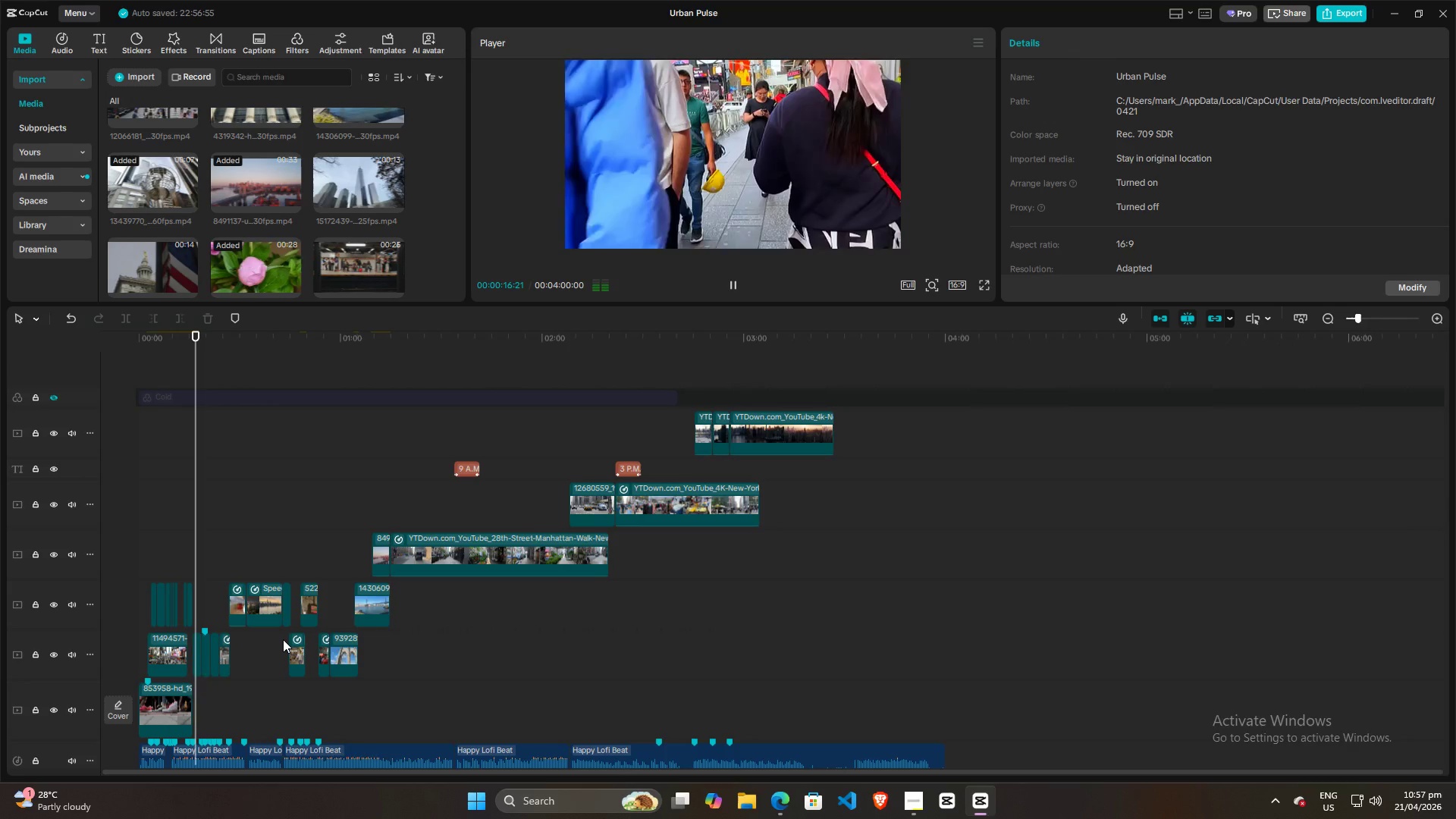 
wait(11.97)
 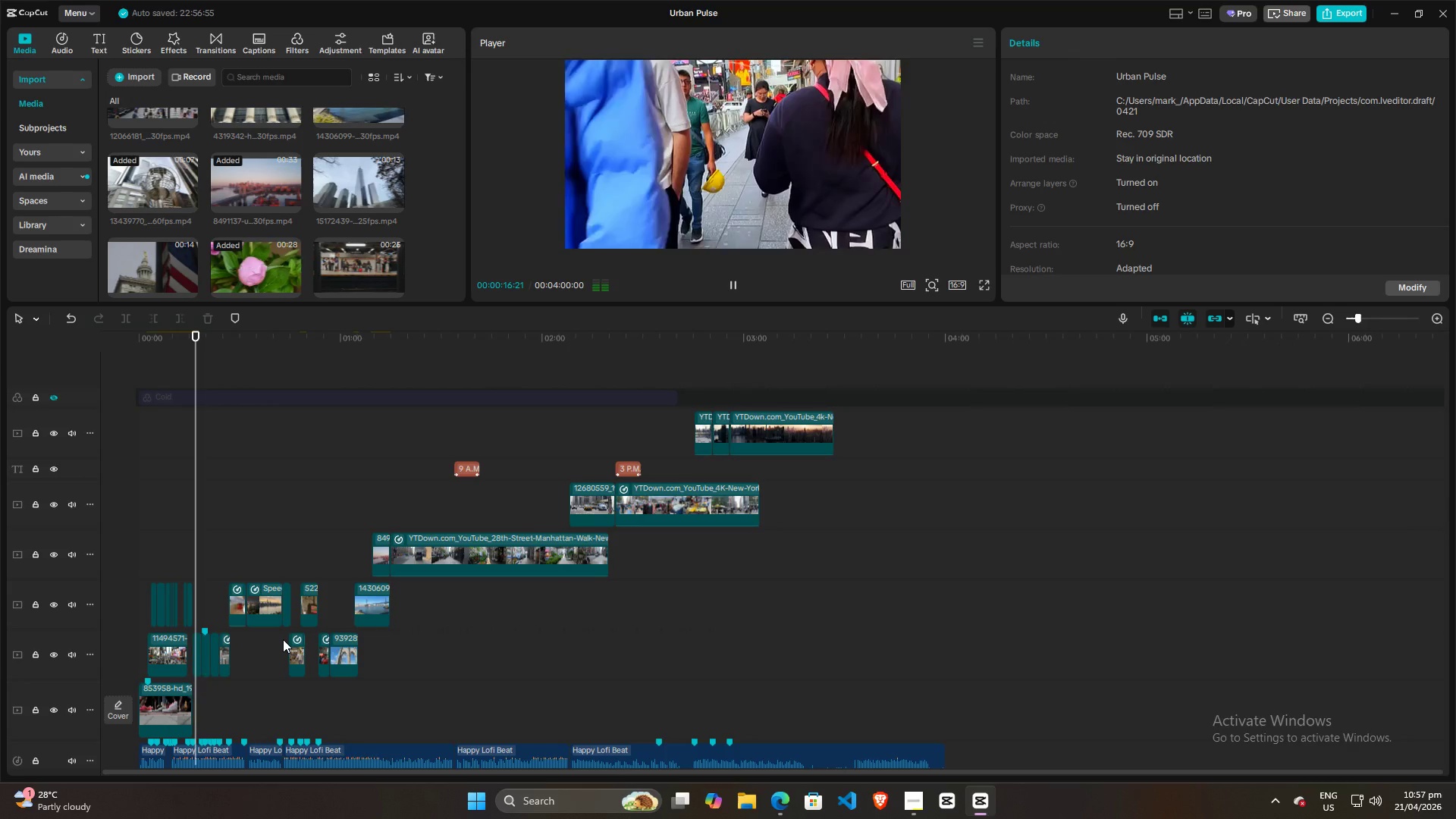 
hold_key(key=ControlLeft, duration=0.77)
scroll: coordinate [242, 701], scroll_direction: up, amount: 10.0
 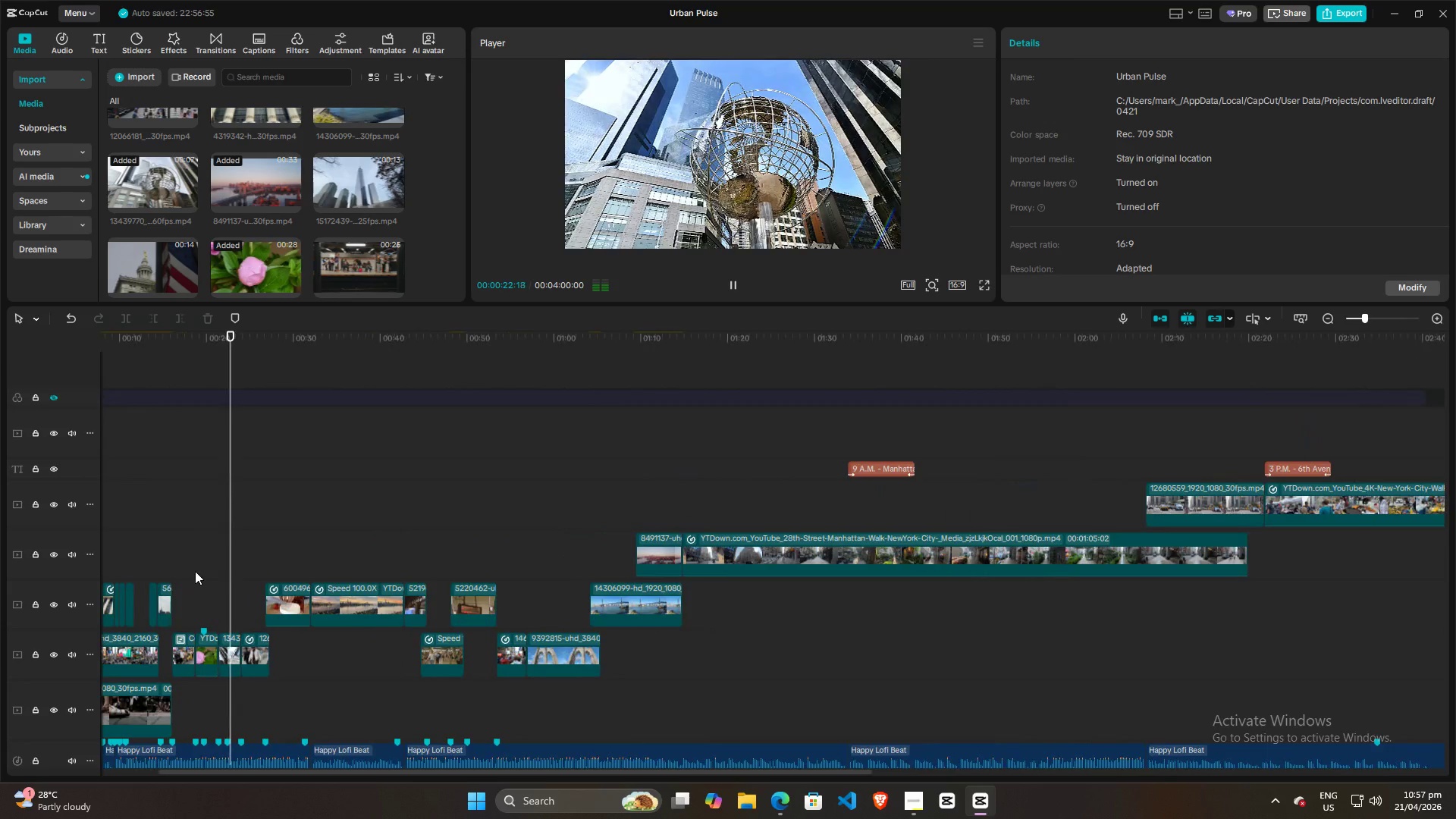 
left_click([193, 569])
 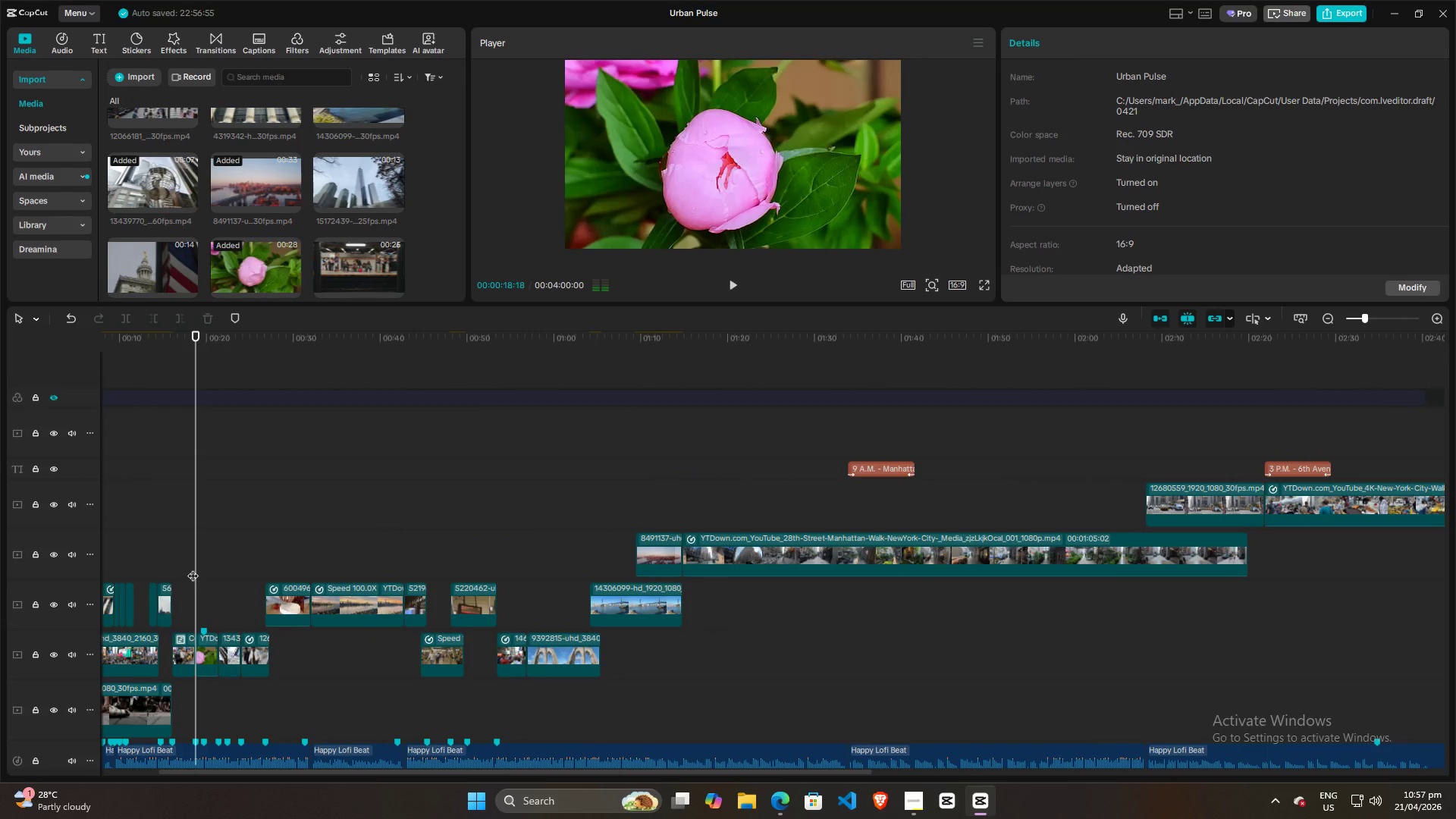 
left_click_drag(start_coordinate=[193, 567], to_coordinate=[164, 565])
 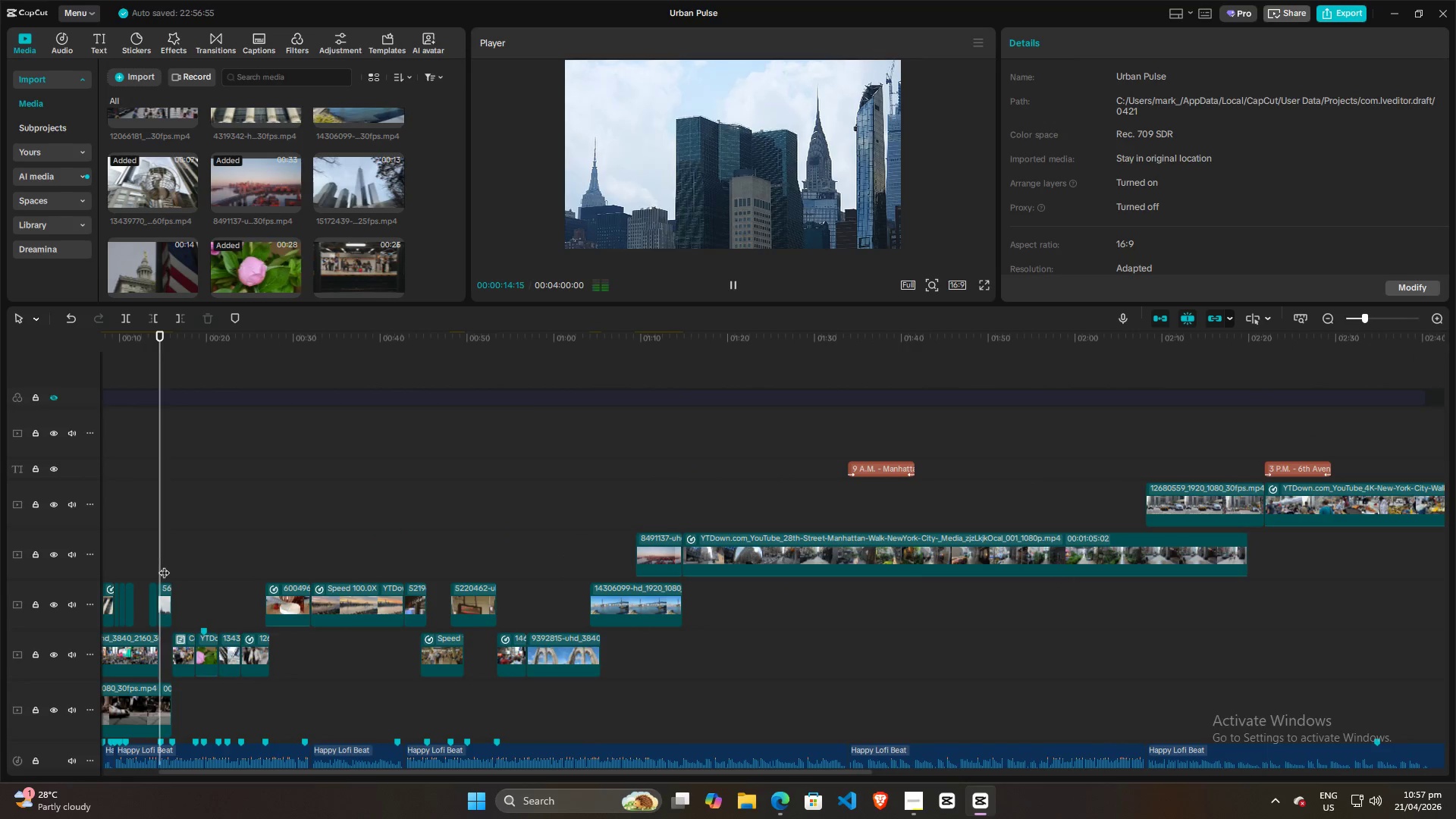 
key(Space)
 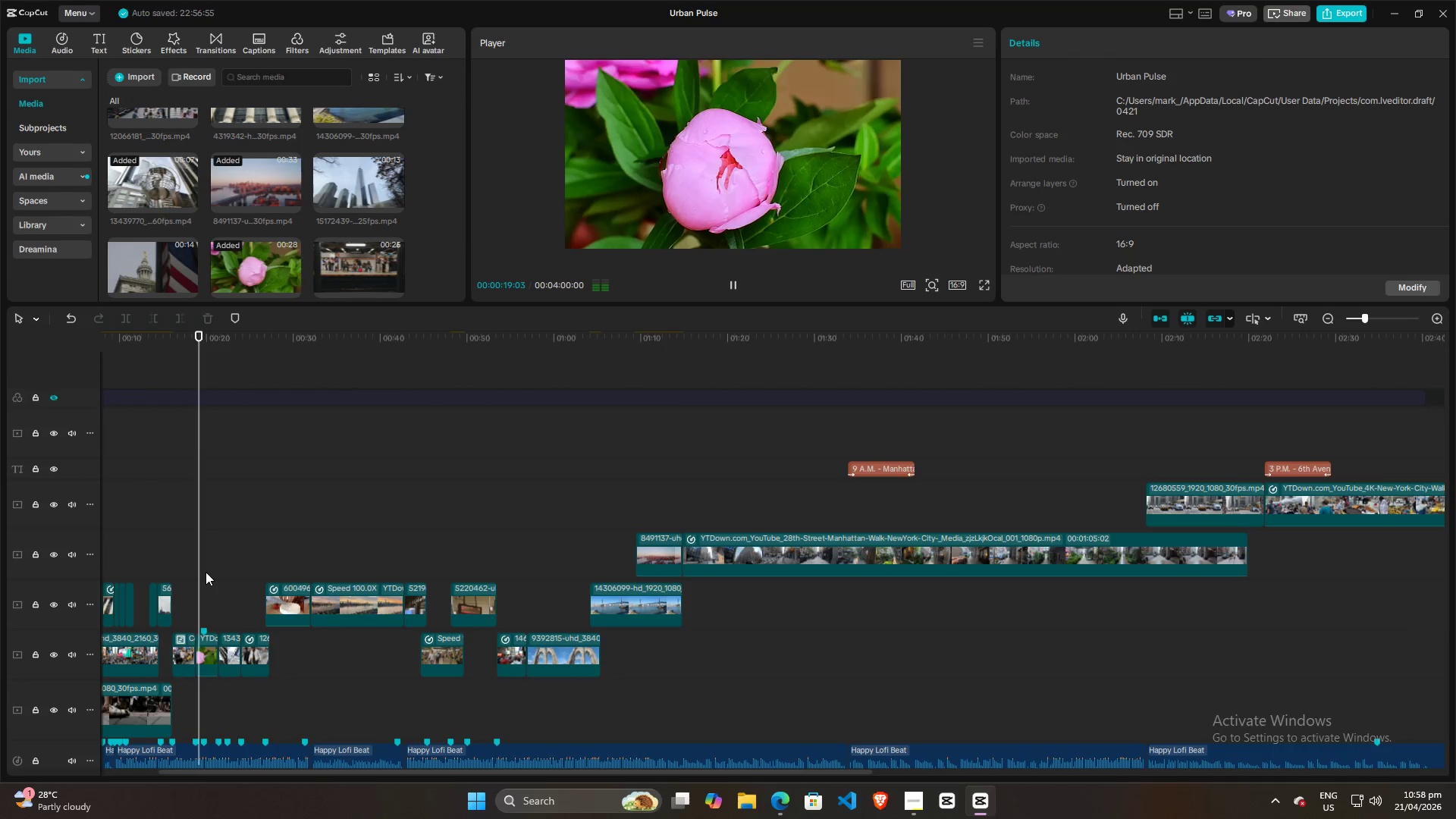 
wait(6.14)
 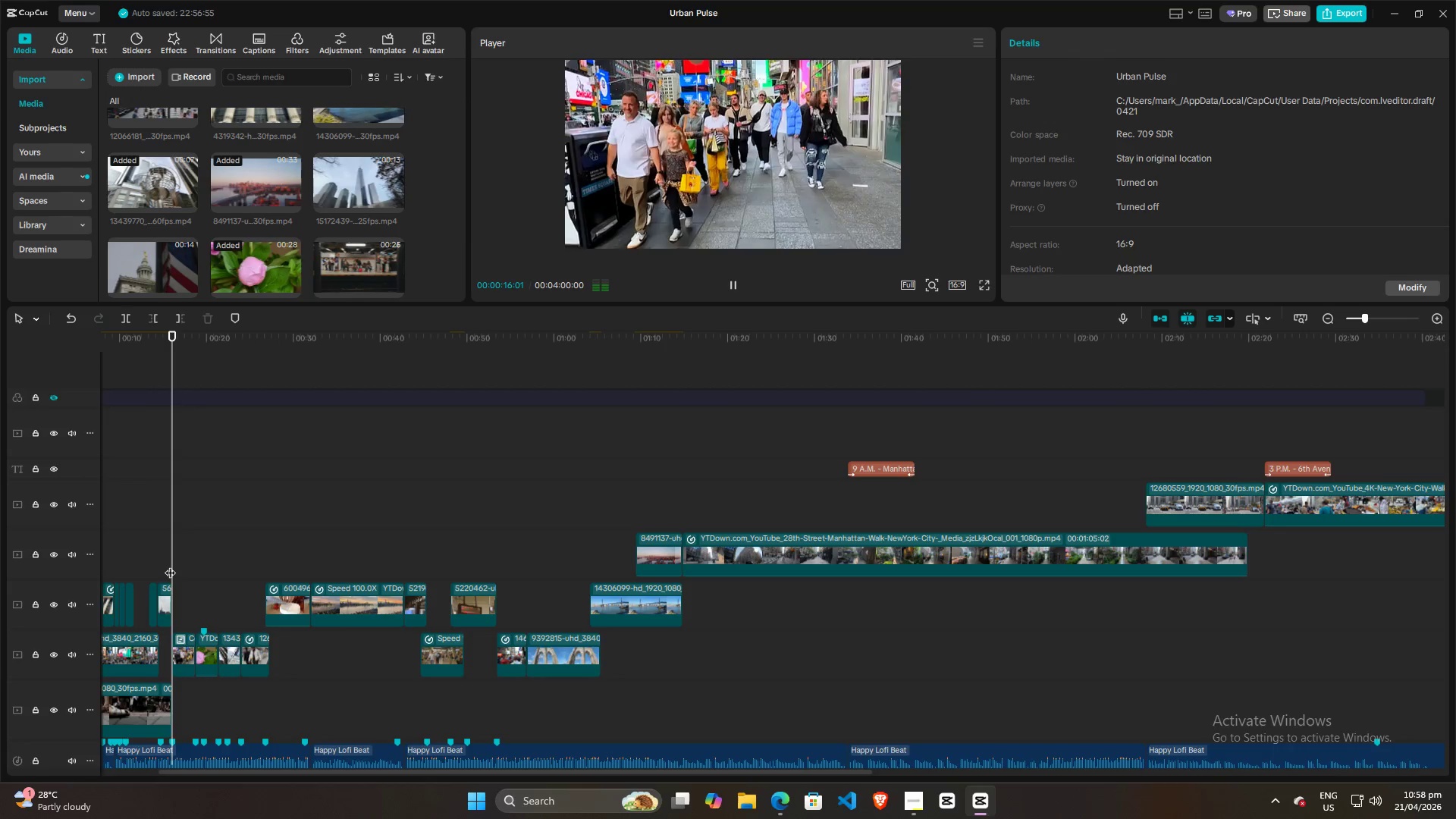 
key(Space)
 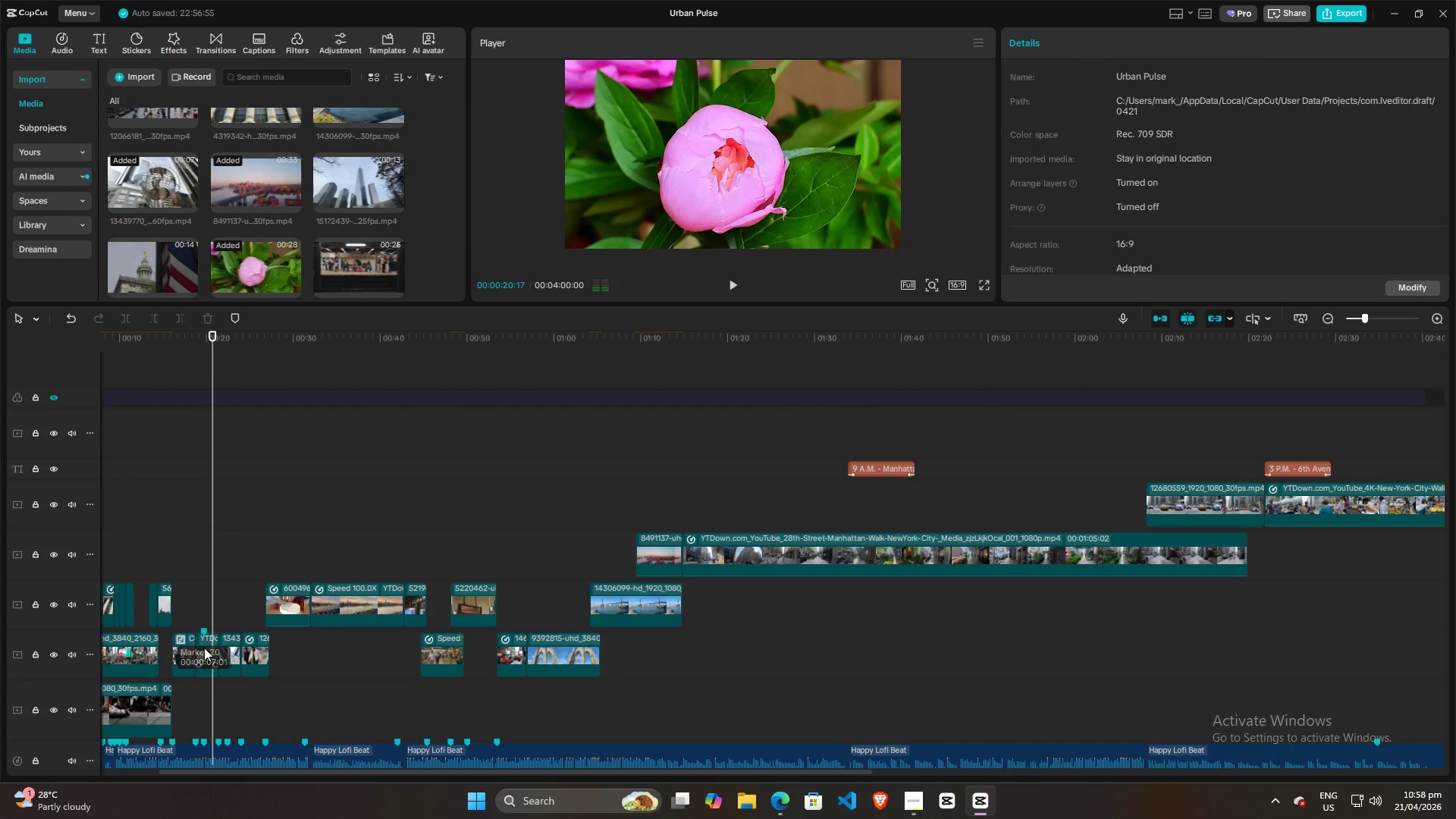 
left_click([204, 649])
 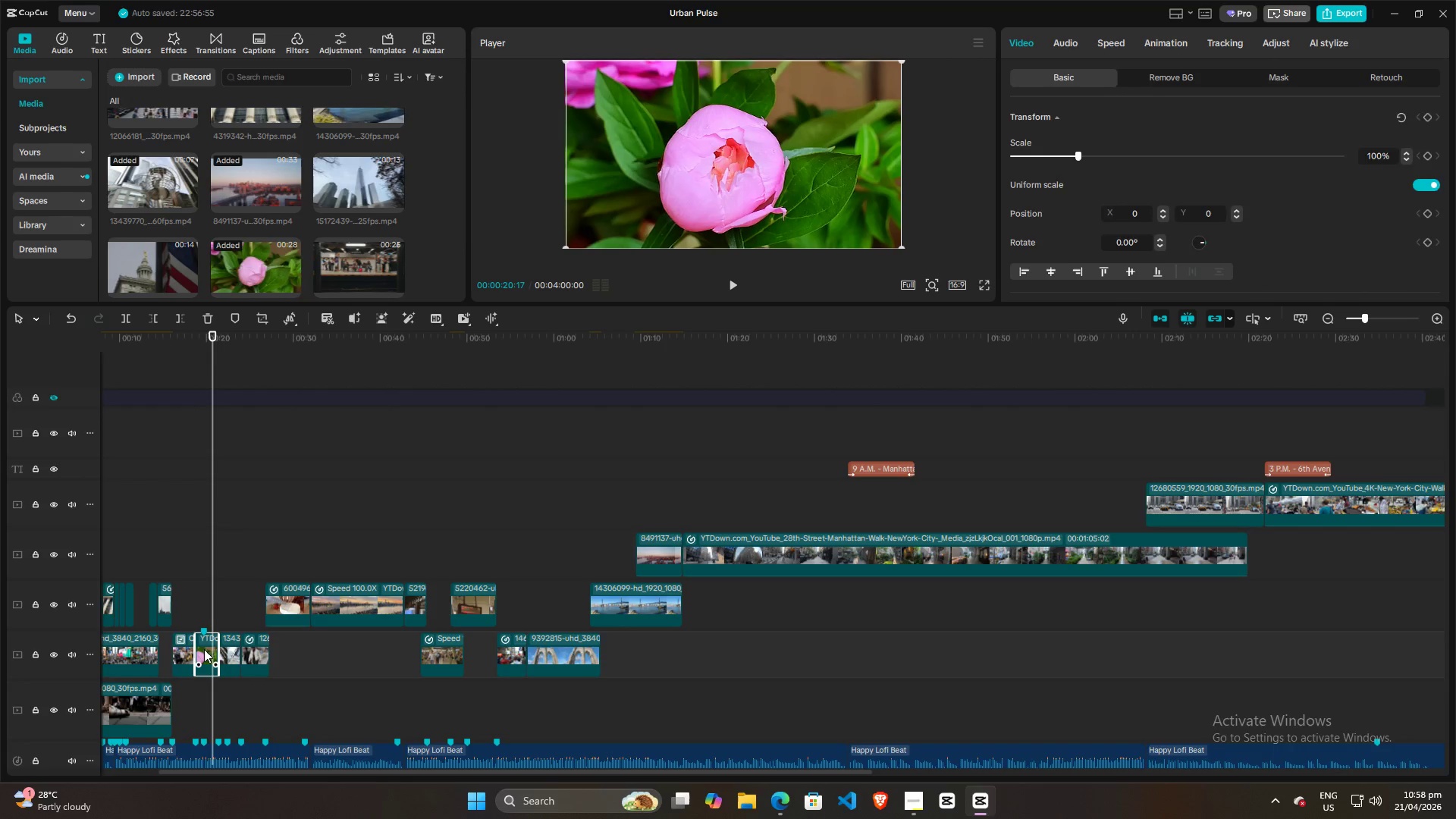 
key(Control+R)
 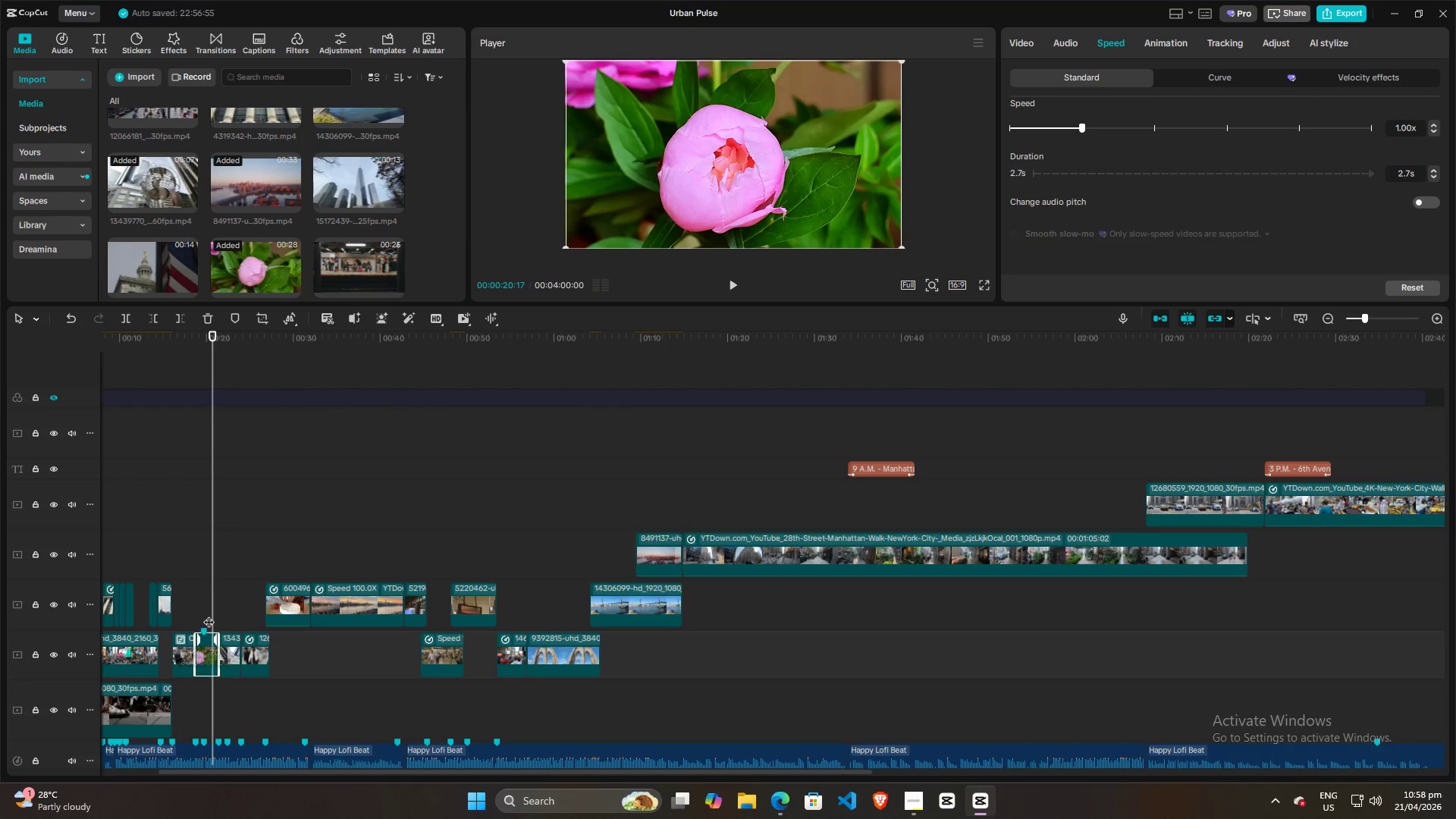 
left_click([182, 591])
 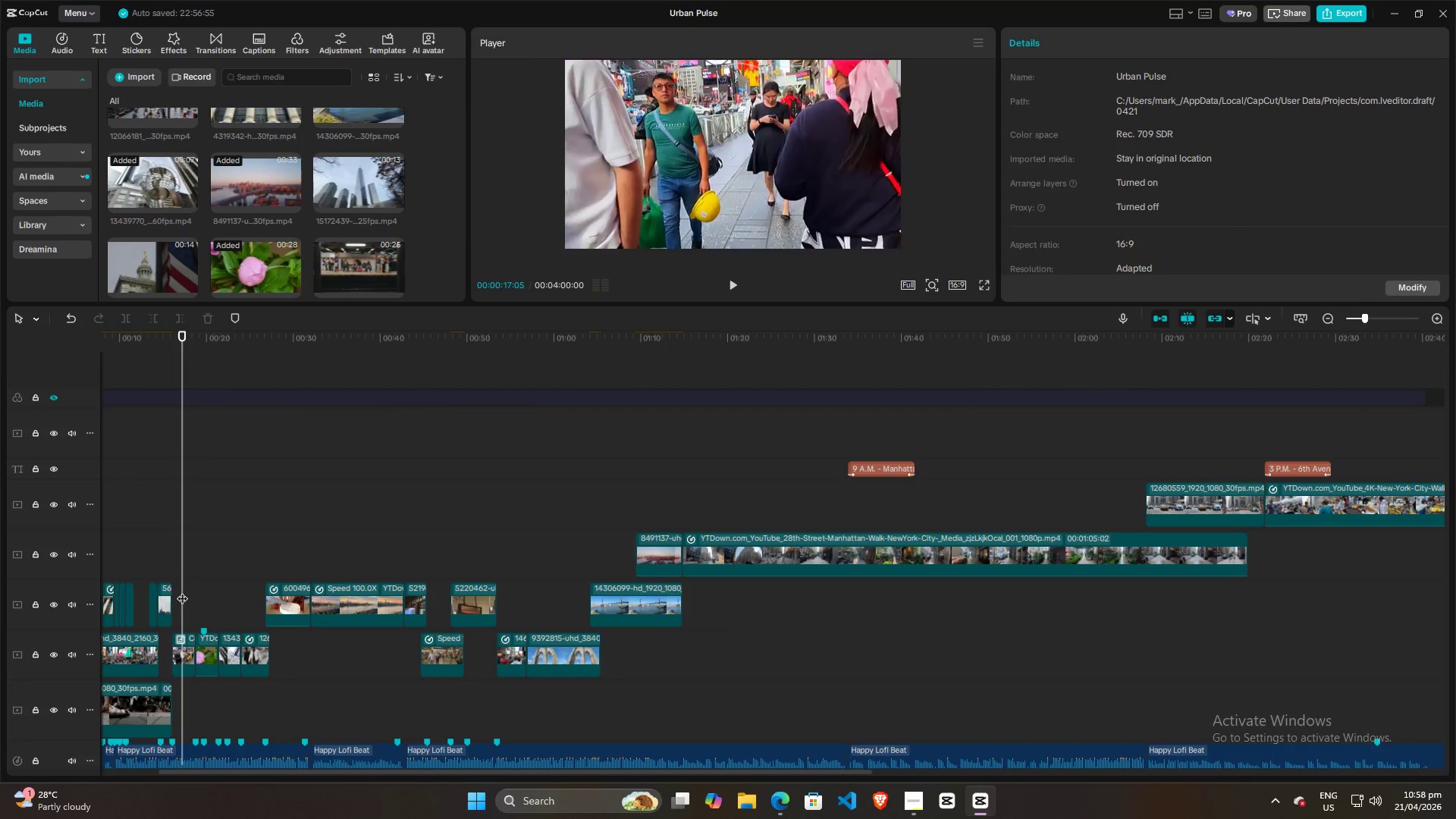 
key(Space)
 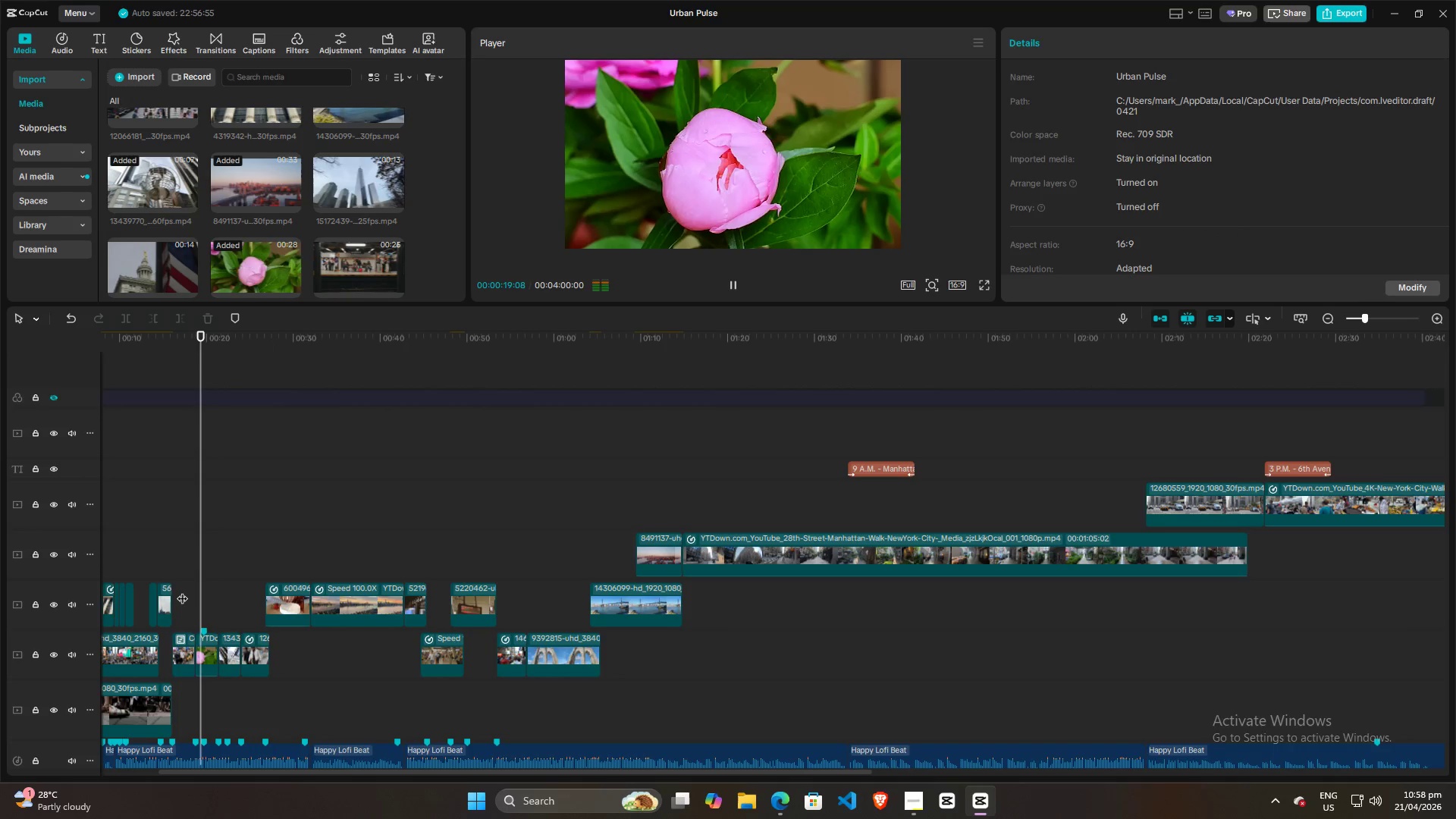 
key(Space)
 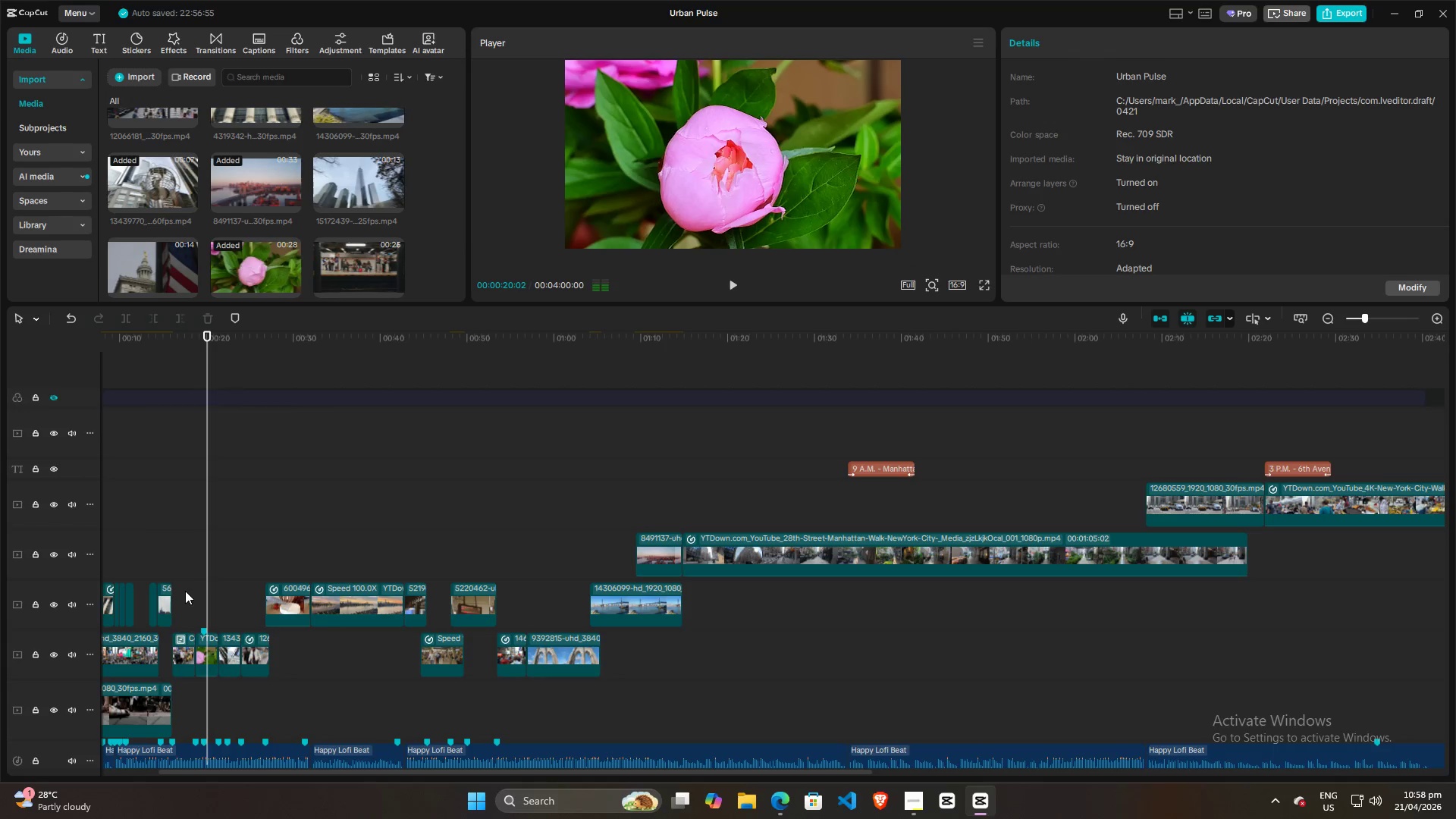 
left_click([185, 591])
 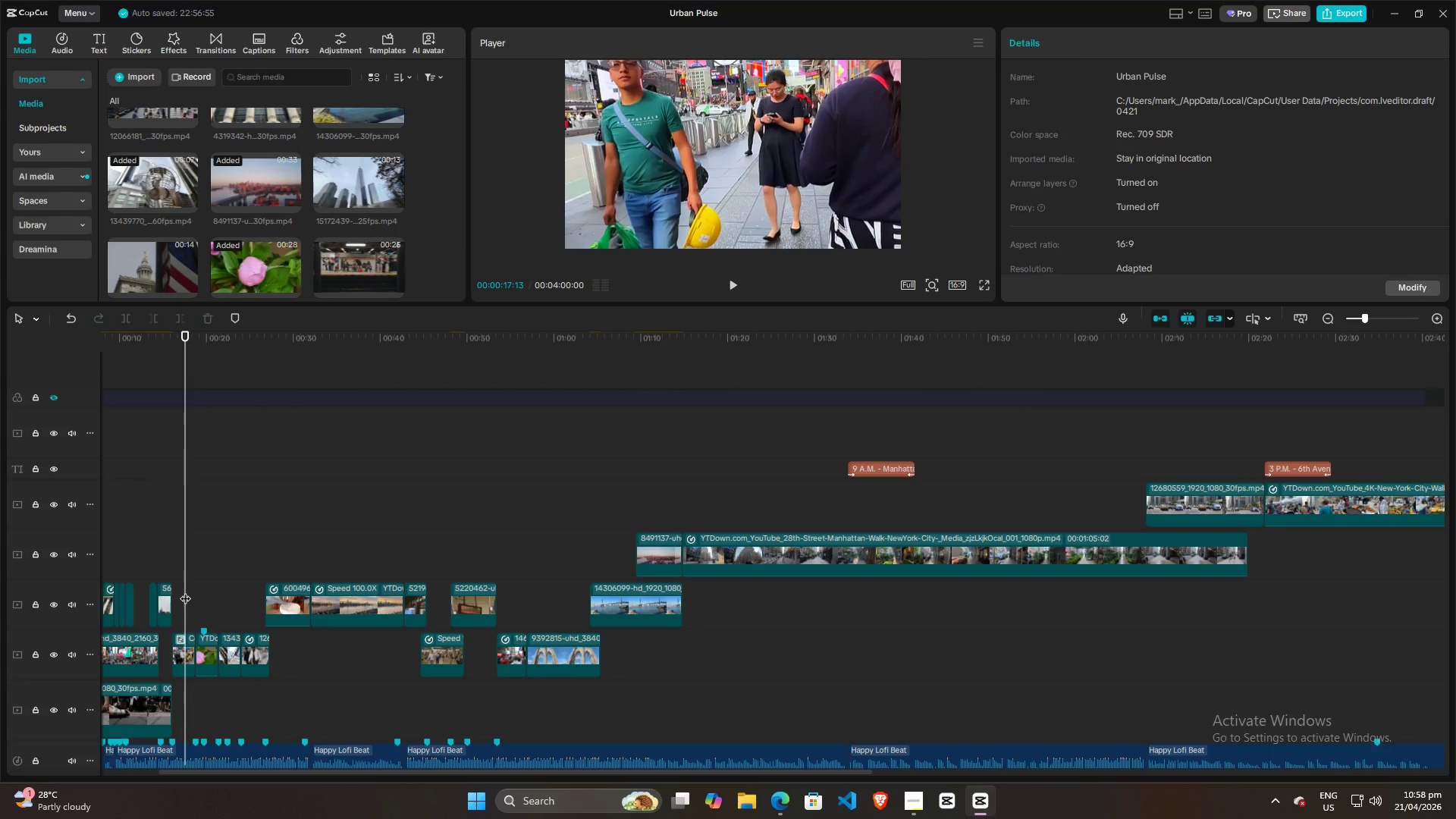 
left_click_drag(start_coordinate=[185, 591], to_coordinate=[176, 594])
 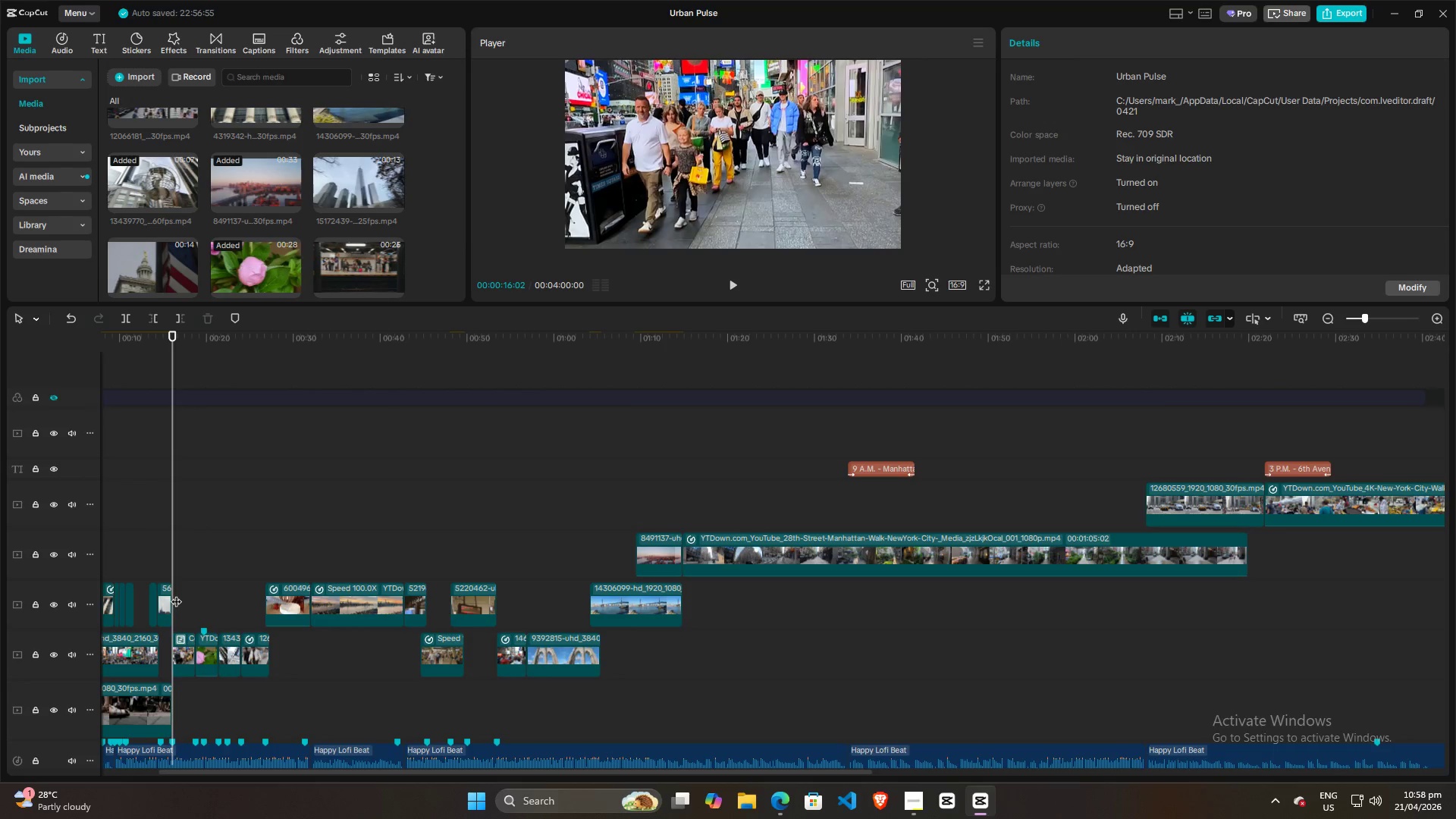 
key(Space)
 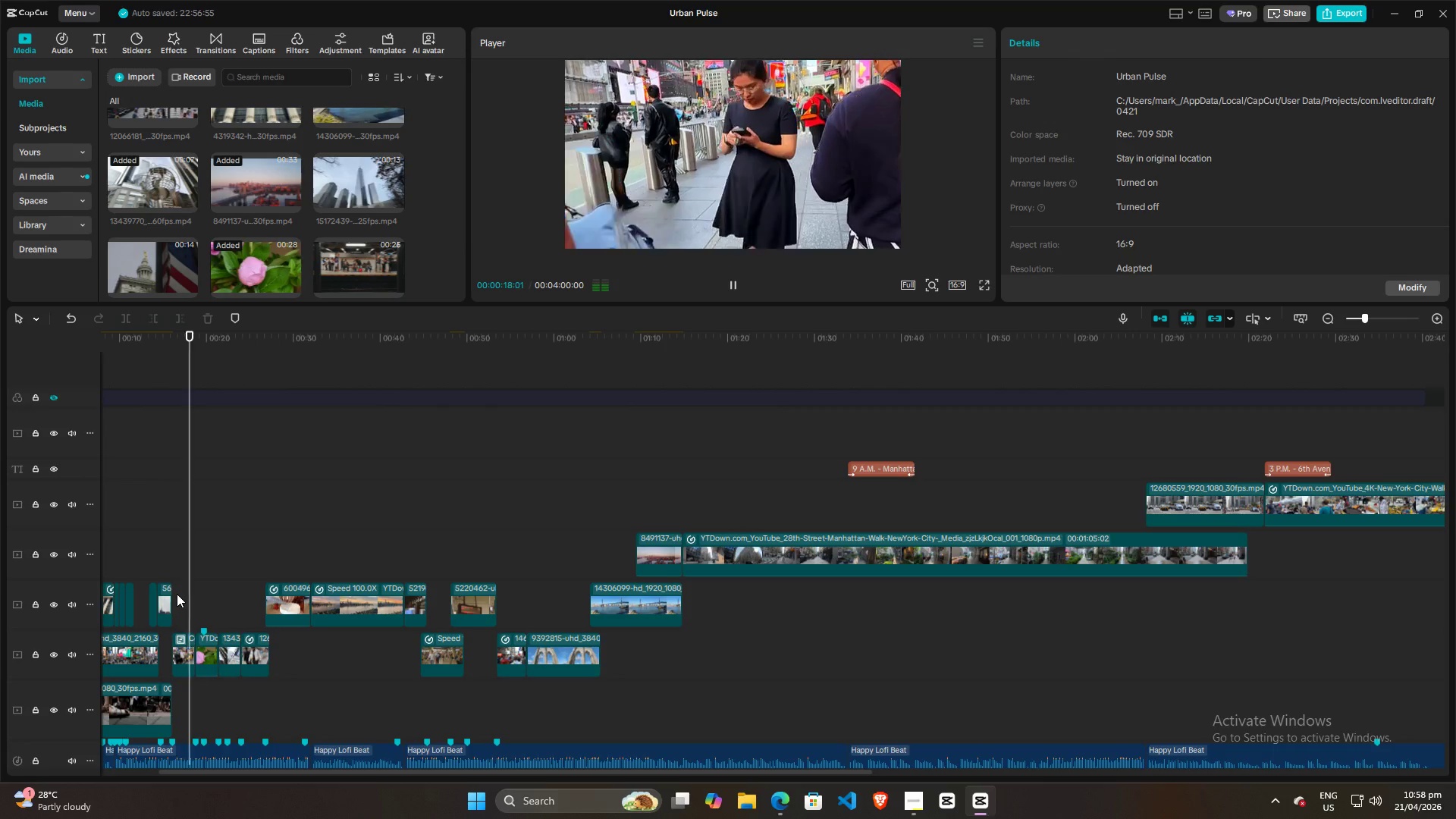 
key(Space)
 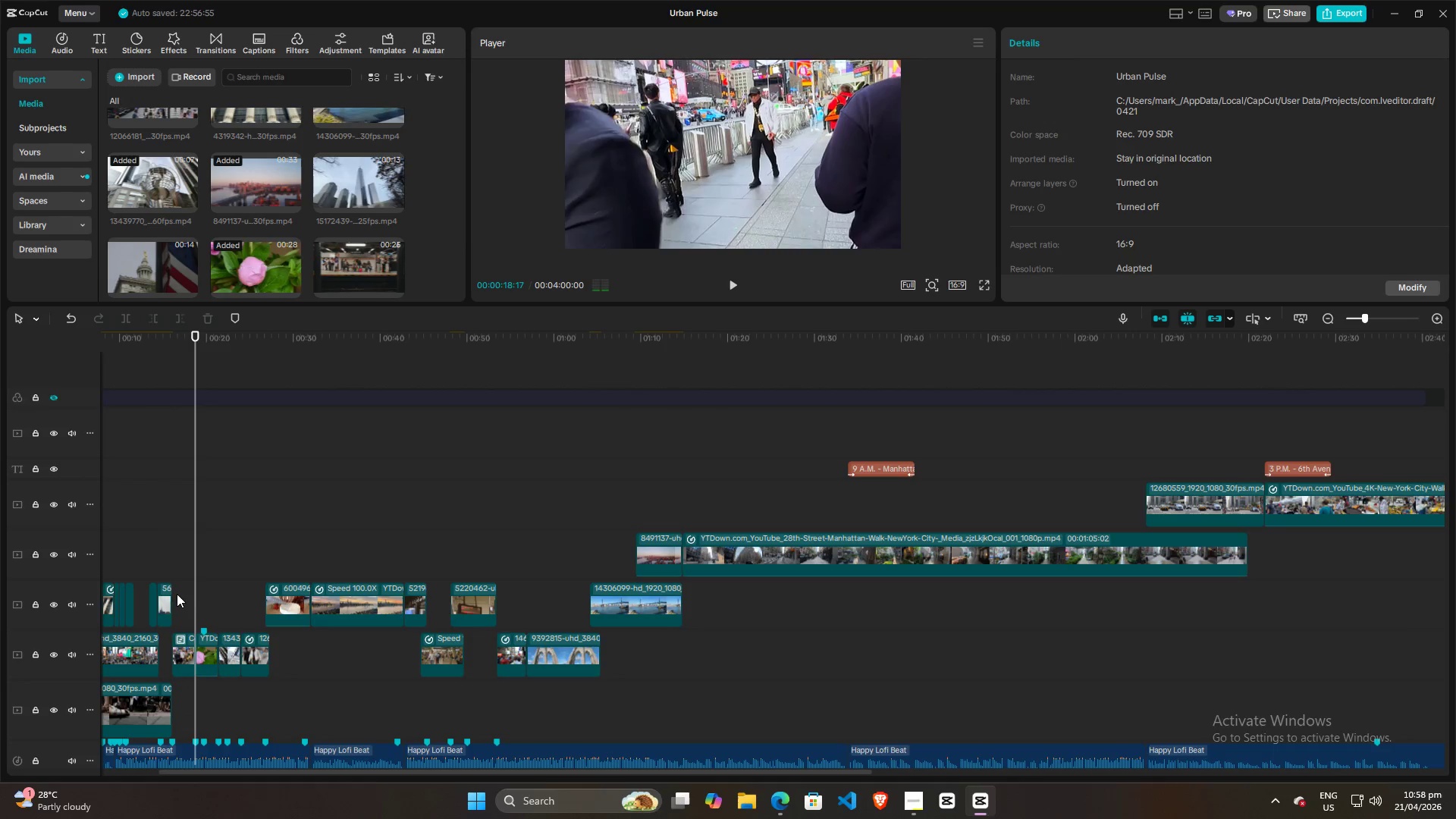 
hold_key(key=ControlLeft, duration=1.17)
scroll: coordinate [199, 594], scroll_direction: up, amount: 14.0
 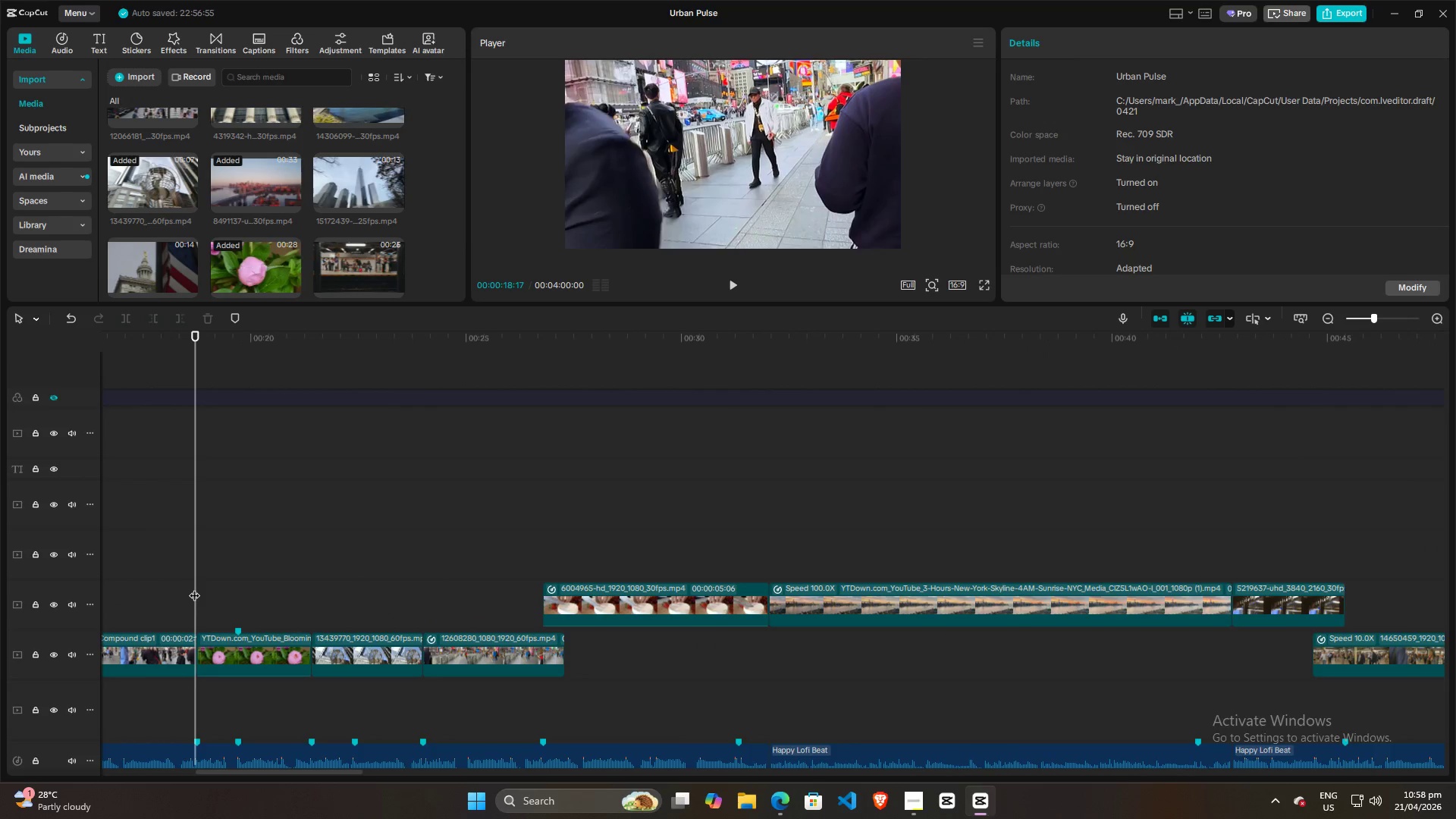 
left_click_drag(start_coordinate=[194, 588], to_coordinate=[353, 582])
 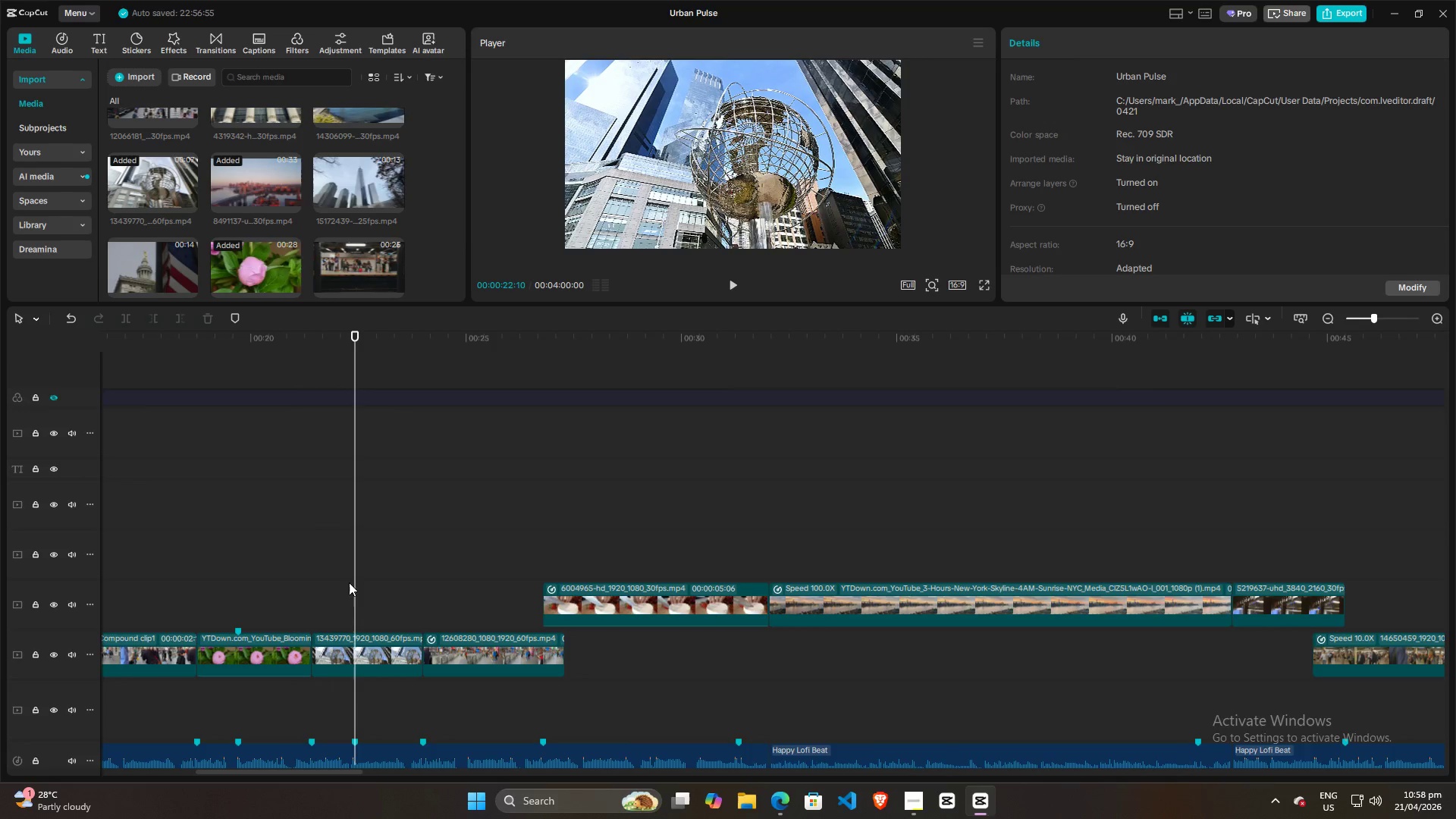 
left_click_drag(start_coordinate=[344, 582], to_coordinate=[280, 585])
 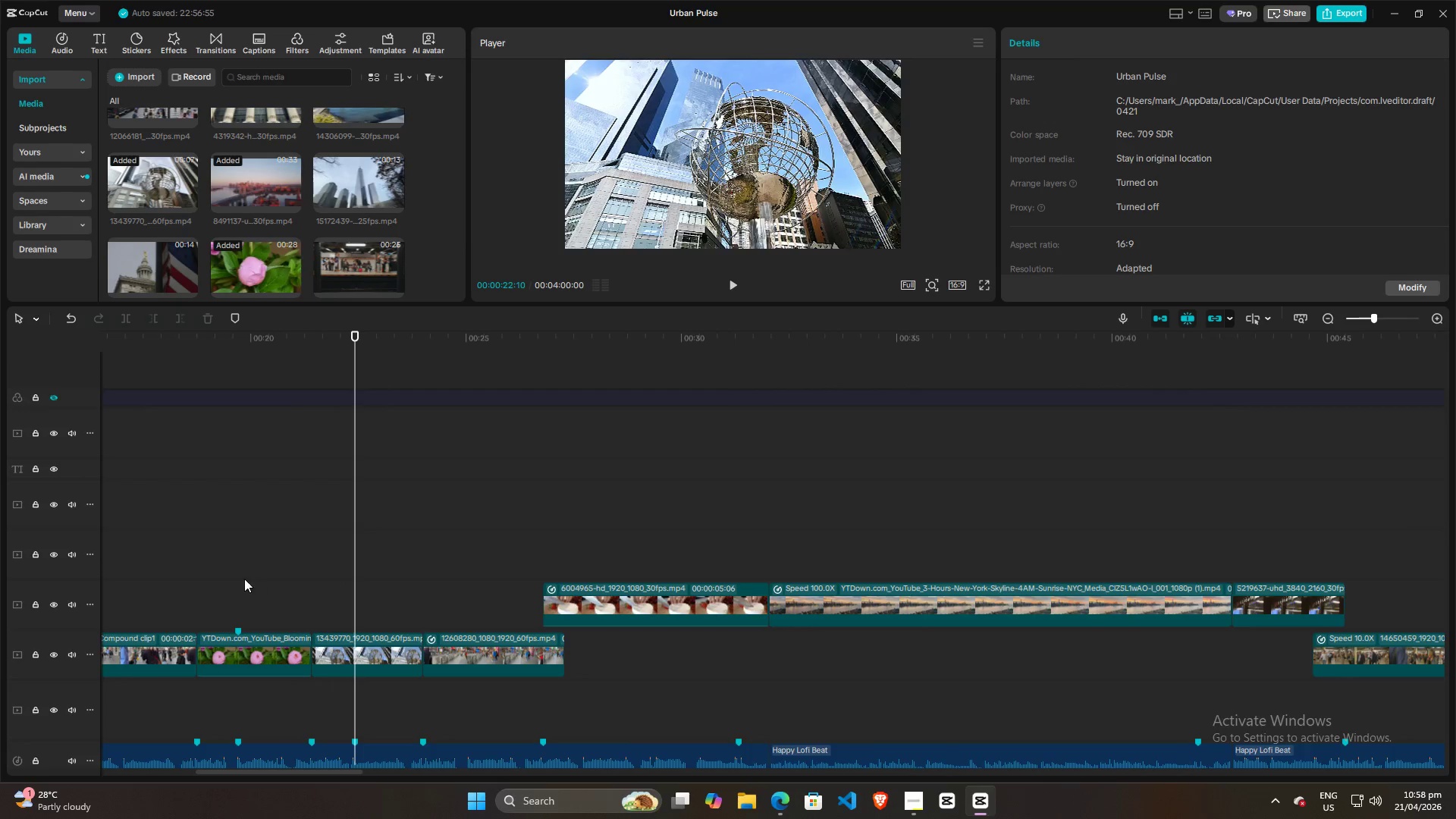 
left_click([244, 579])
 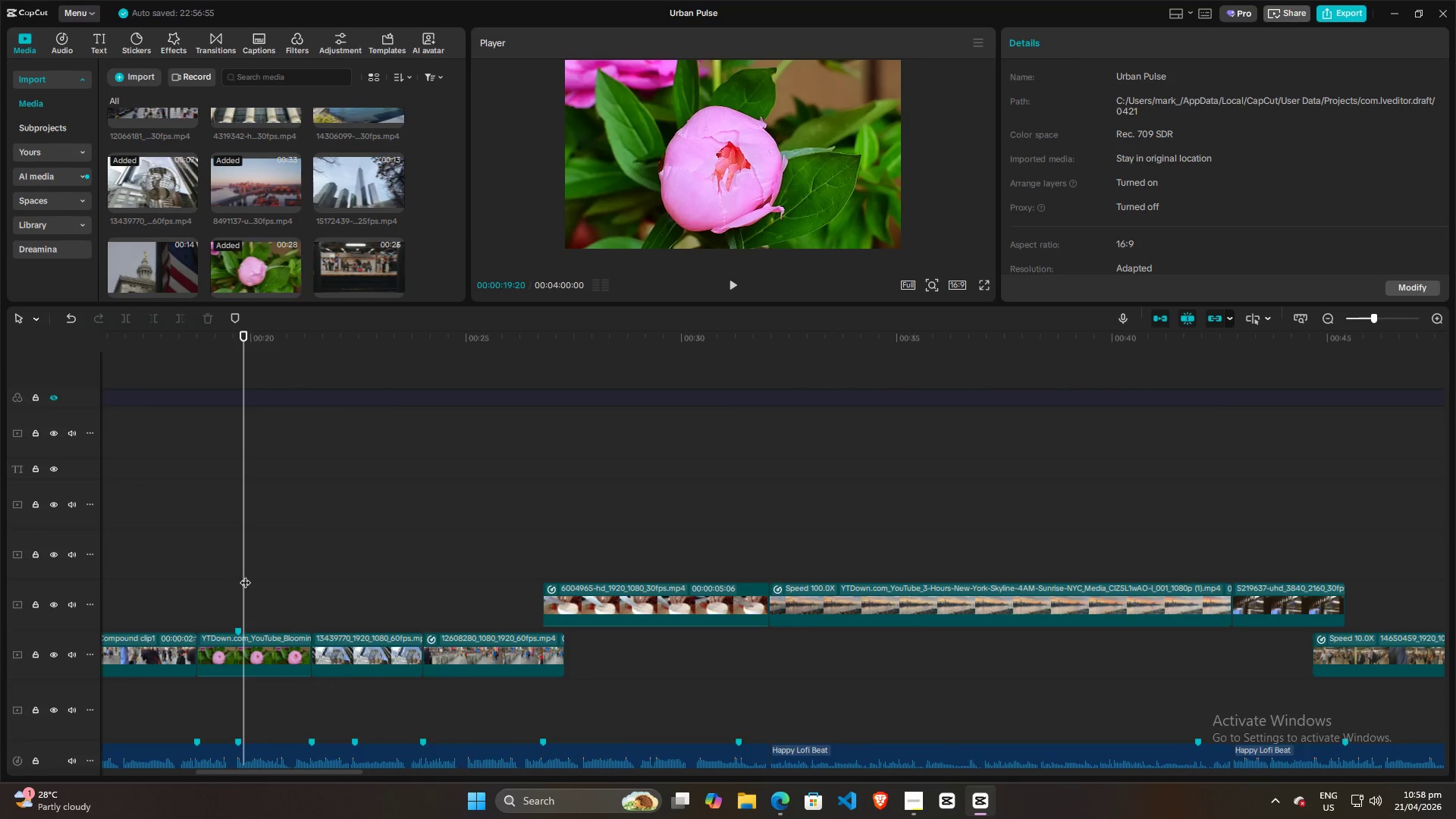 
left_click_drag(start_coordinate=[245, 575], to_coordinate=[1175, 563])
 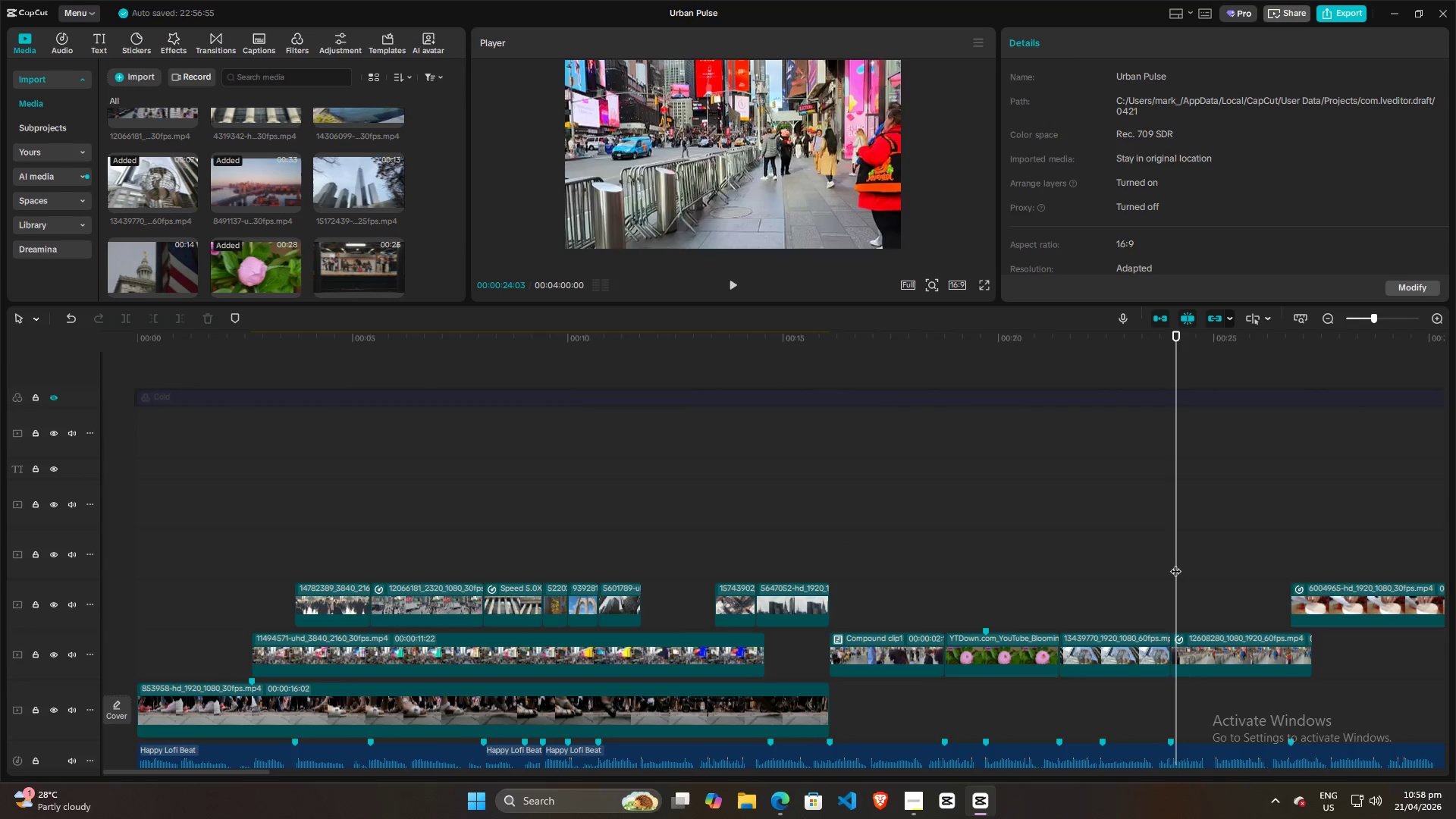 
key(Space)
 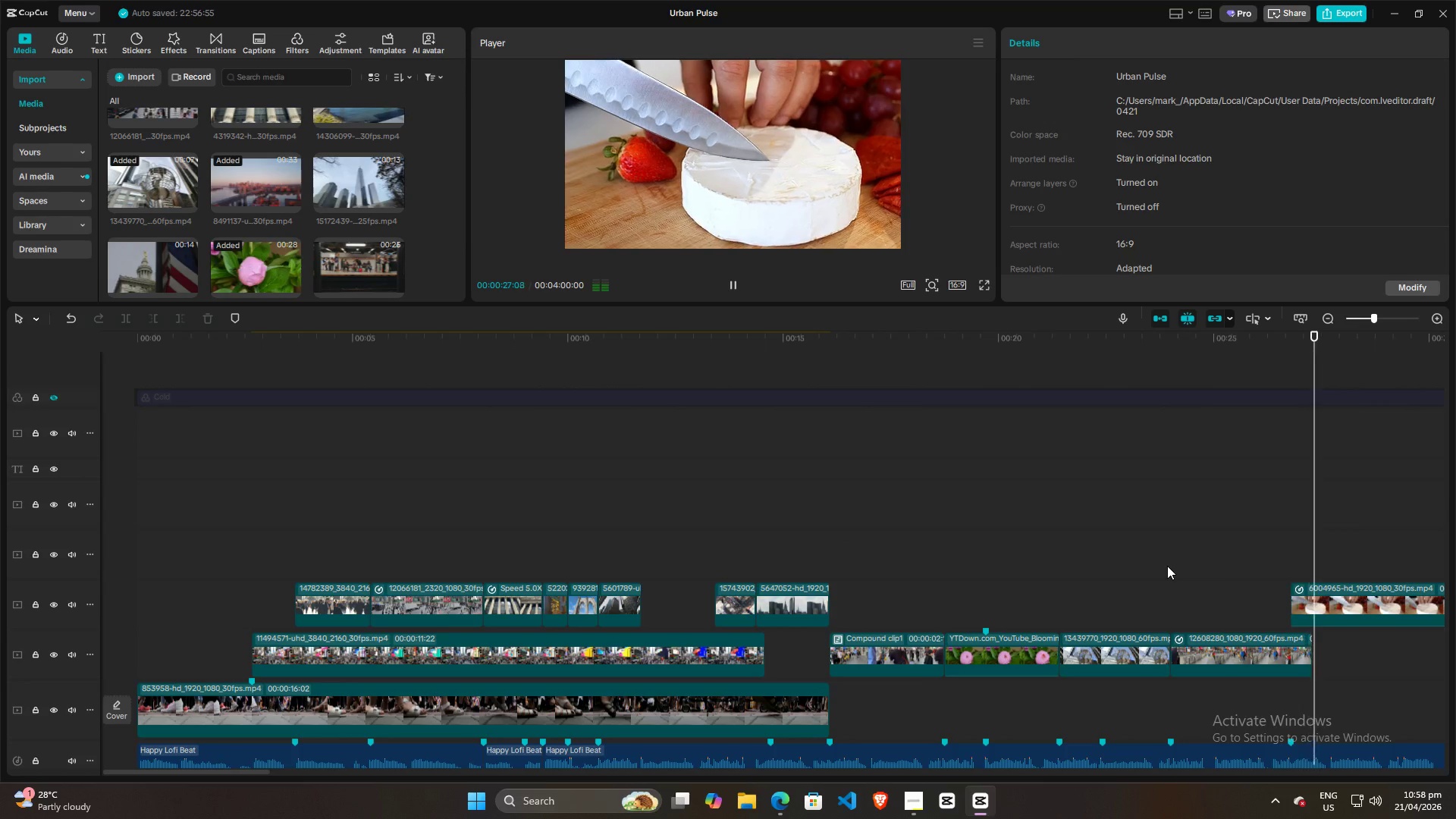 
wait(8.34)
 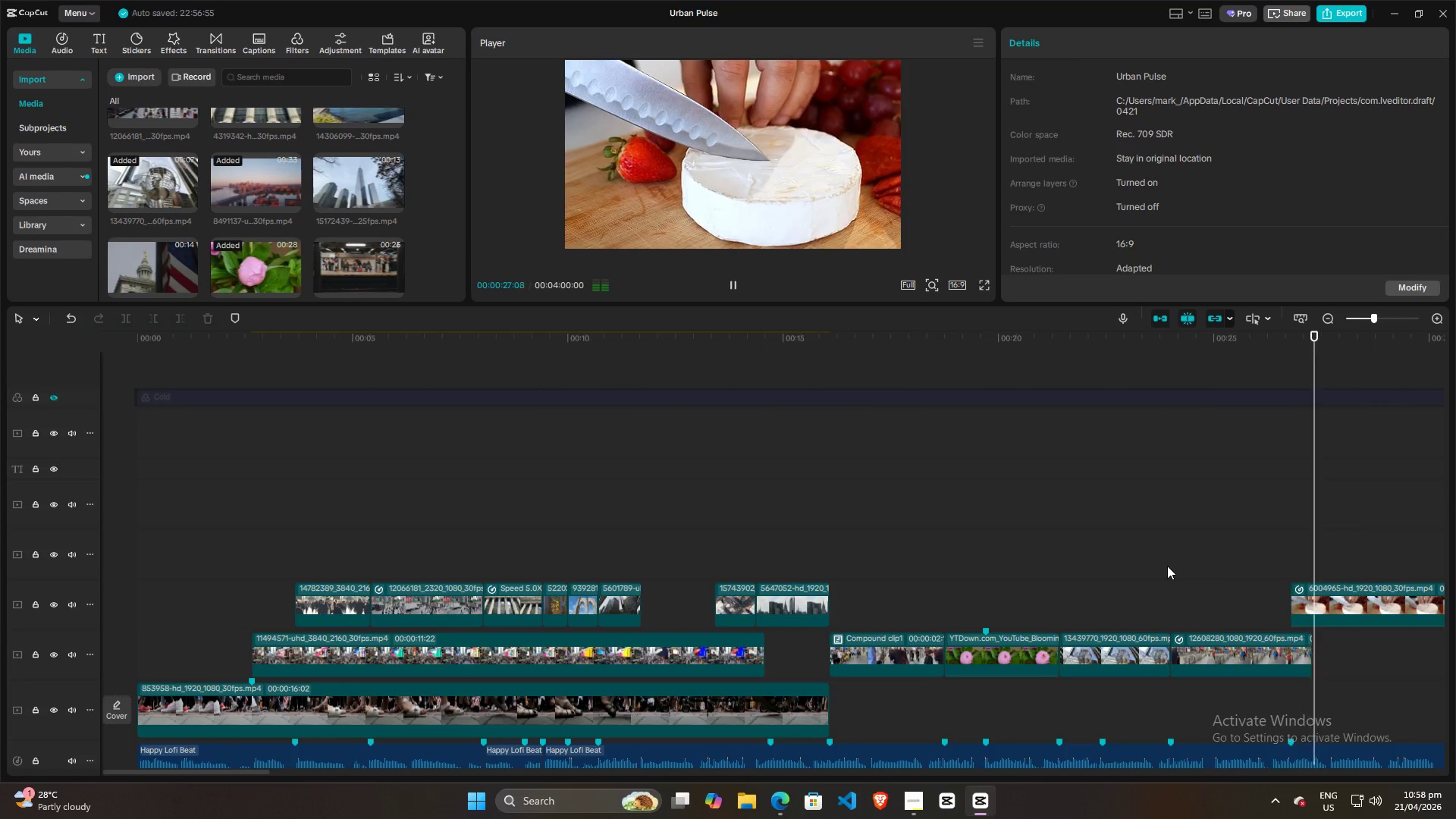 
key(Space)
 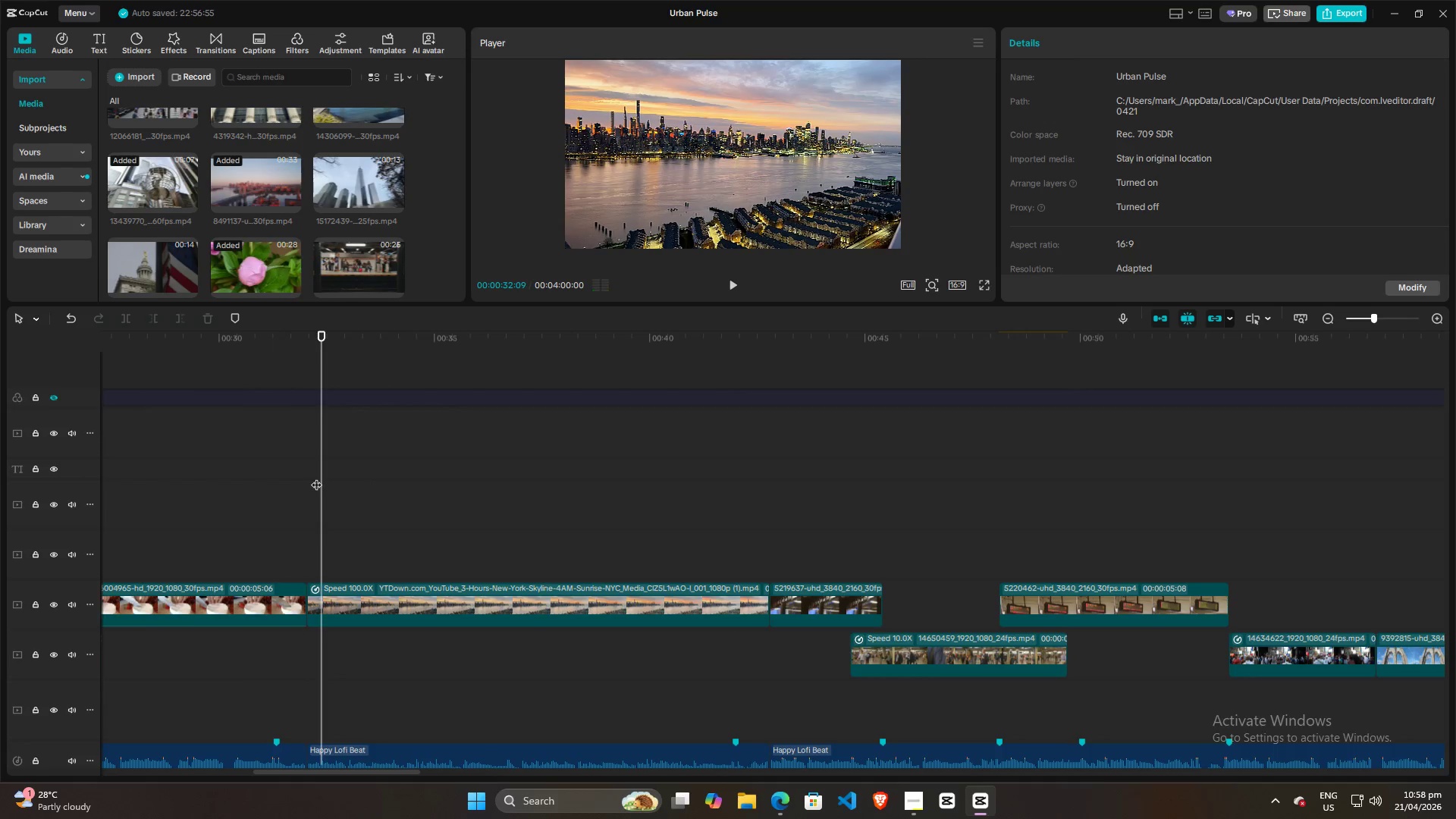 
left_click_drag(start_coordinate=[326, 477], to_coordinate=[677, 490])
 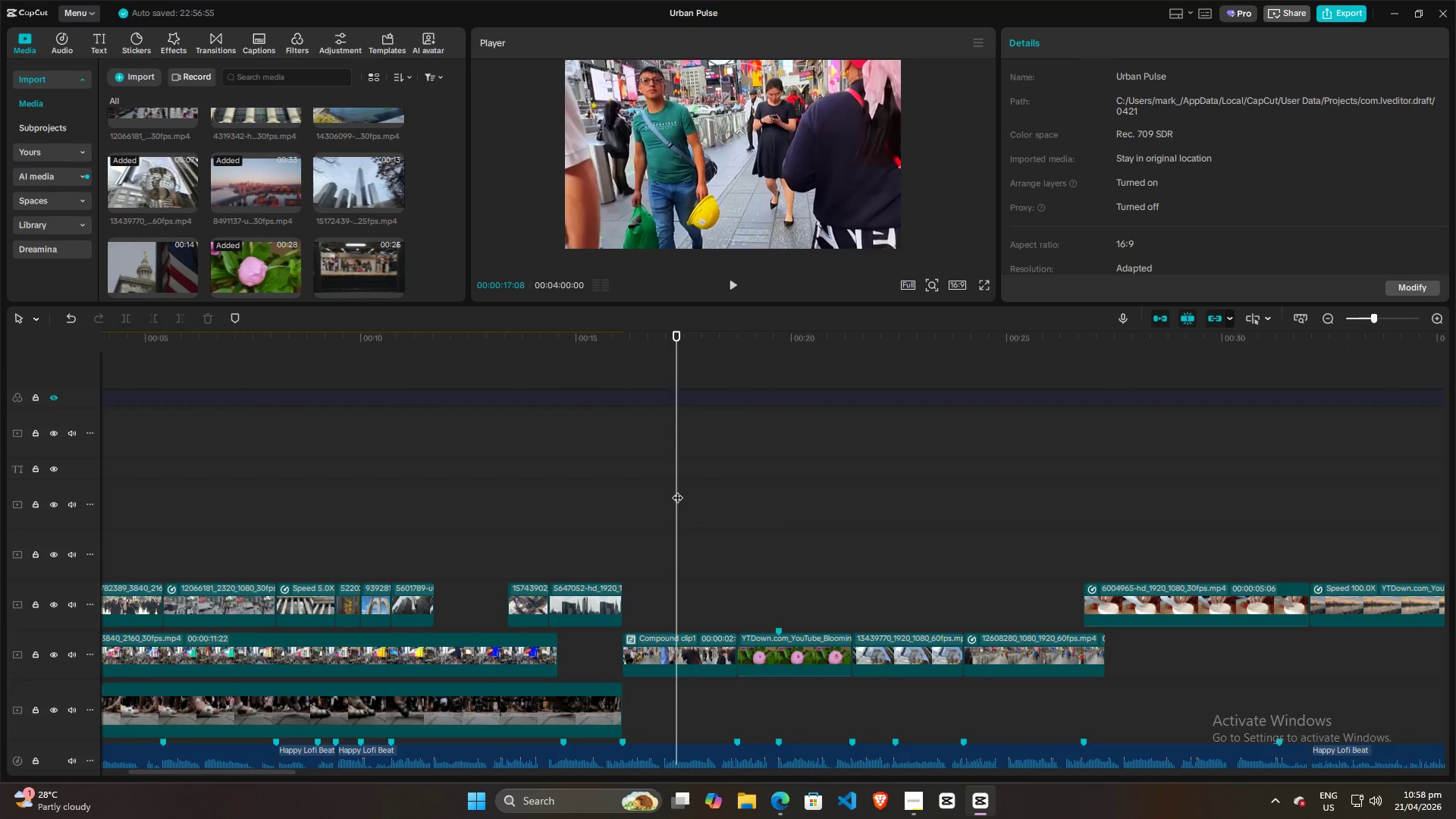 
key(Space)
 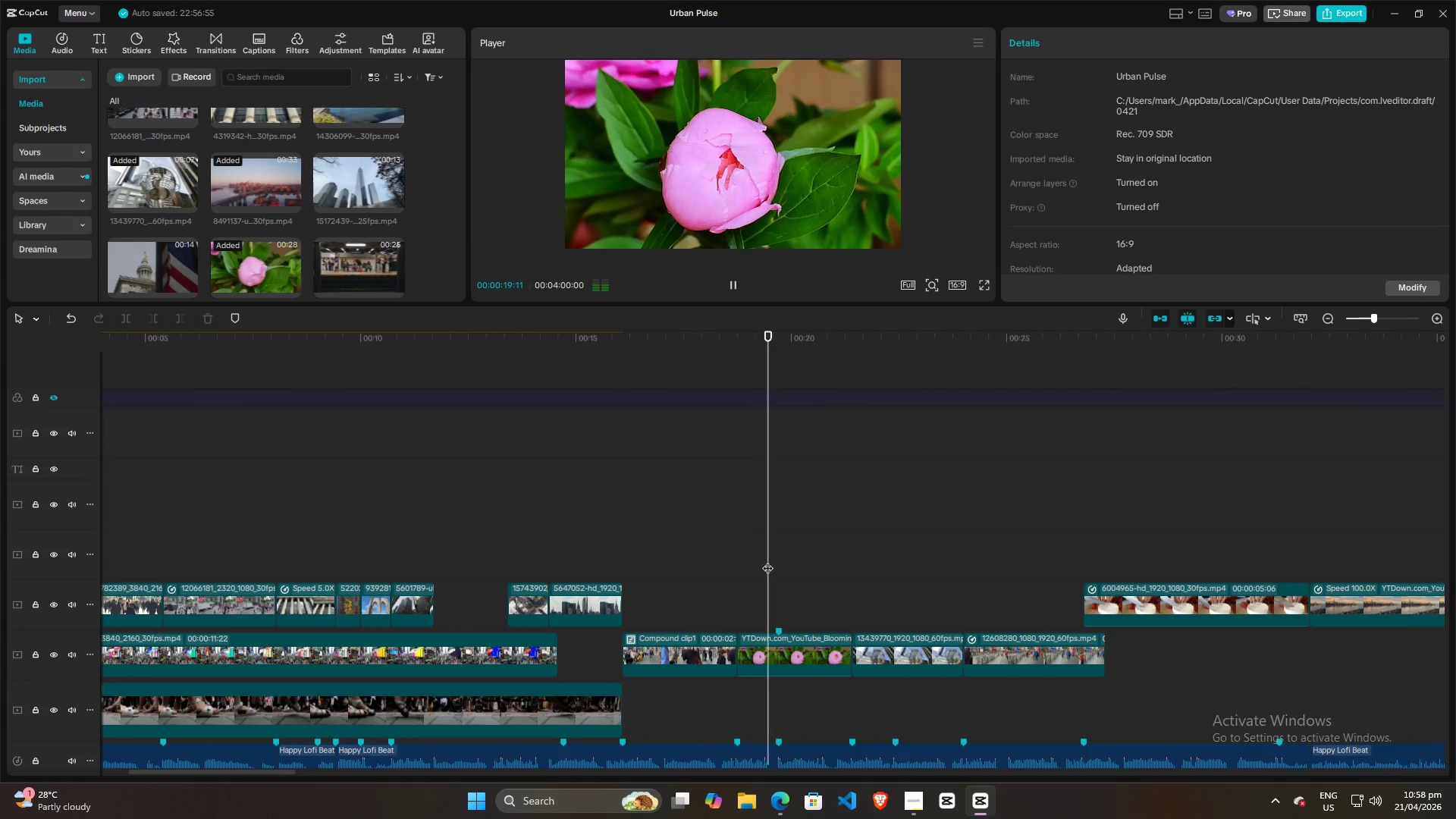 
key(Space)
 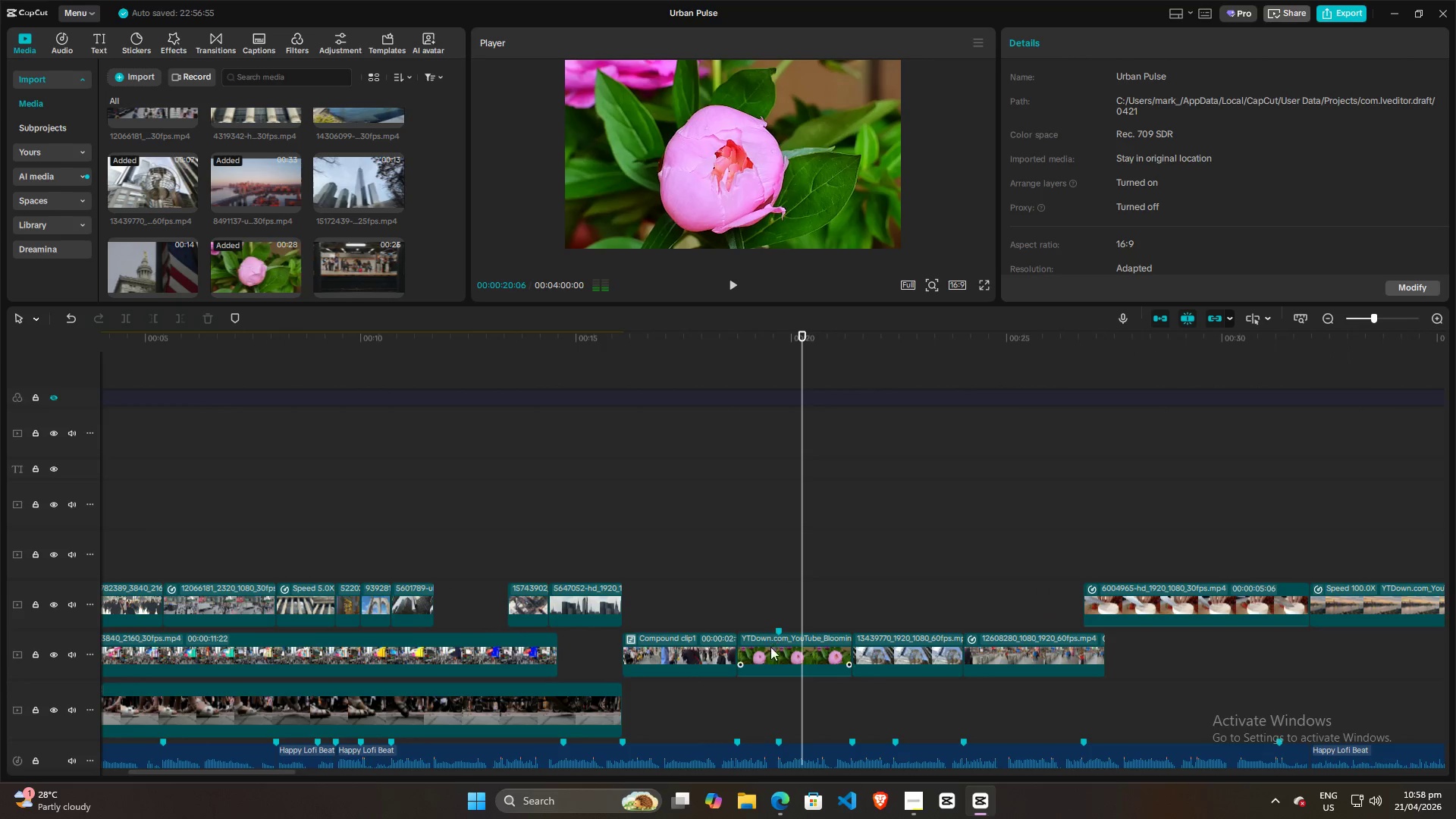 
left_click([772, 654])
 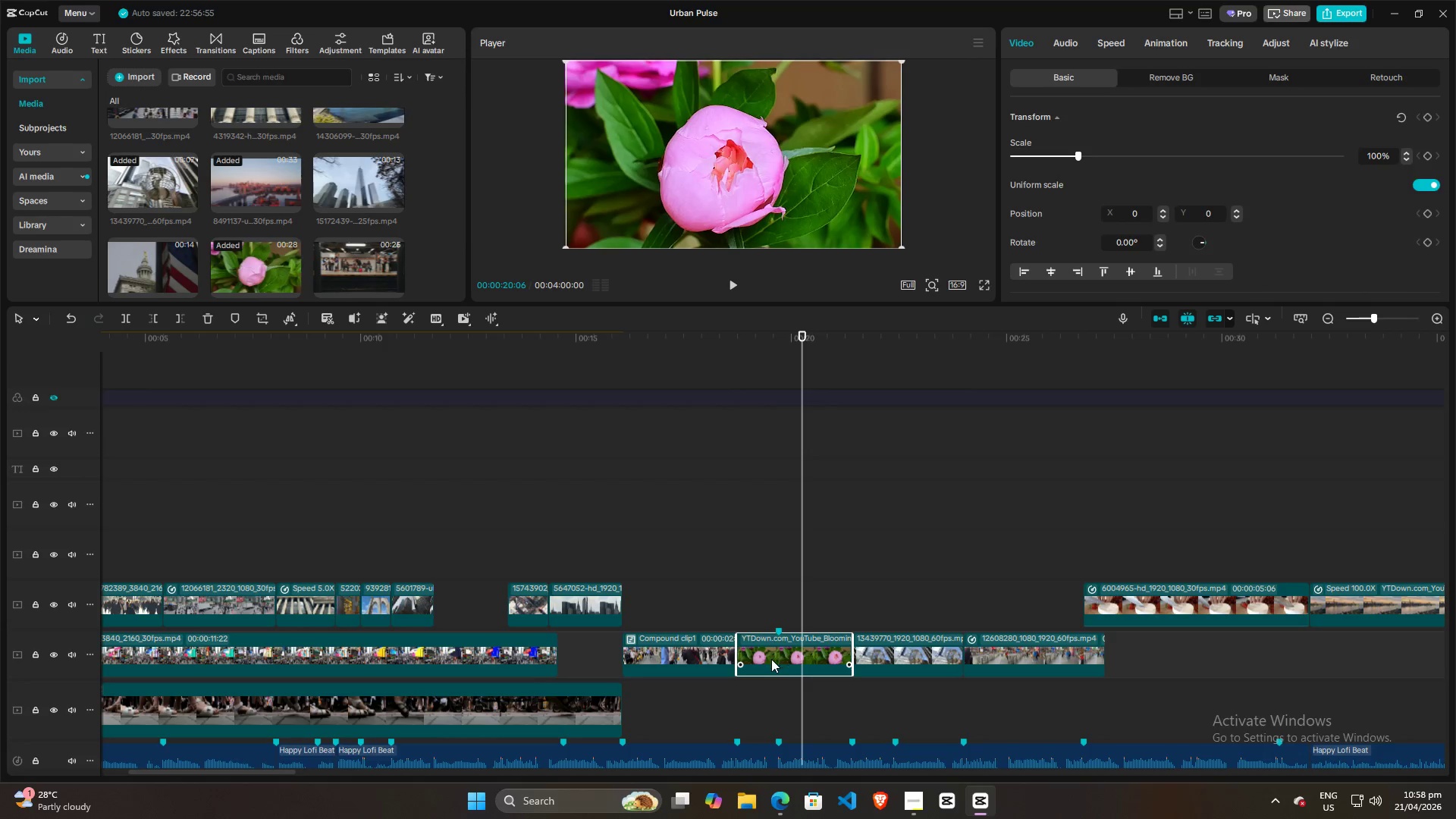 
key(Control+ControlLeft)
 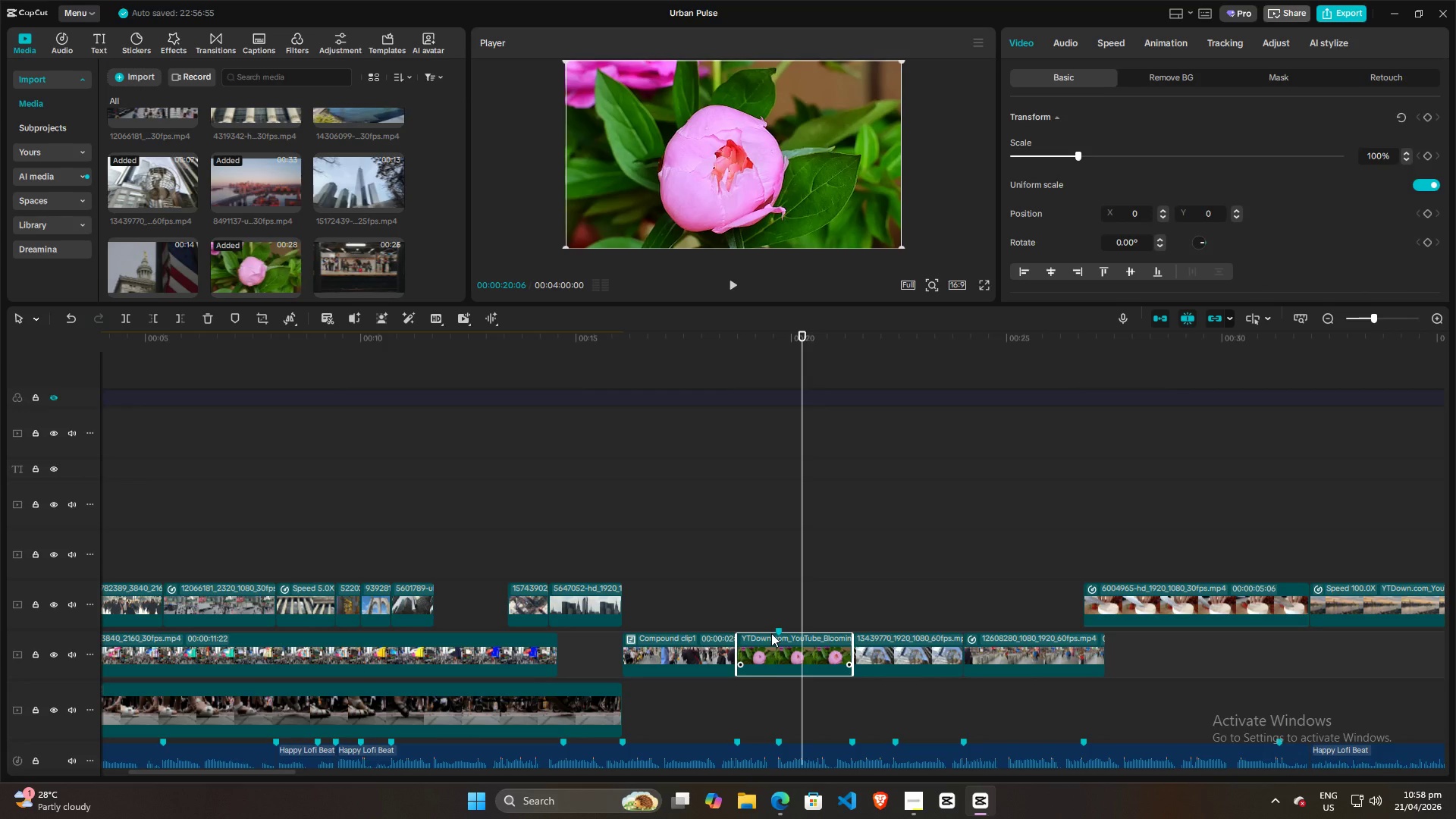 
key(Control+R)
 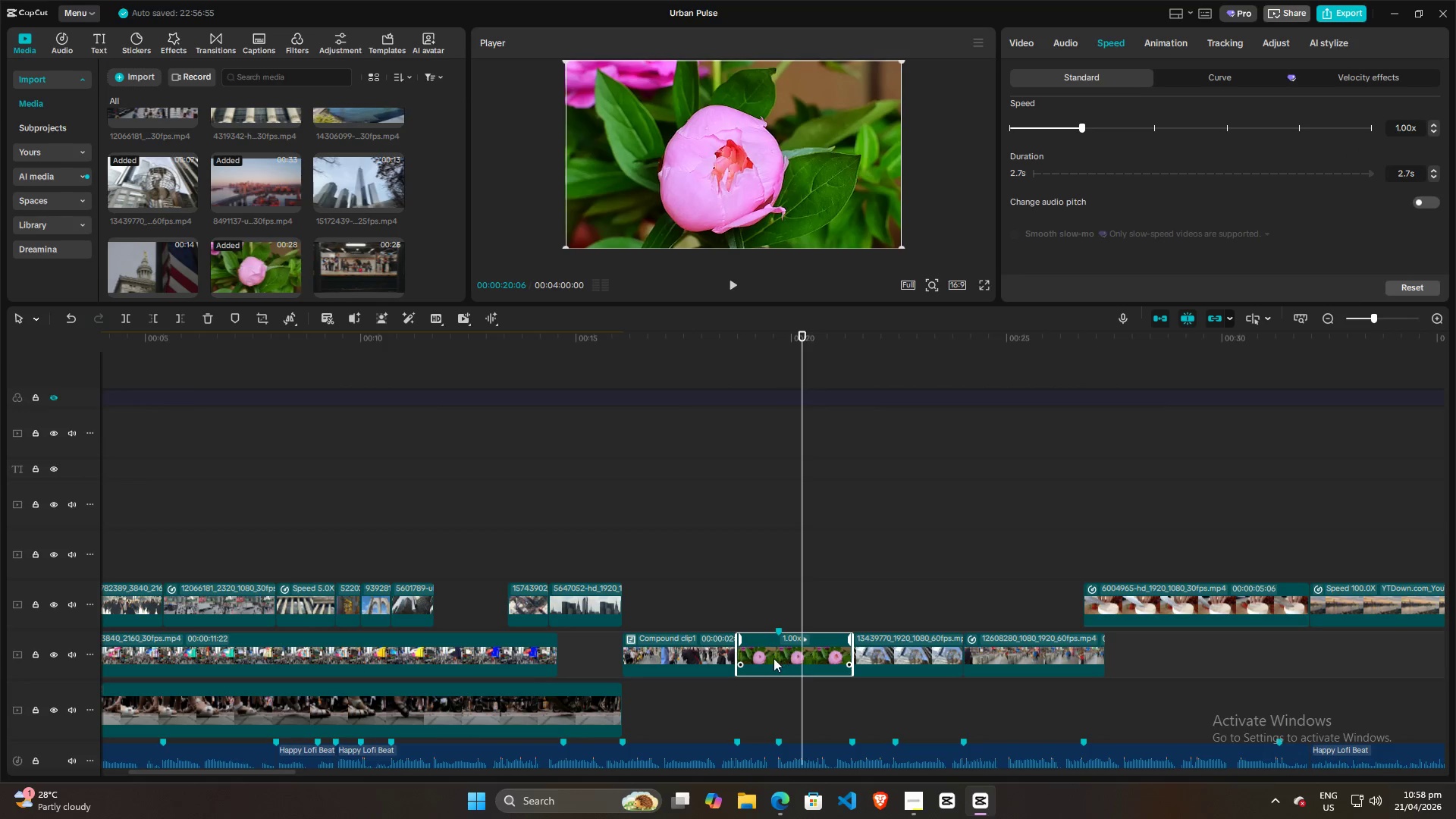 
left_click_drag(start_coordinate=[774, 659], to_coordinate=[767, 595])
 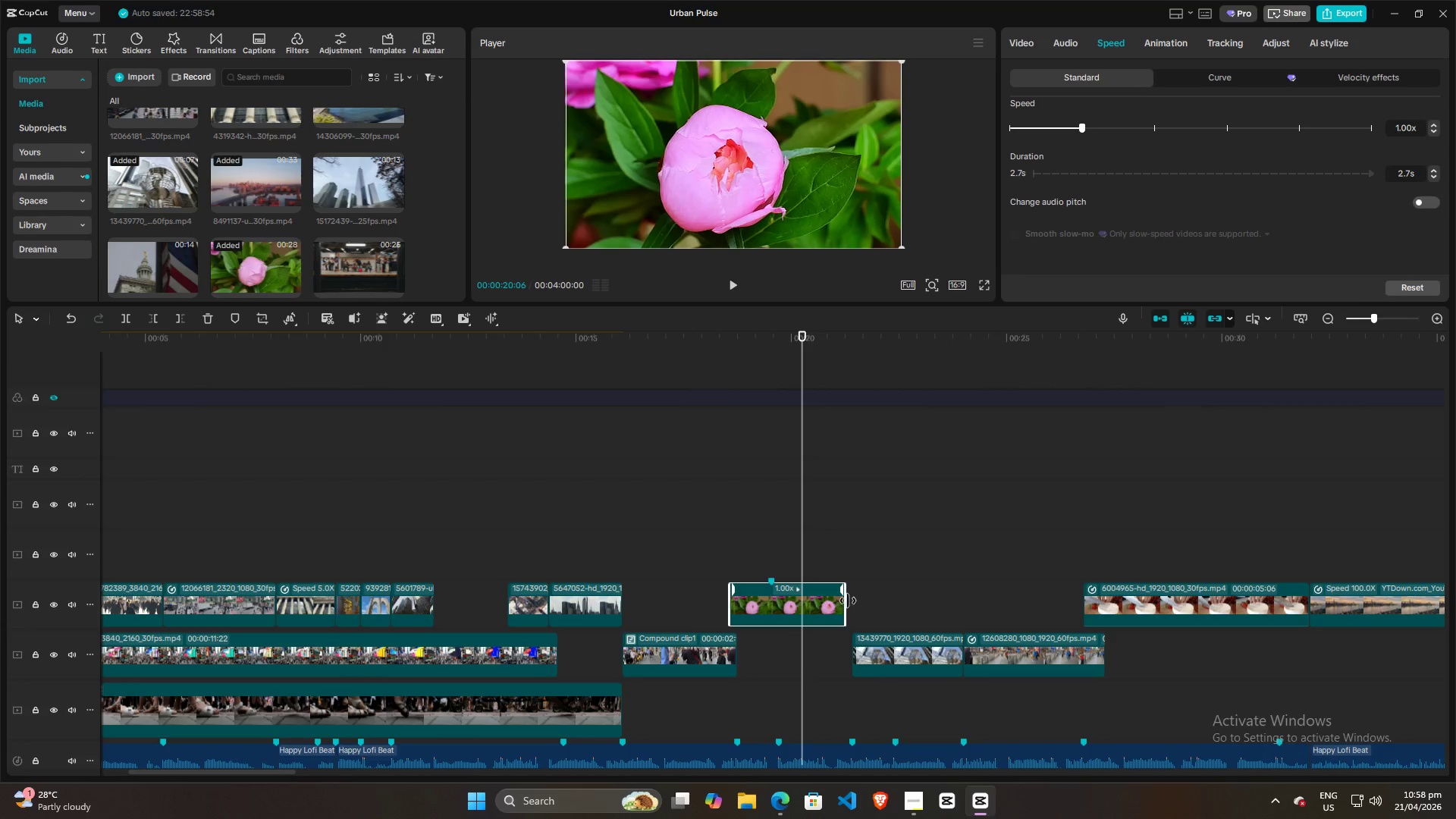 
left_click_drag(start_coordinate=[848, 601], to_coordinate=[1041, 596])
 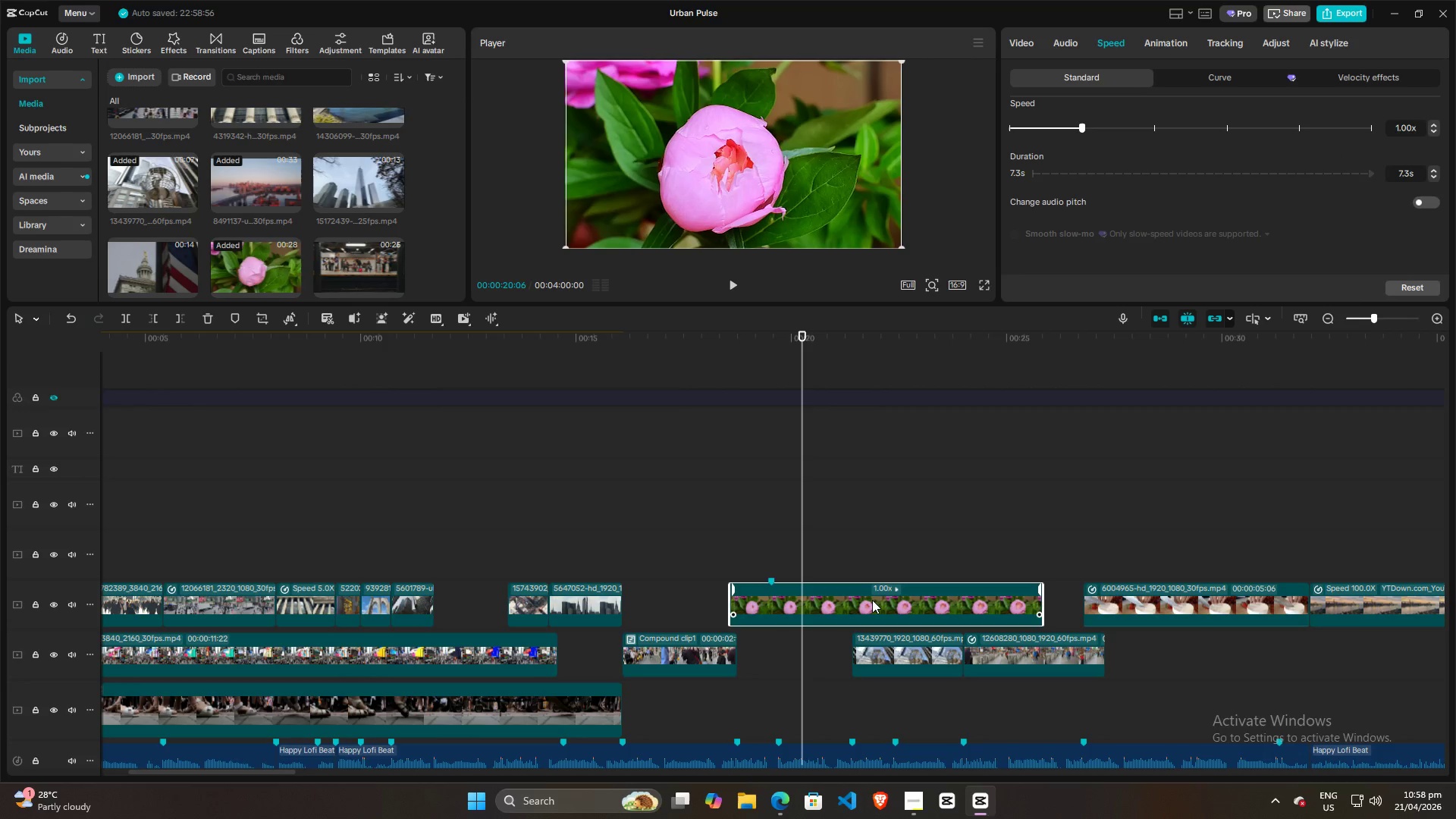 
left_click([872, 600])
 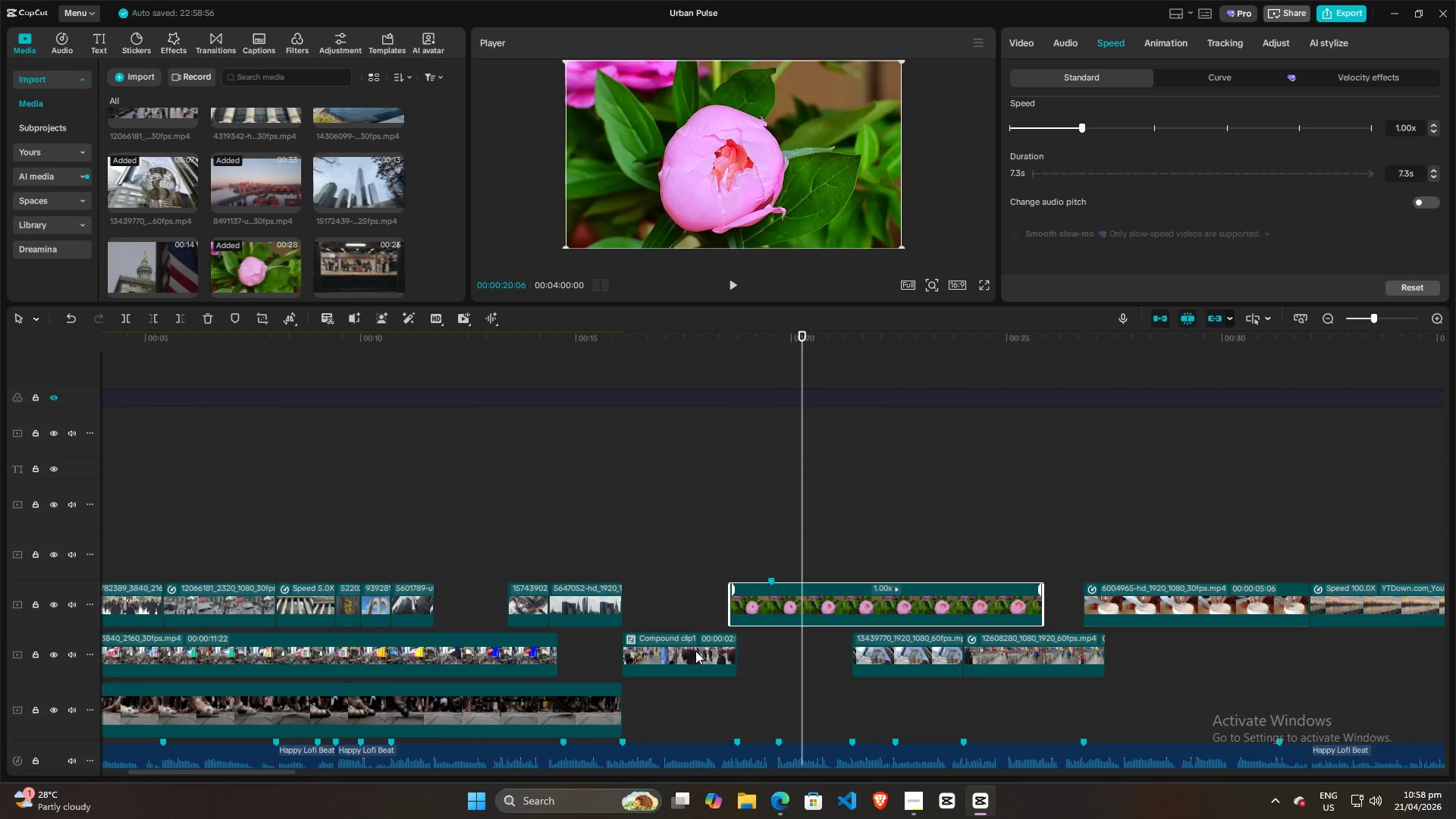 
left_click([694, 652])
 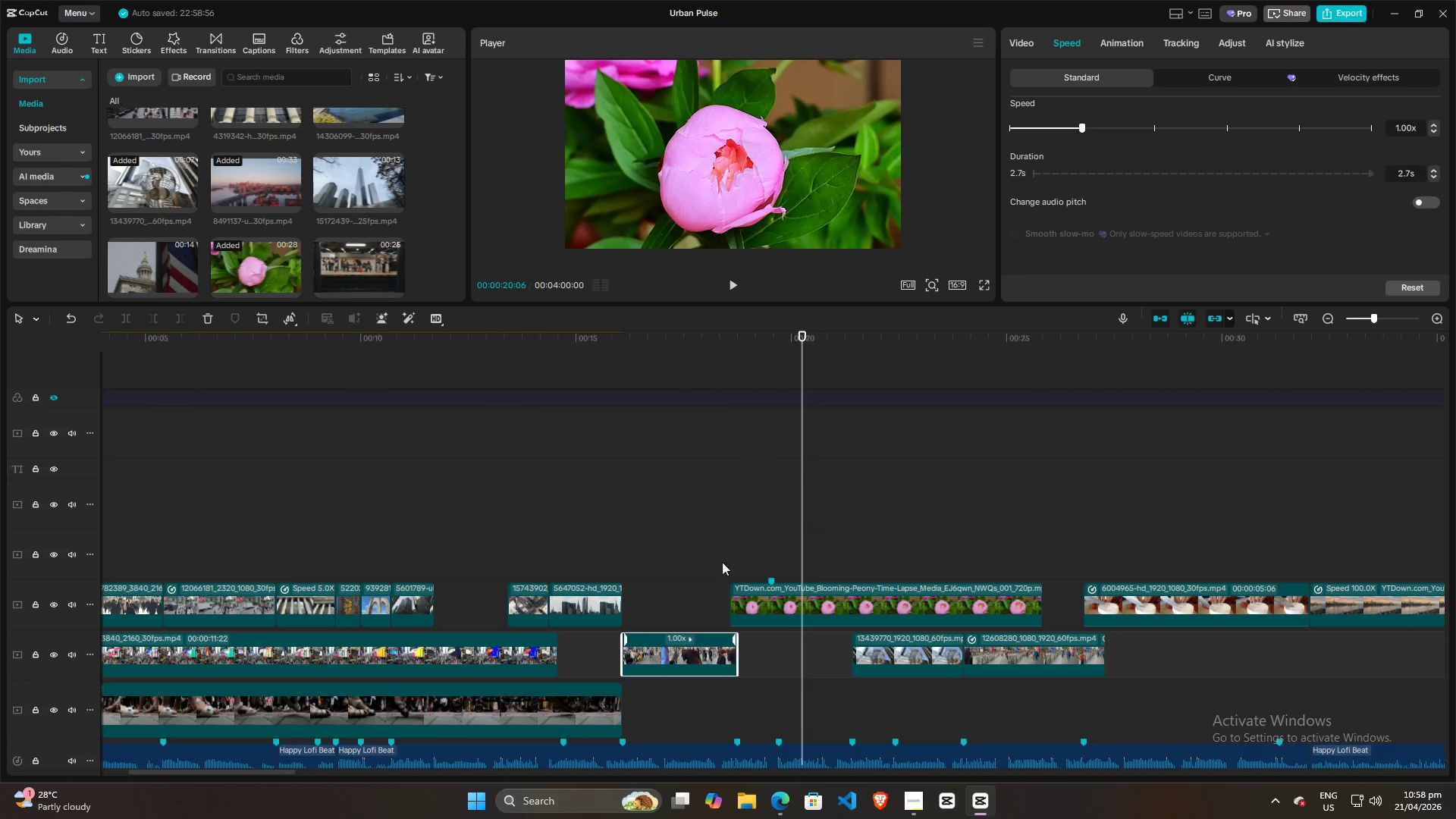 
left_click([679, 571])
 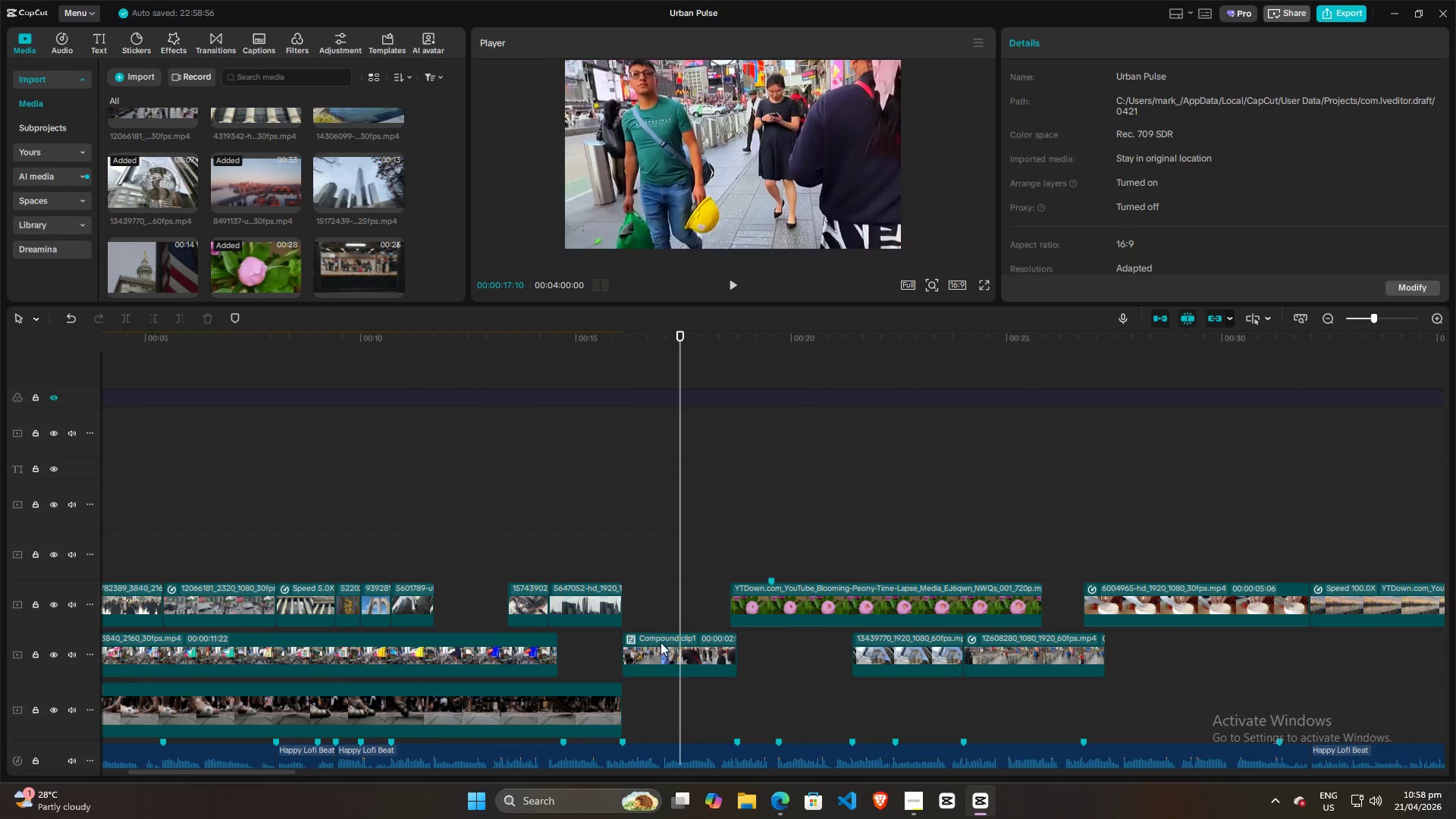 
left_click([657, 651])
 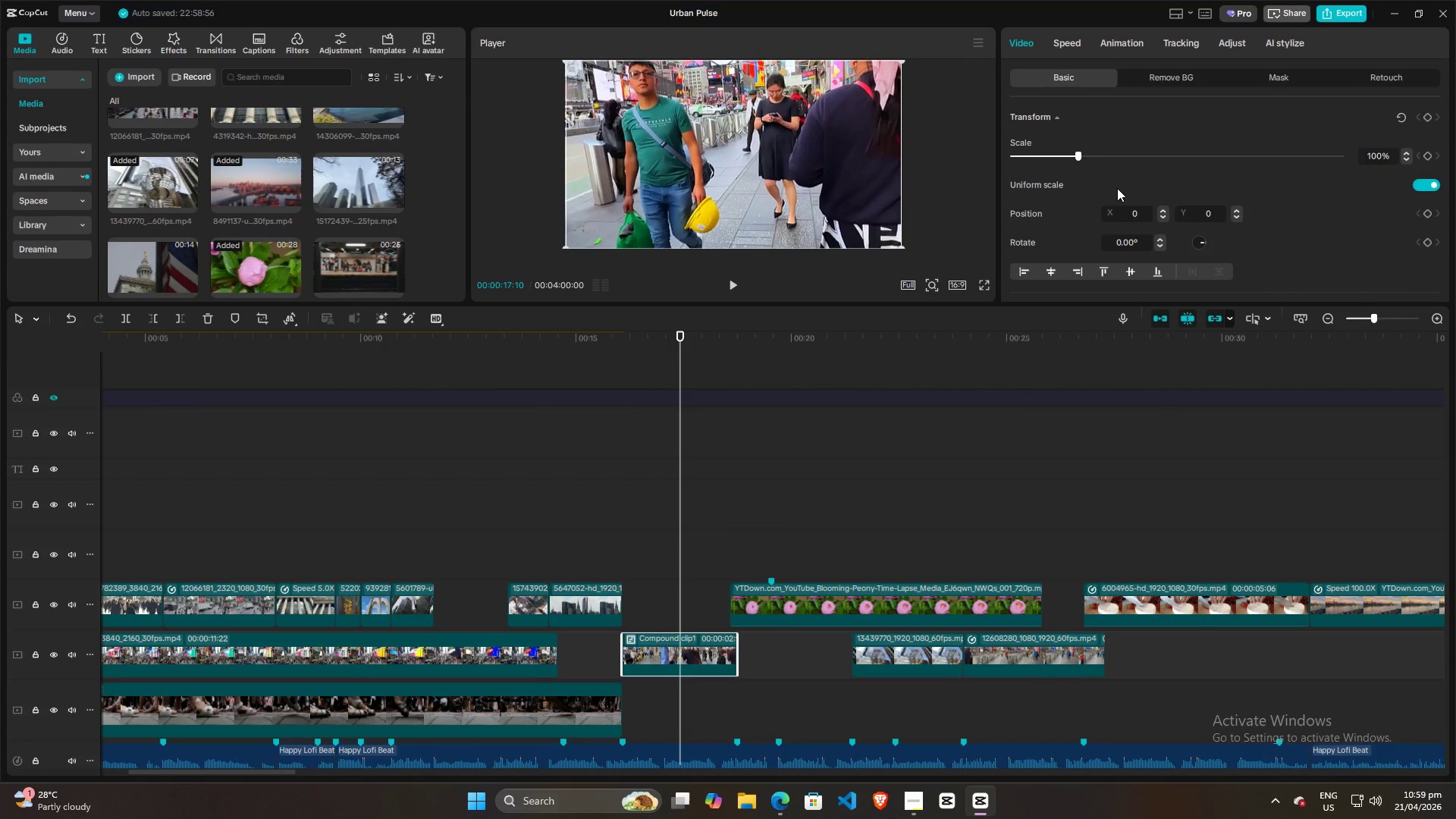 
key(Control+R)
 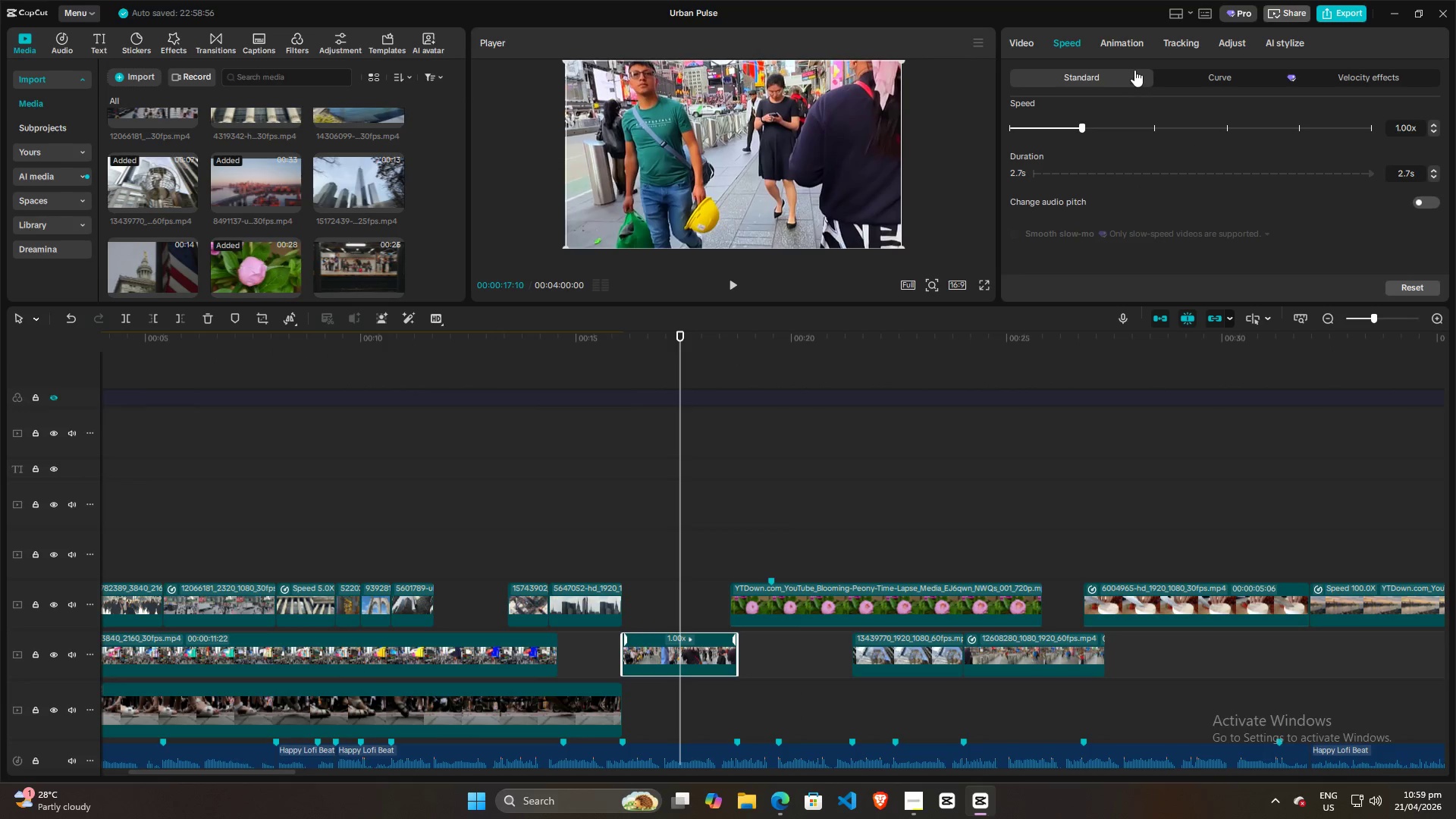 
left_click([1188, 75])
 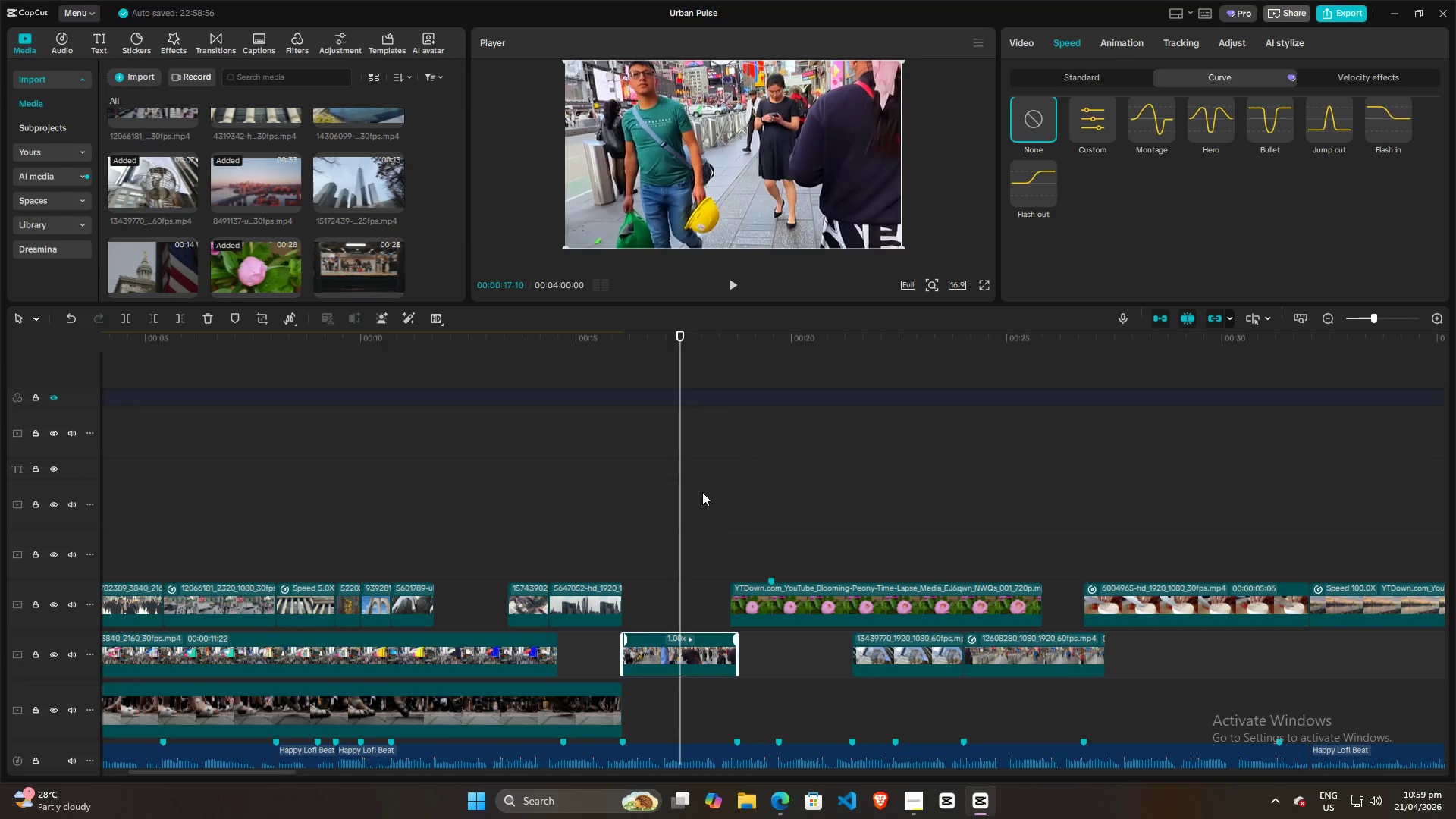 
left_click([642, 535])
 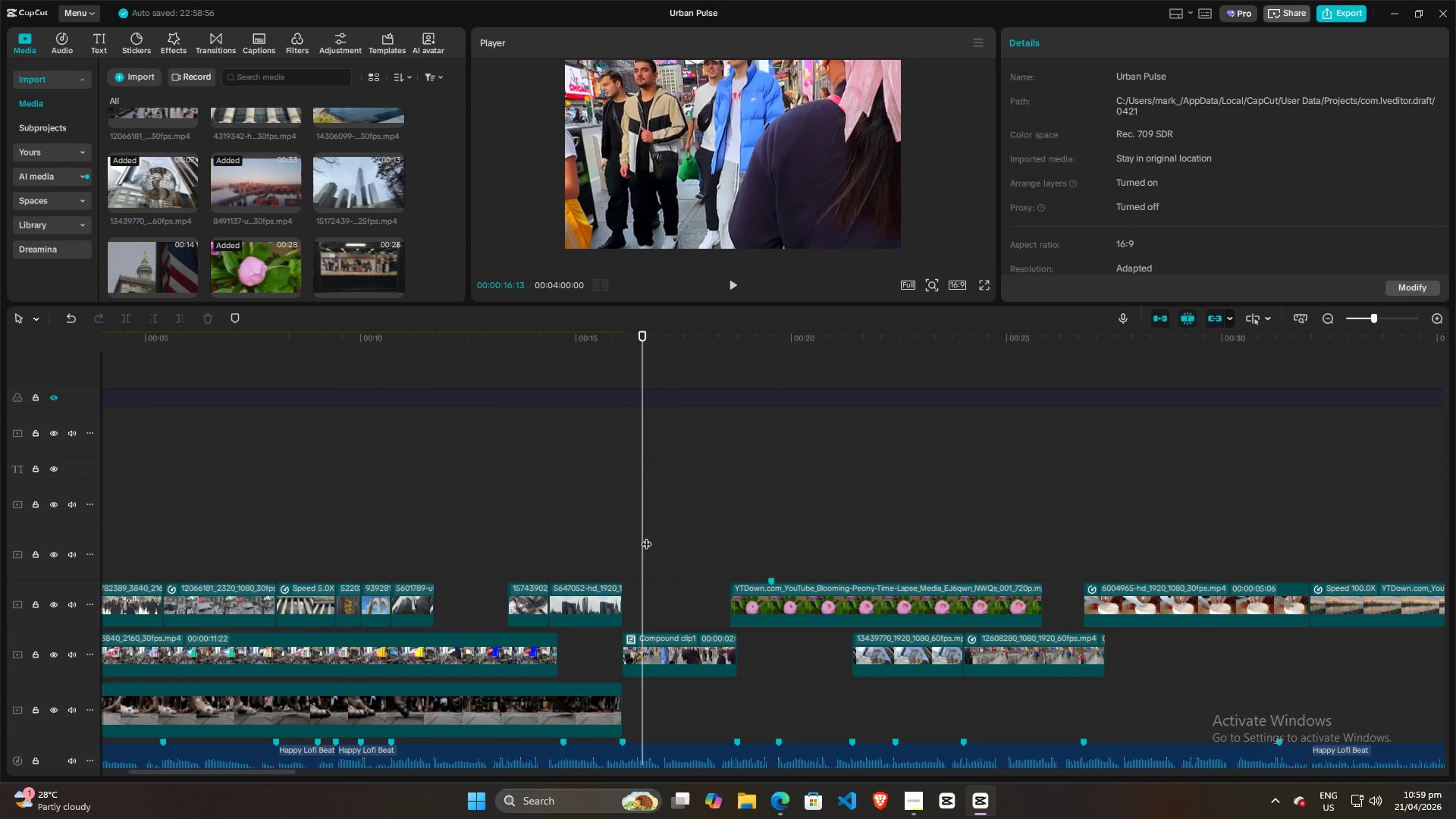 
key(Space)
 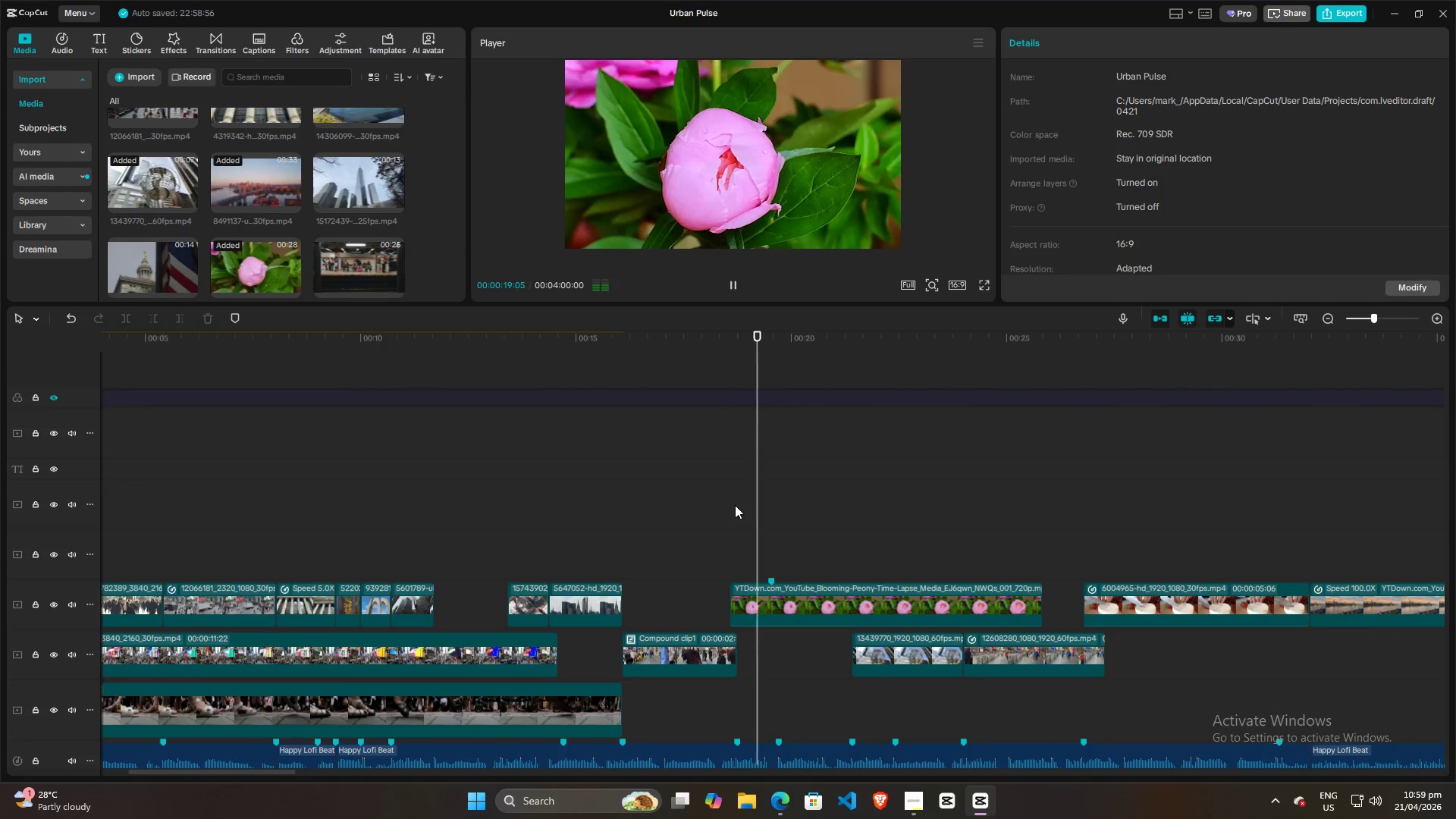 
key(Space)
 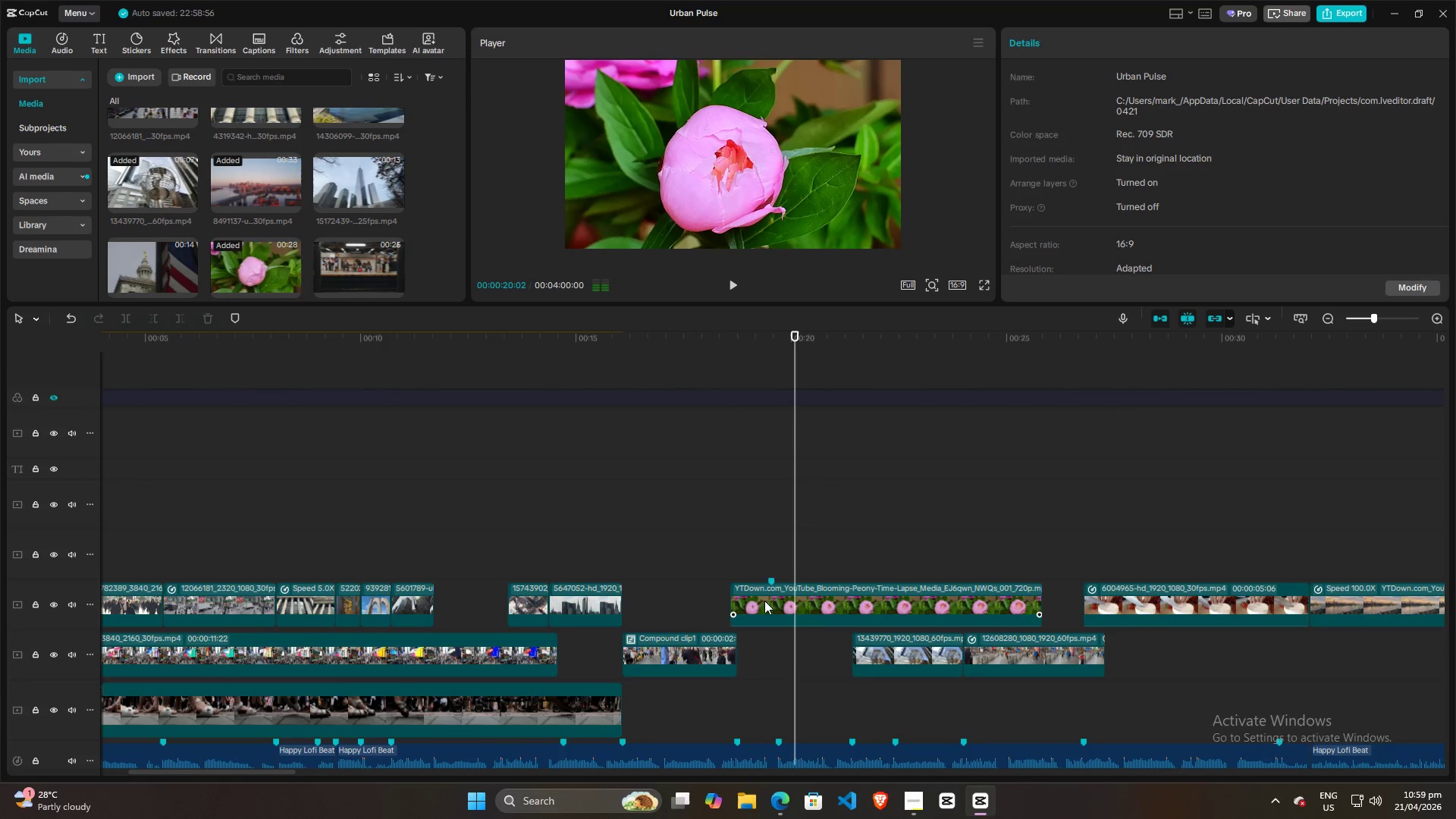 
left_click([764, 601])
 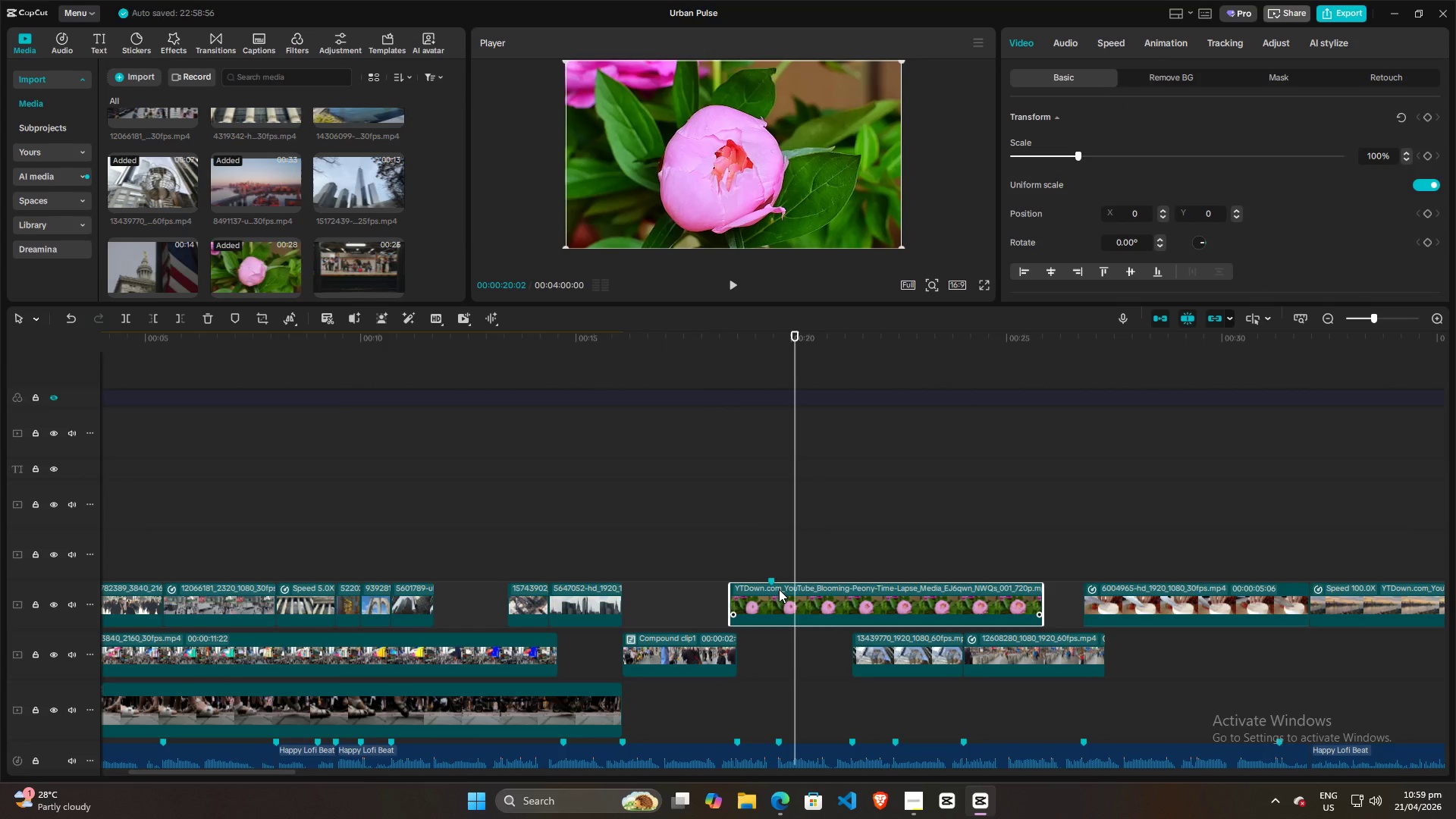 
hold_key(key=ControlLeft, duration=1.0)
 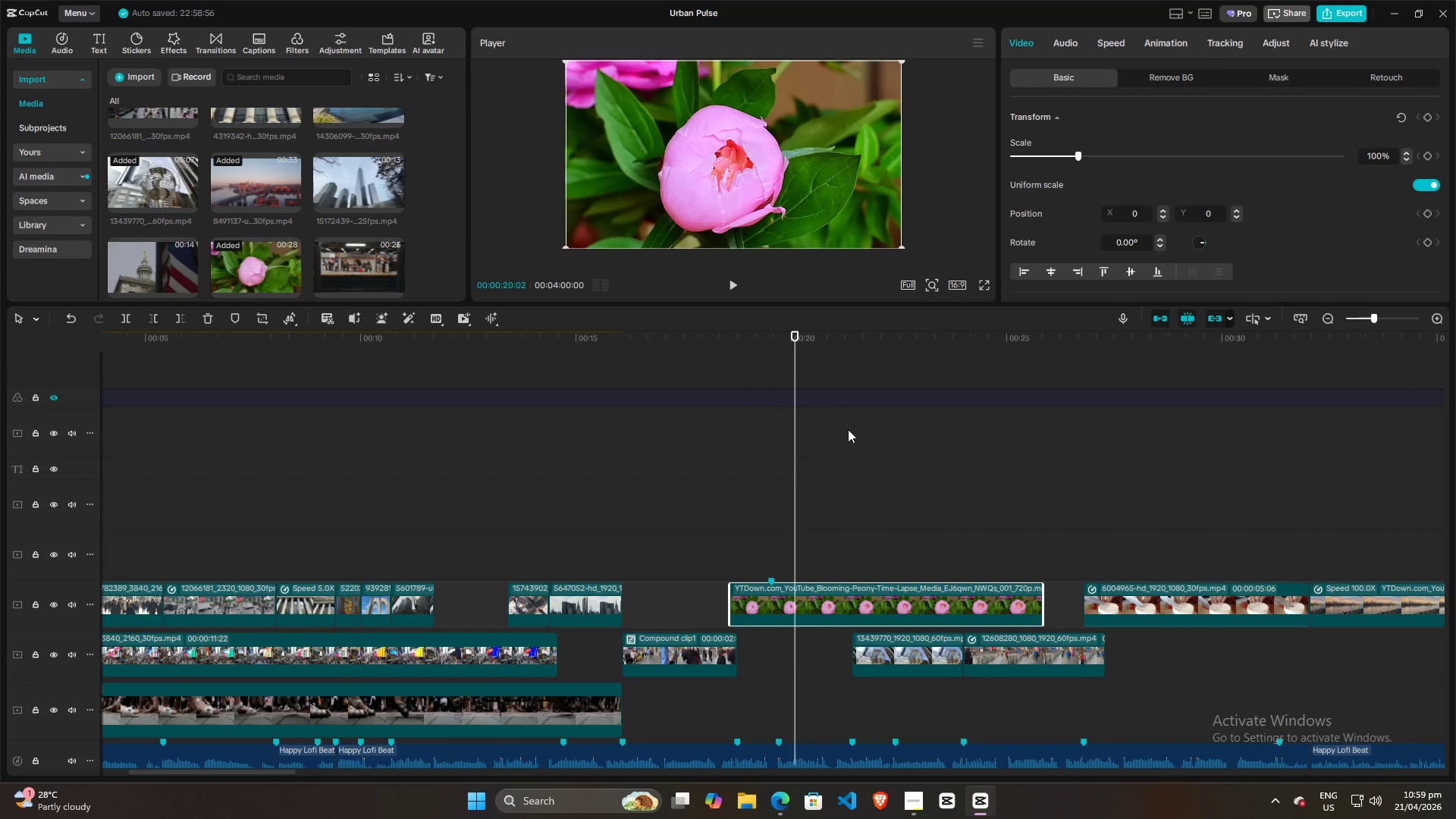 
hold_key(key=ControlLeft, duration=0.41)
 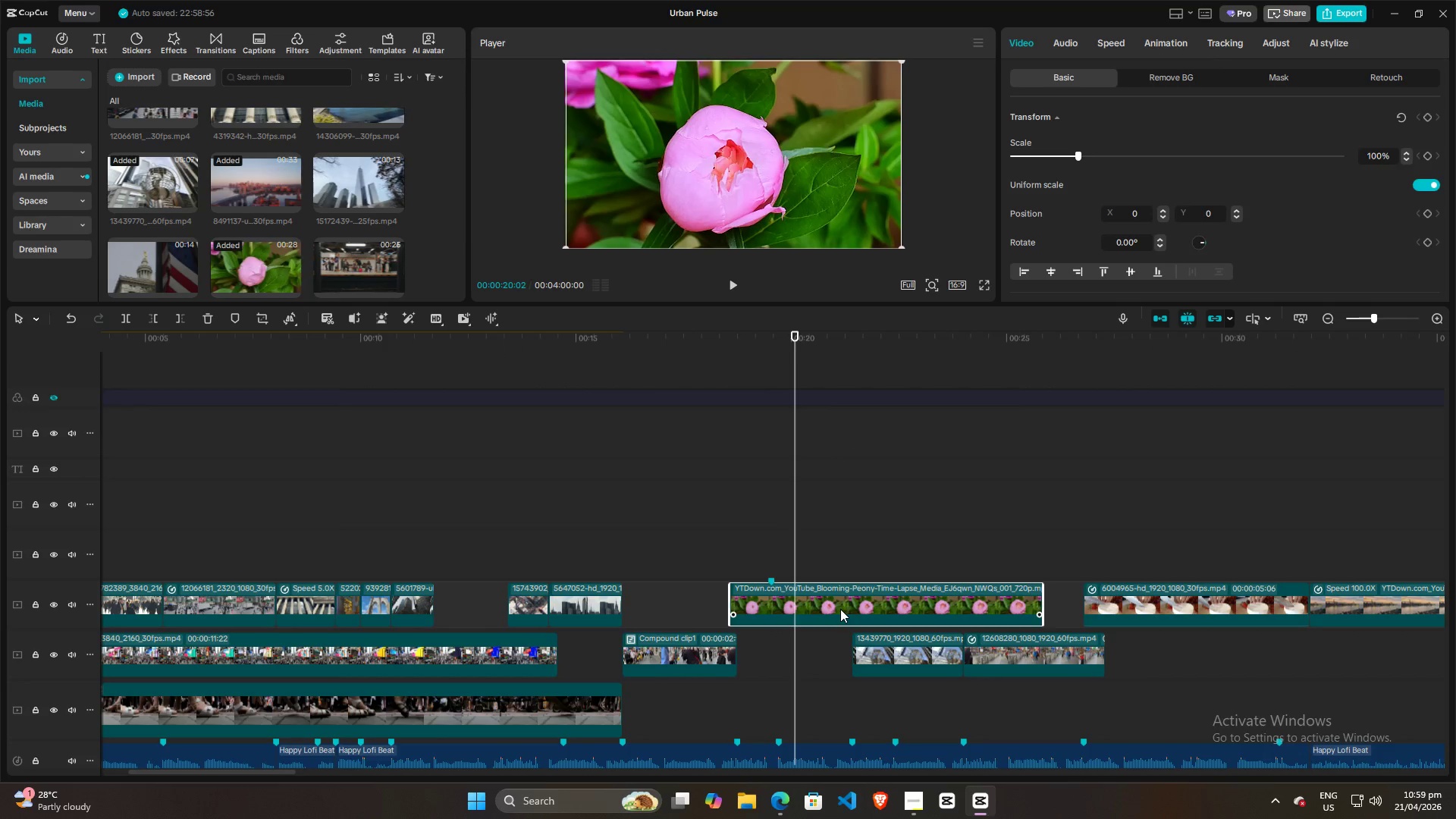 
wait(5.3)
 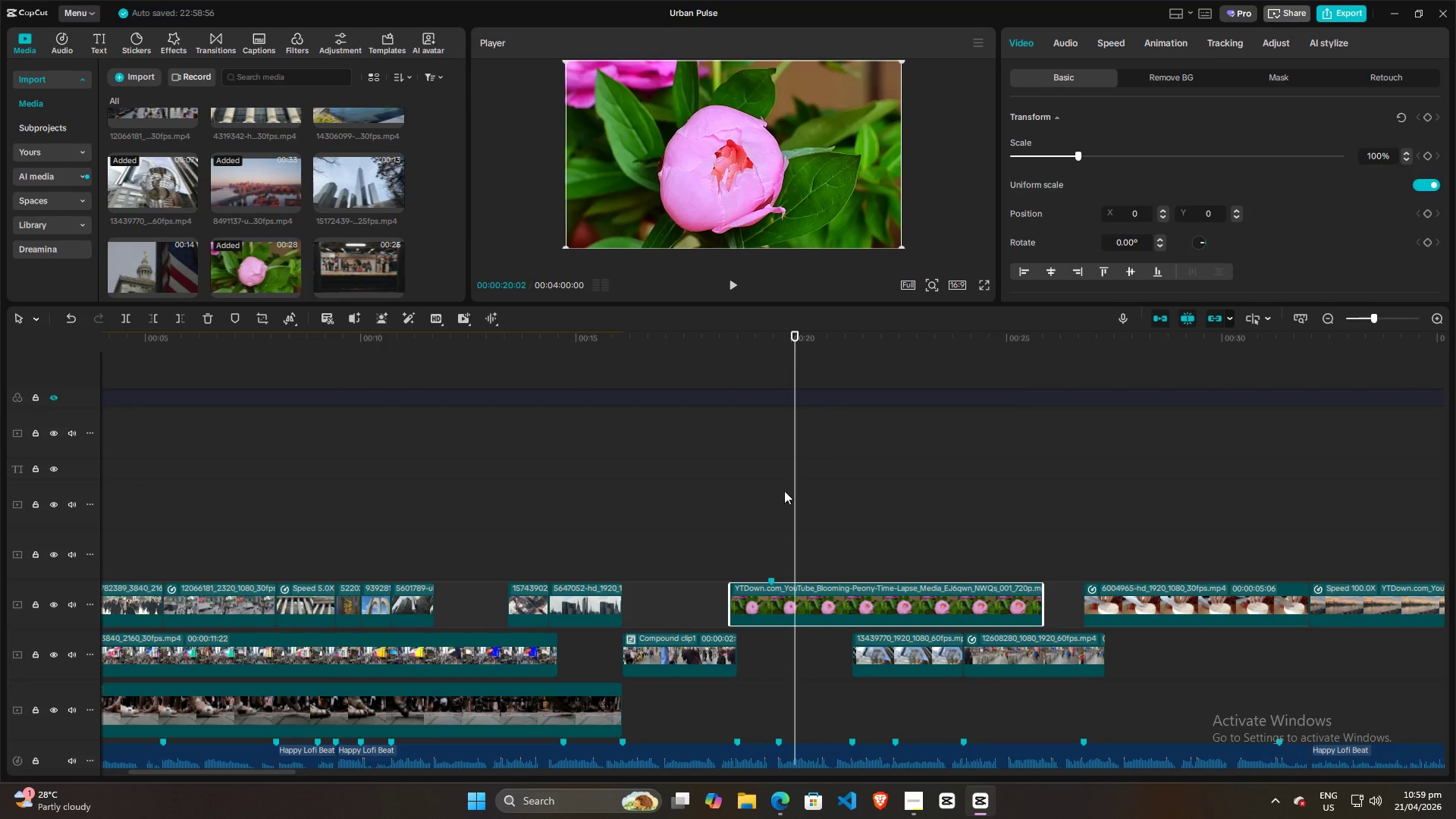 
left_click([846, 540])
 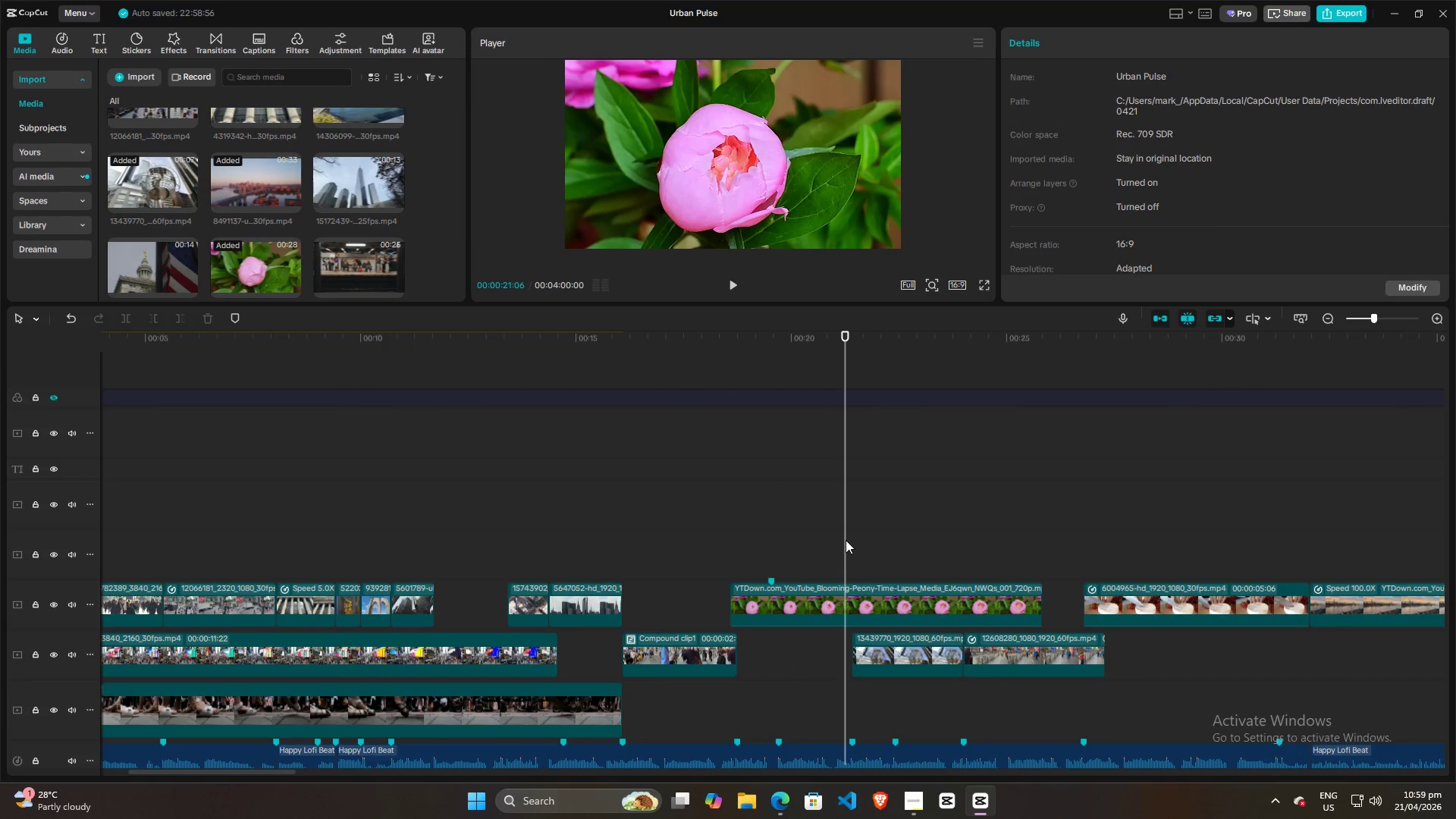 
key(Control+Z)
 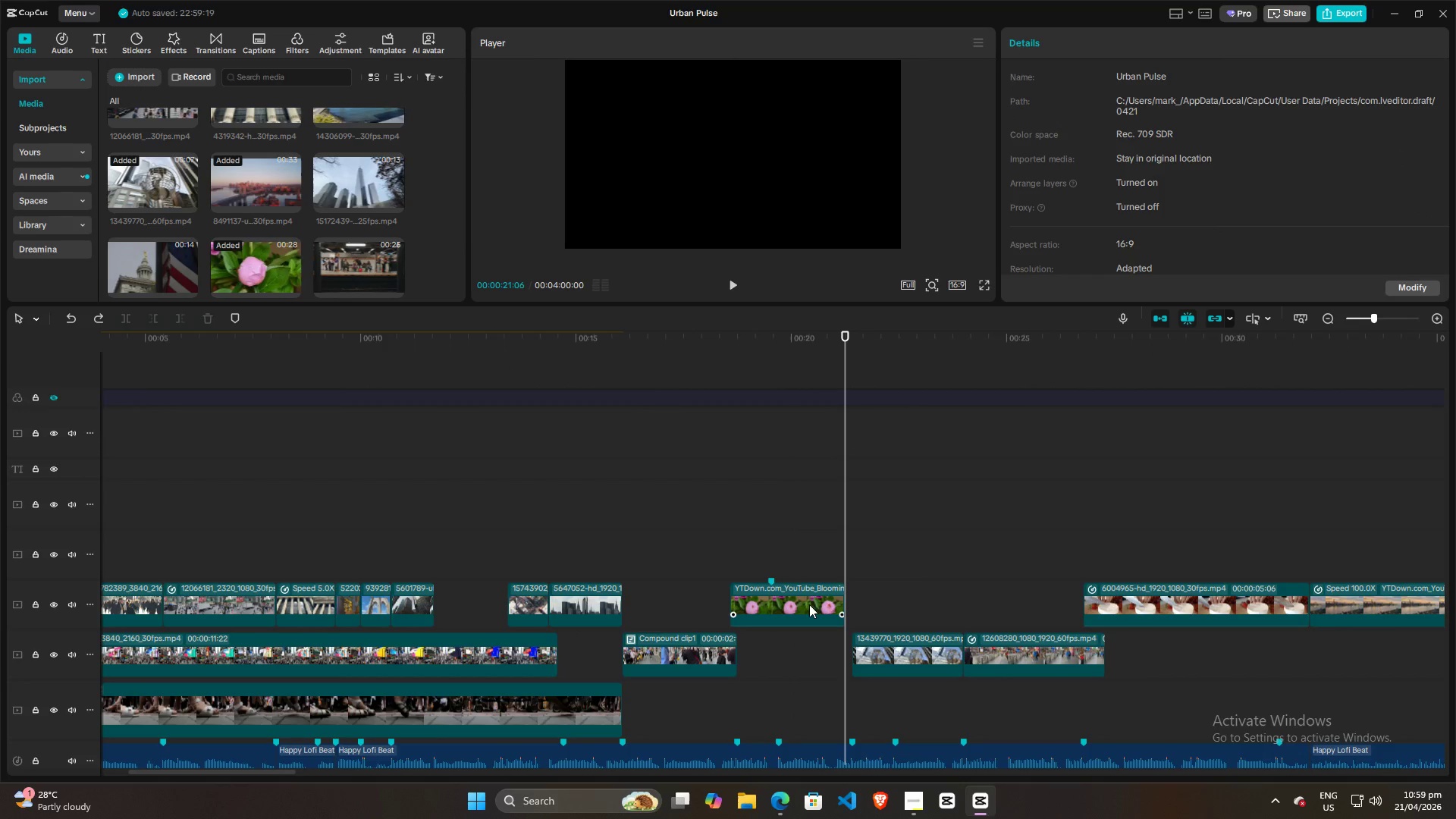 
left_click_drag(start_coordinate=[809, 604], to_coordinate=[817, 655])
 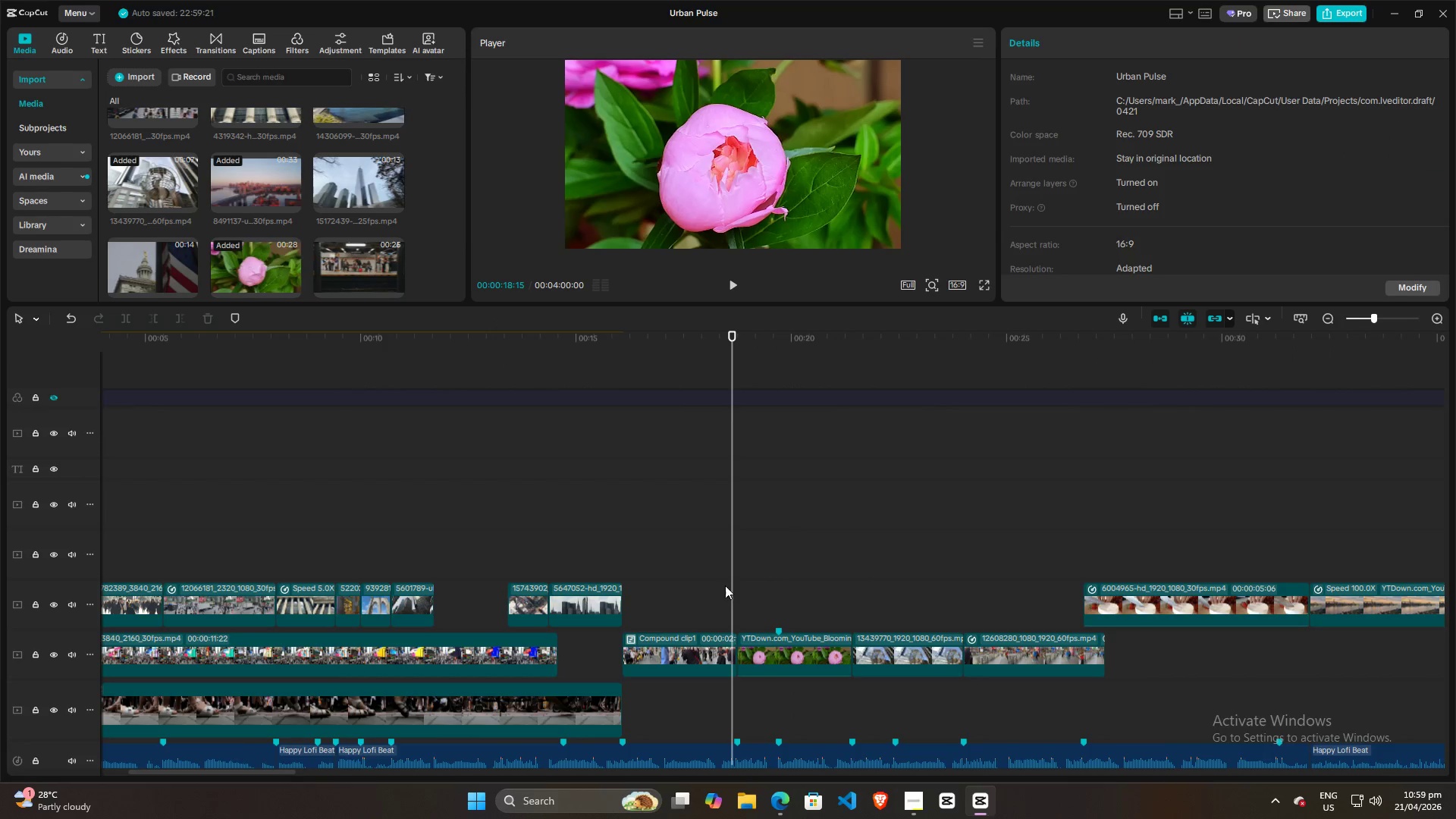 
double_click([722, 586])
 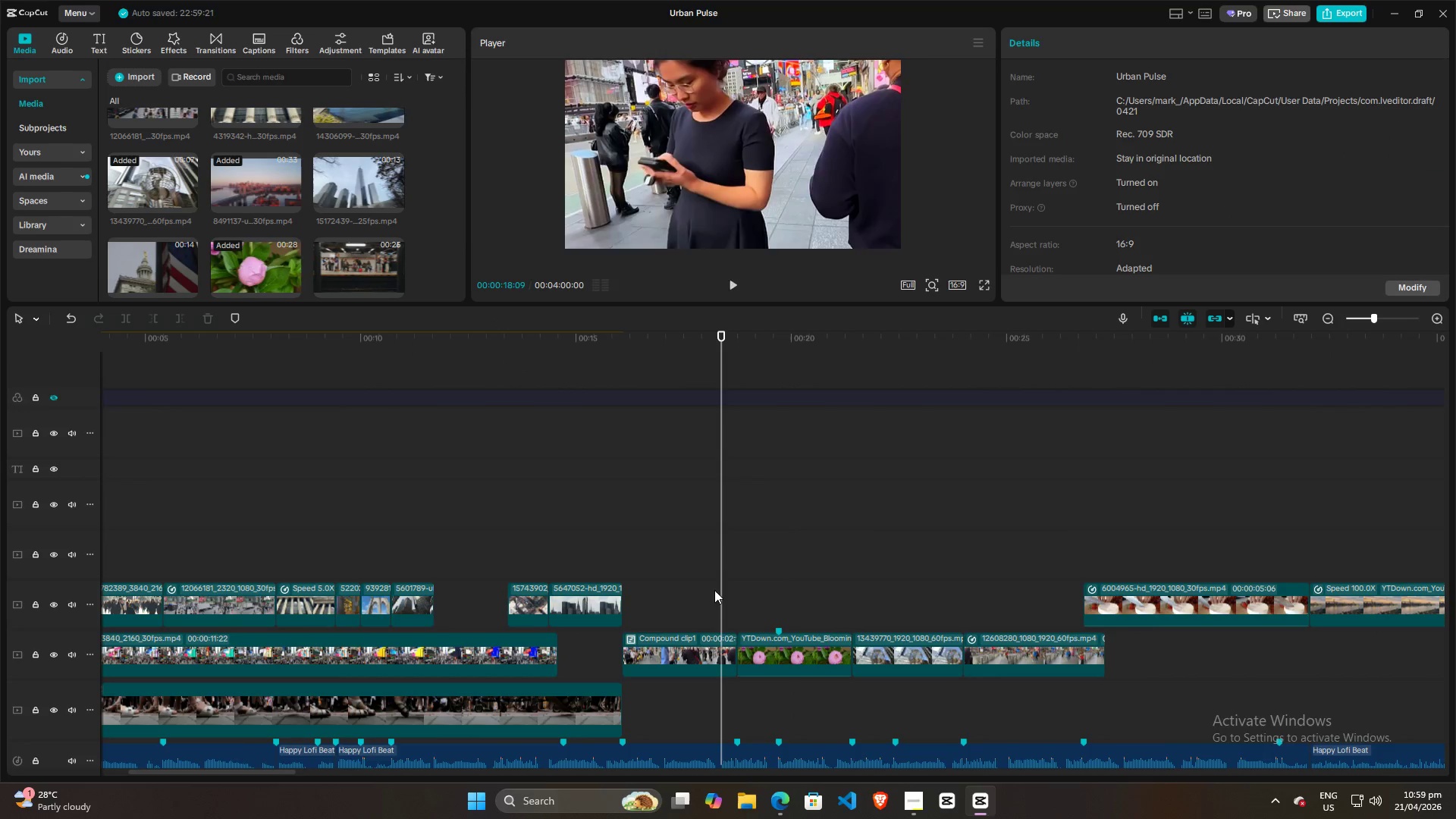 
key(Space)
 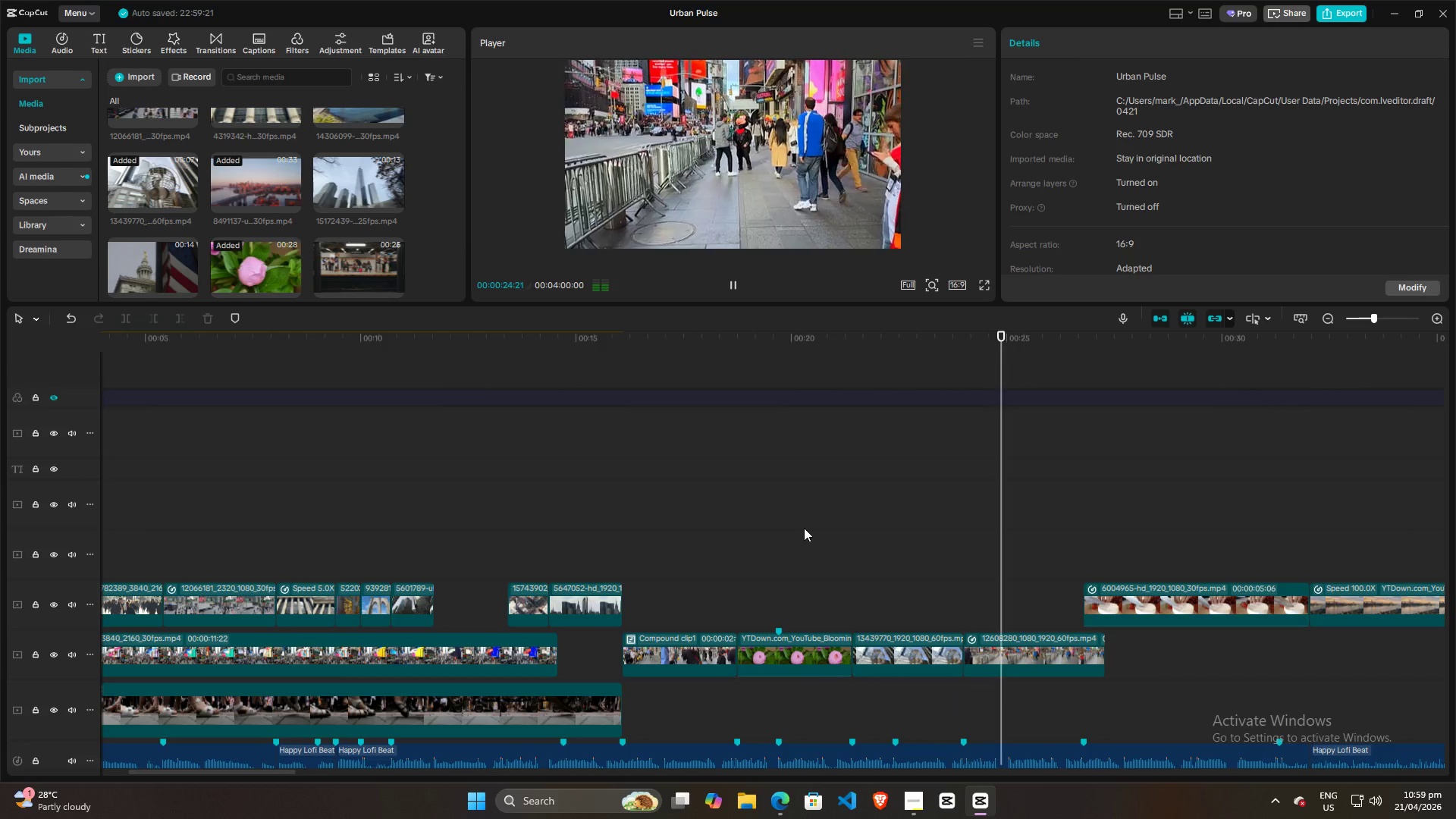 
wait(11.55)
 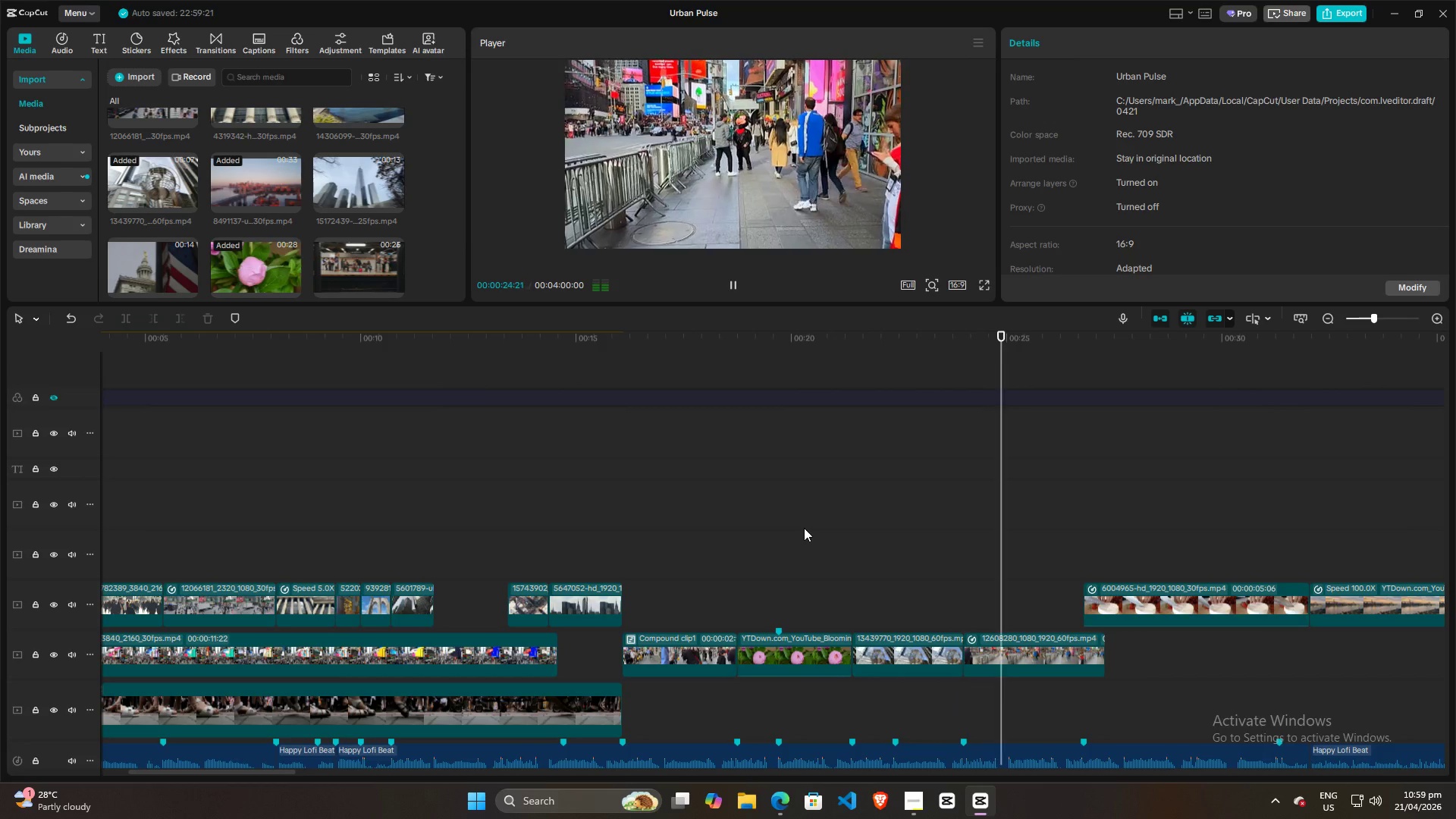 
left_click([1119, 595])
 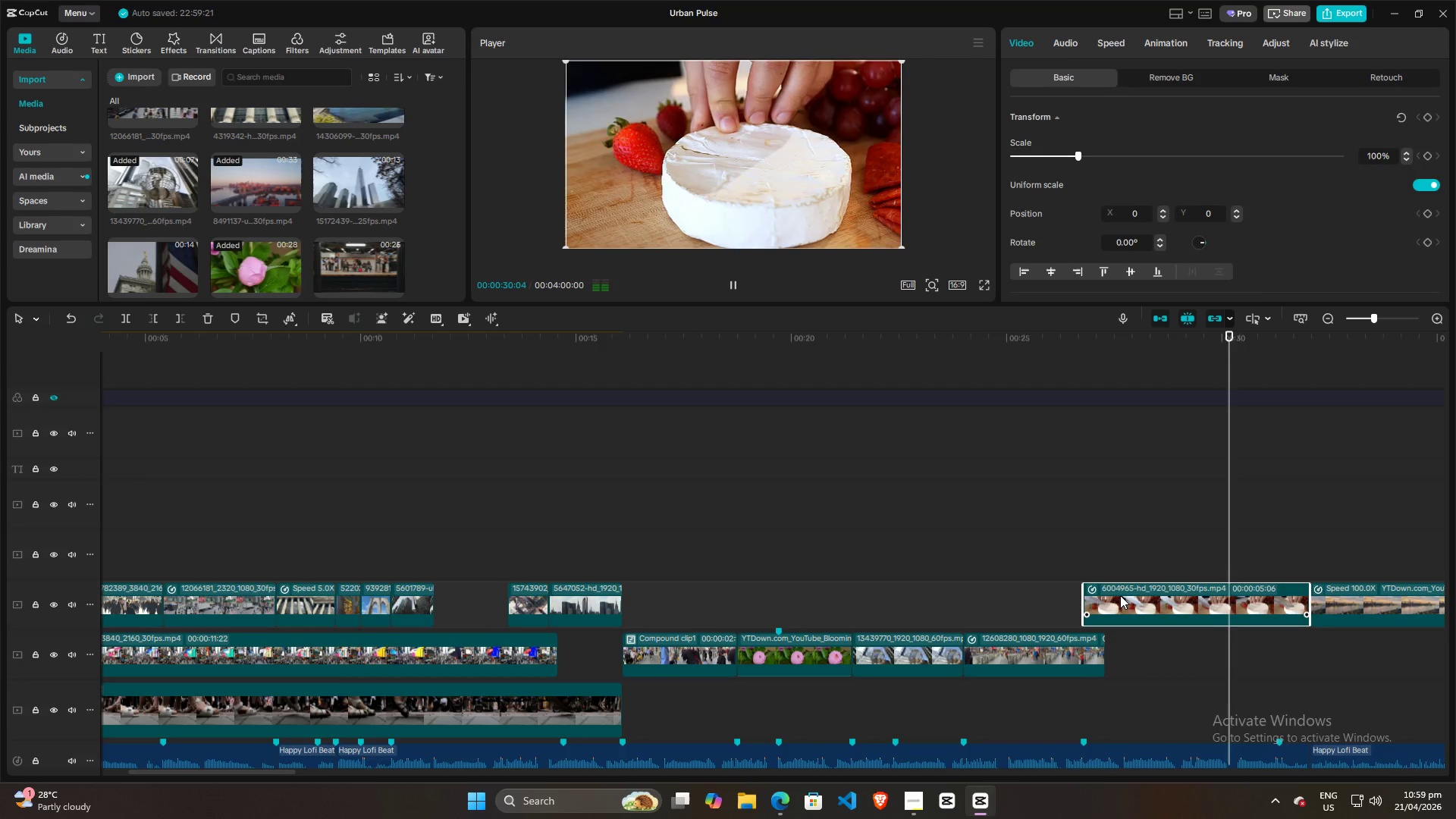 
key(Control+R)
 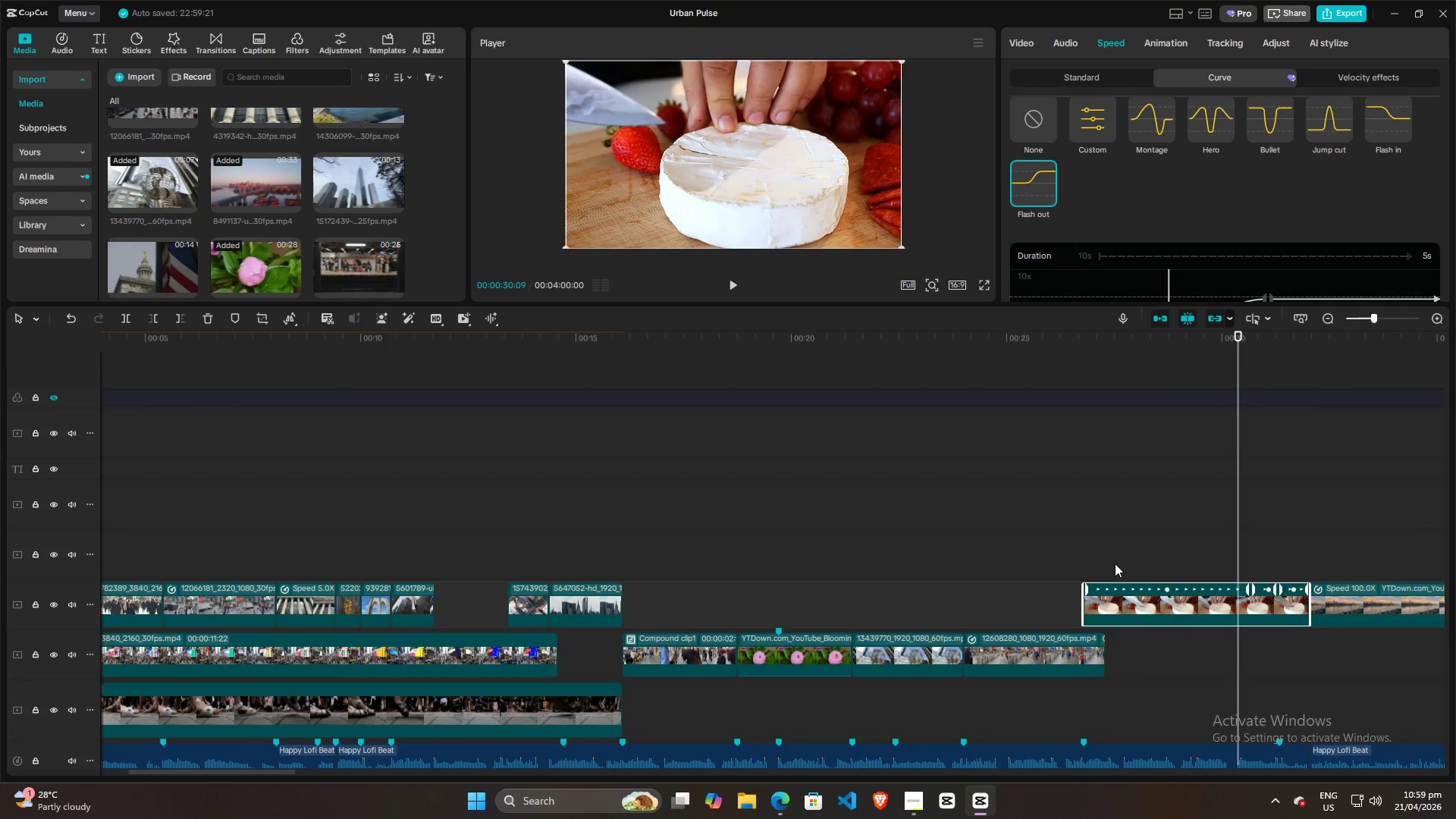 
left_click([1113, 545])
 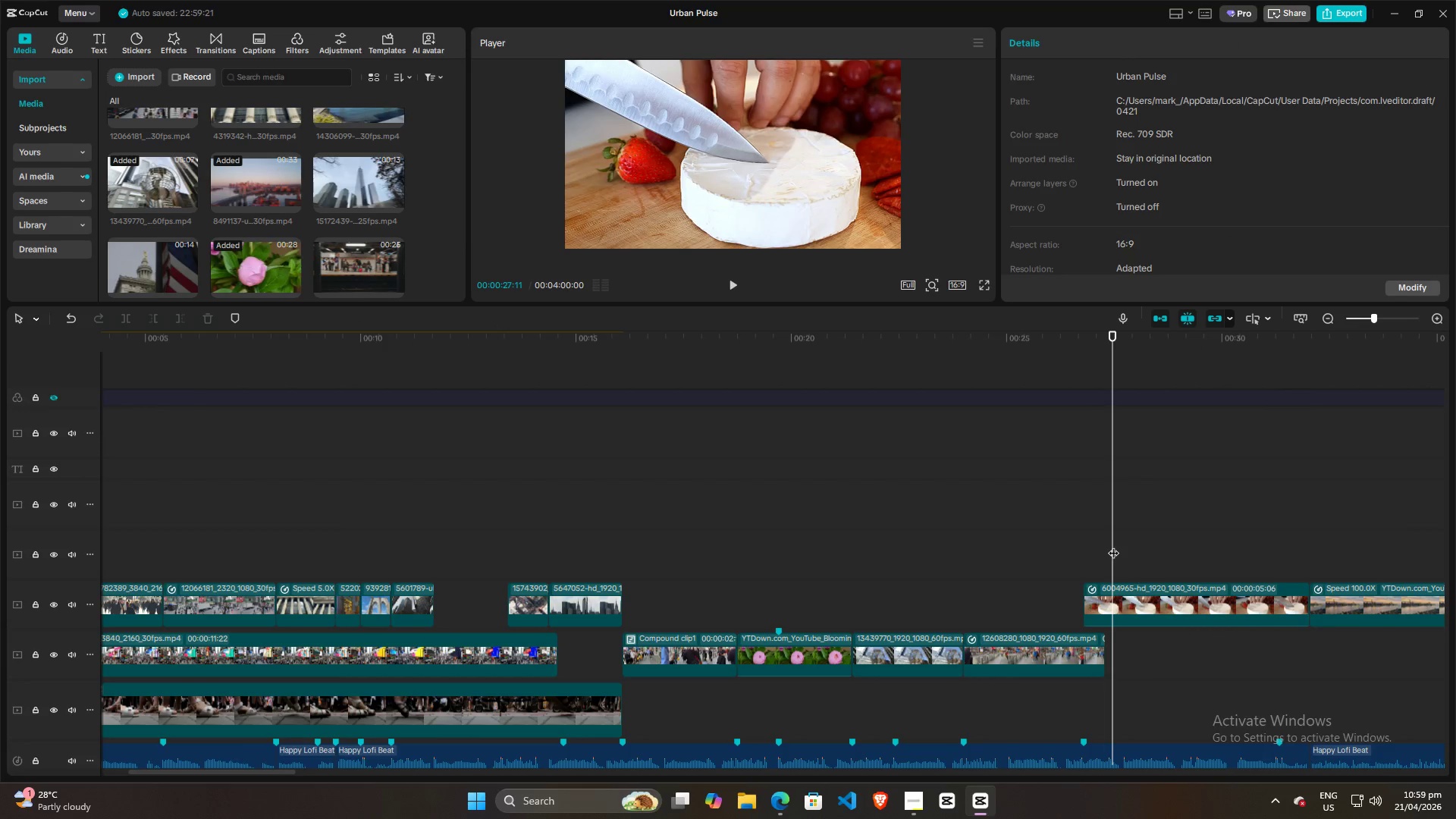 
key(Space)
 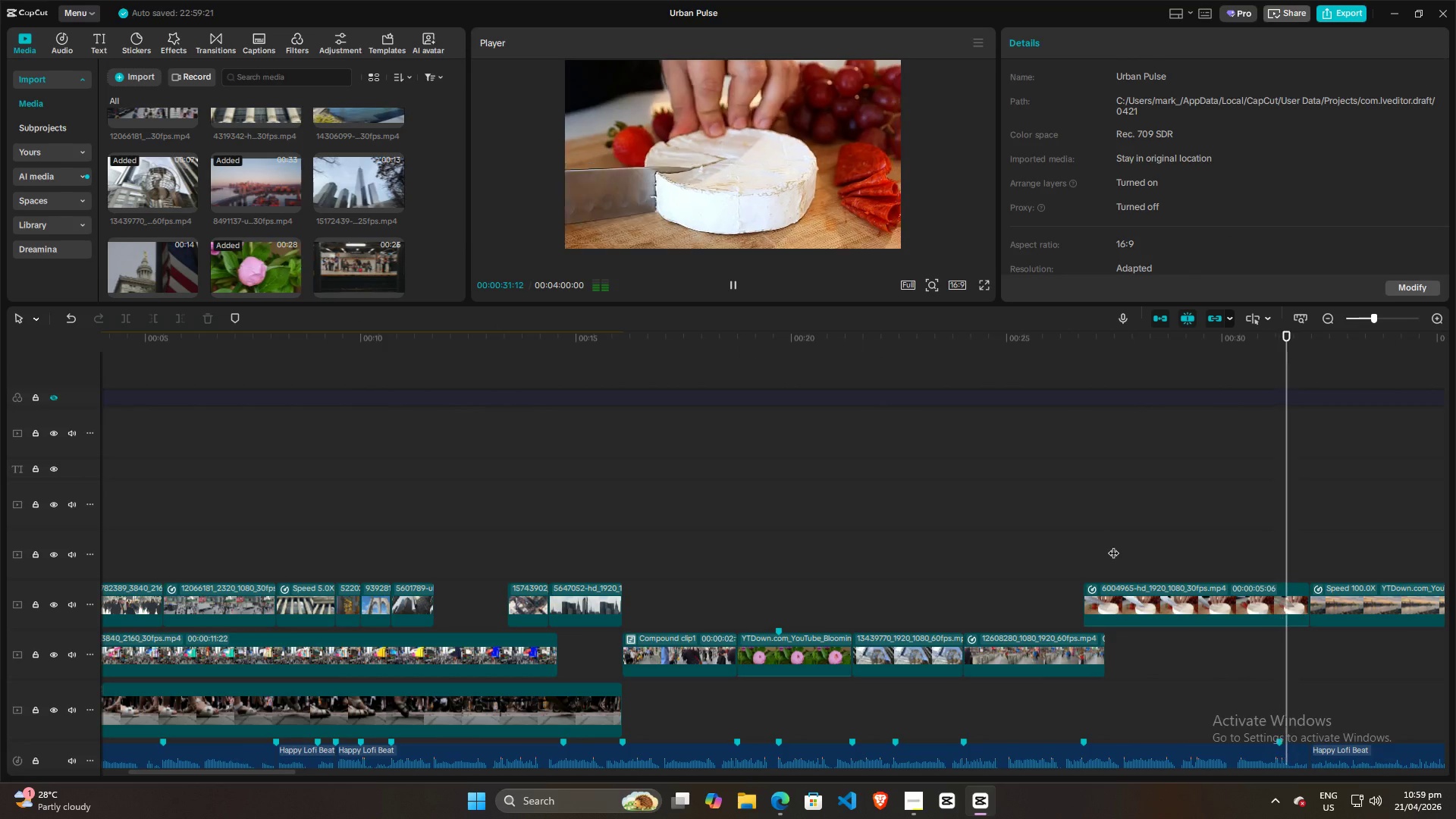 
wait(5.45)
 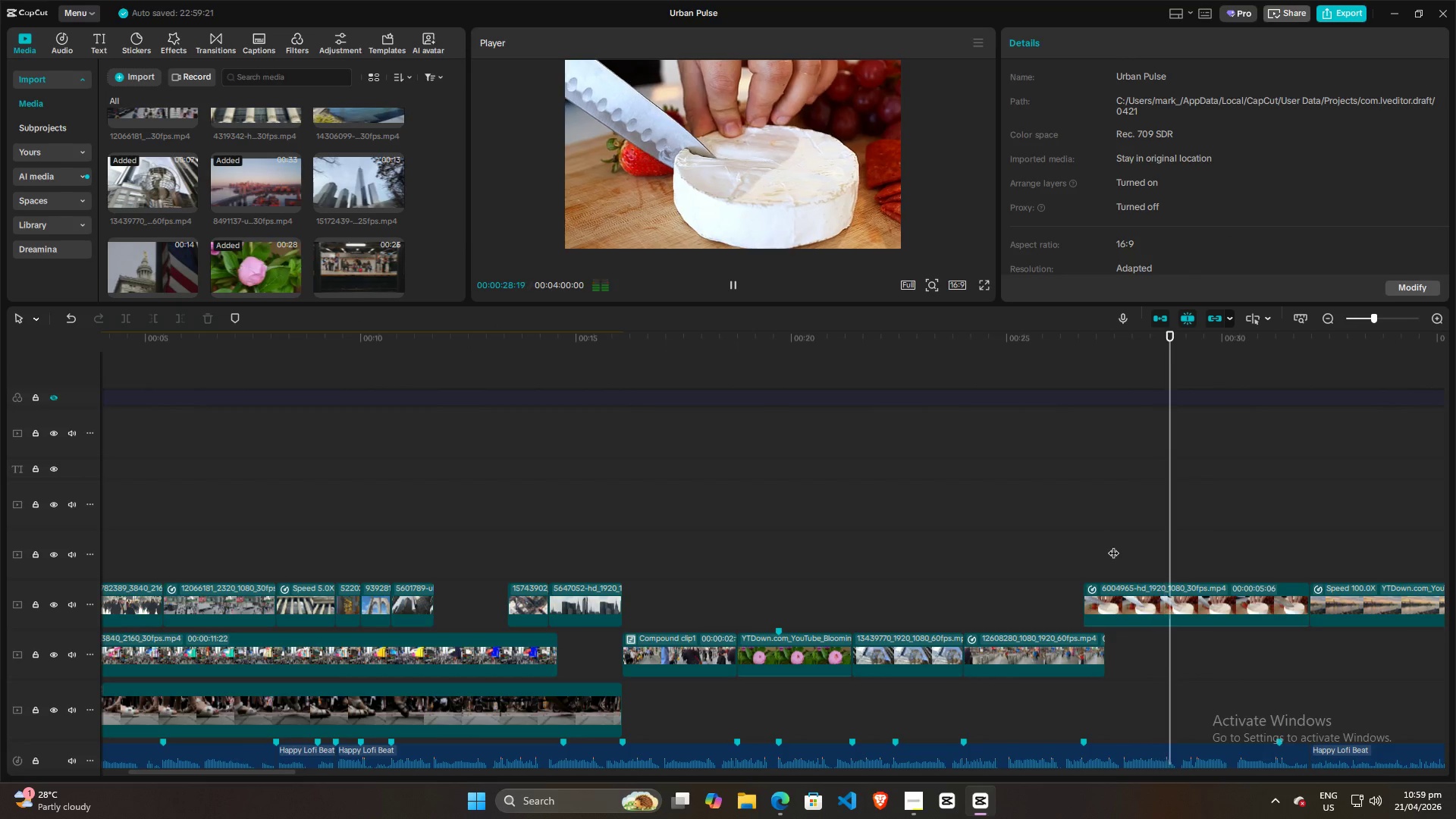 
hold_key(key=ControlLeft, duration=1.01)
scroll: coordinate [1149, 541], scroll_direction: down, amount: 12.0
 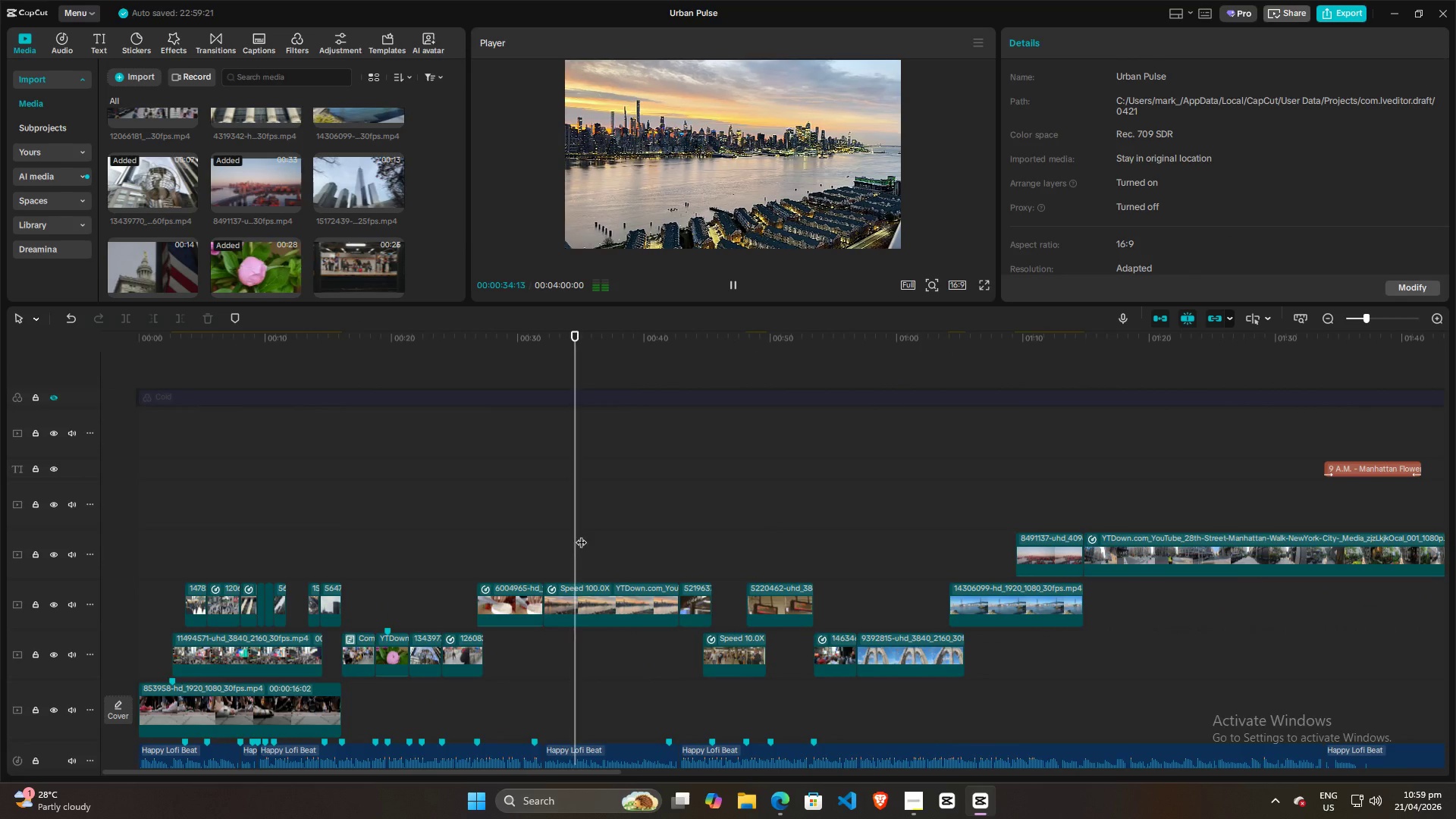 
left_click_drag(start_coordinate=[581, 530], to_coordinate=[588, 541])
 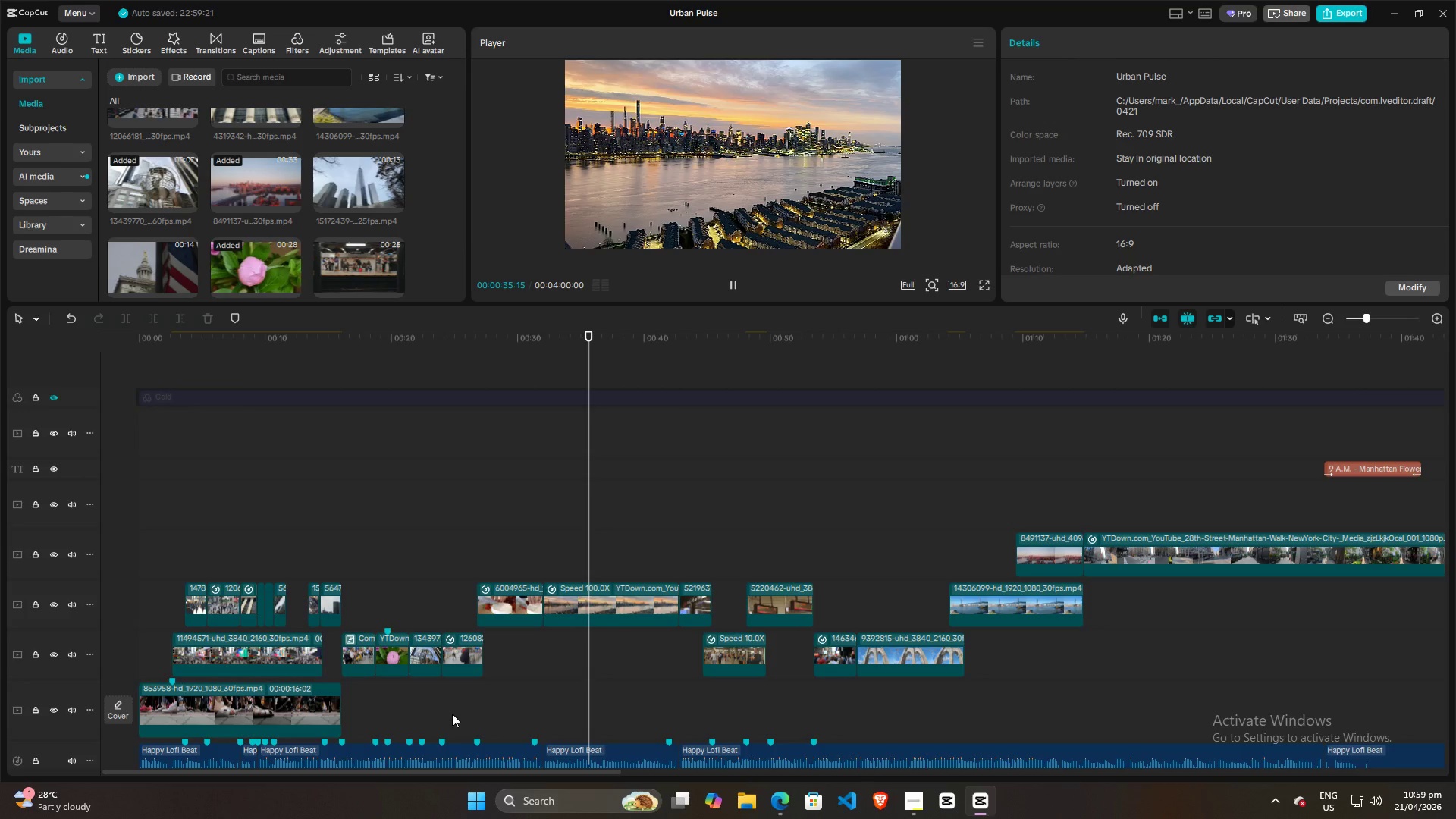 
left_click_drag(start_coordinate=[447, 716], to_coordinate=[518, 532])
 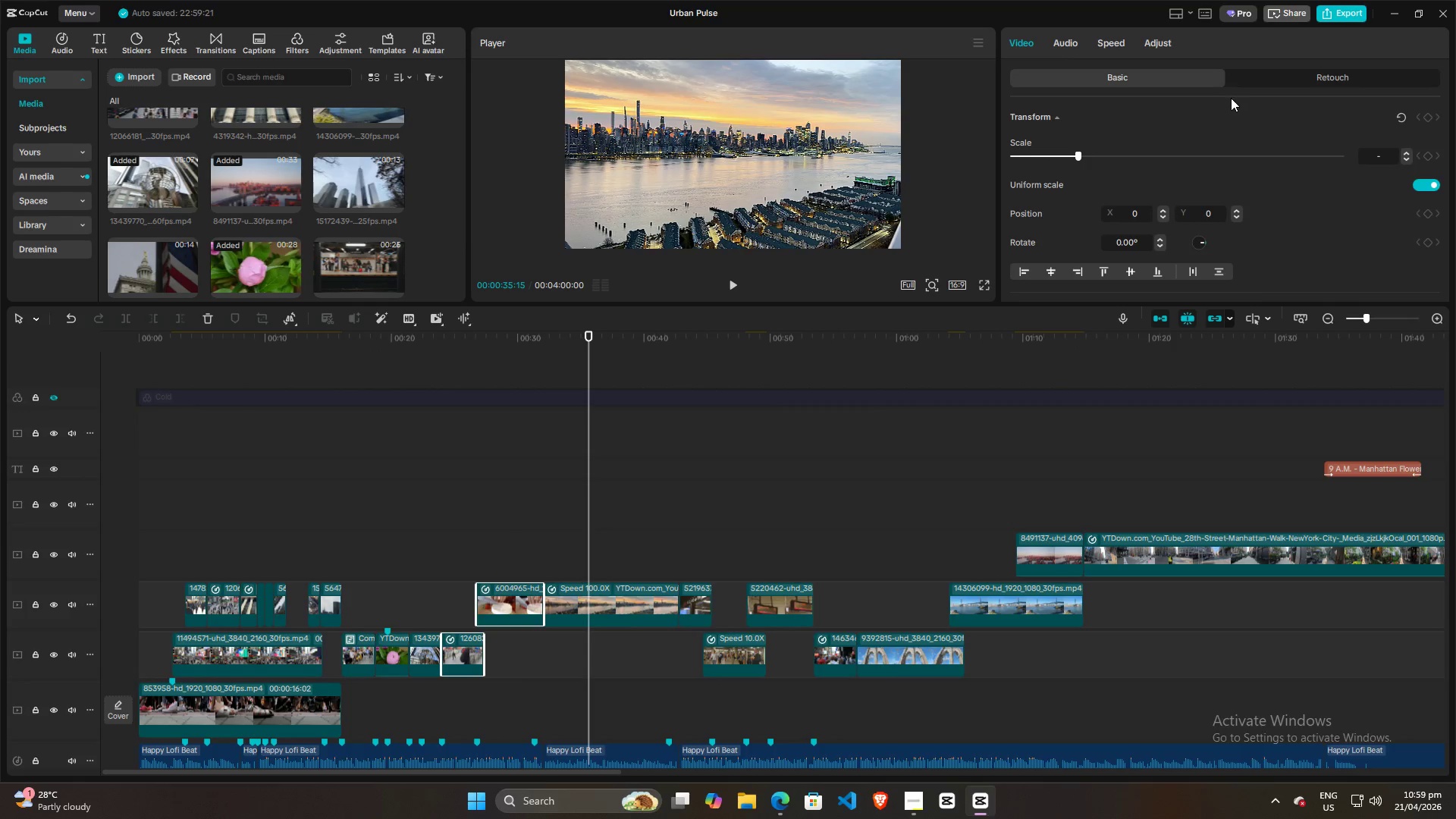 
scroll: coordinate [1215, 113], scroll_direction: down, amount: 7.0
 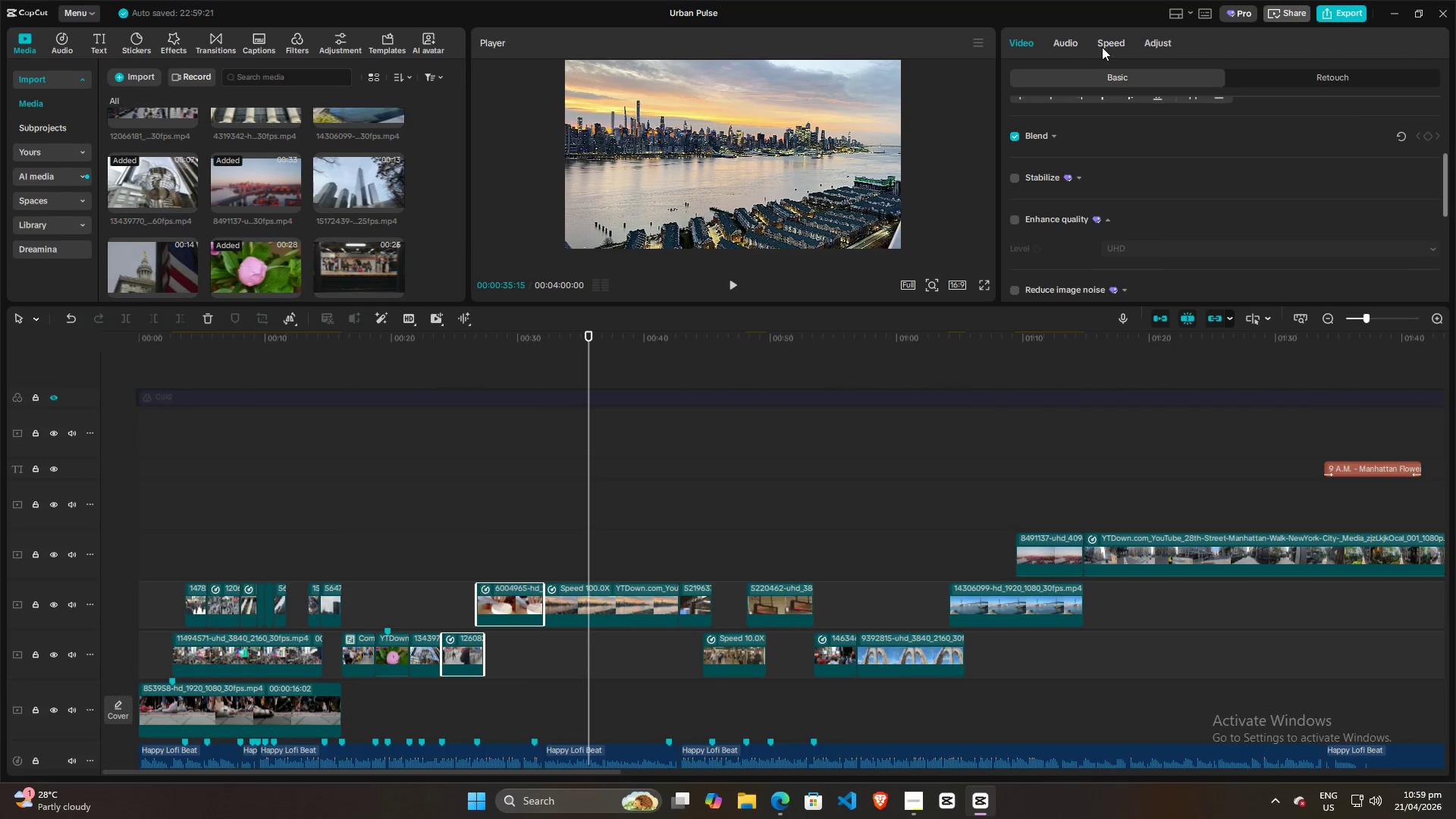 
left_click([1112, 44])
 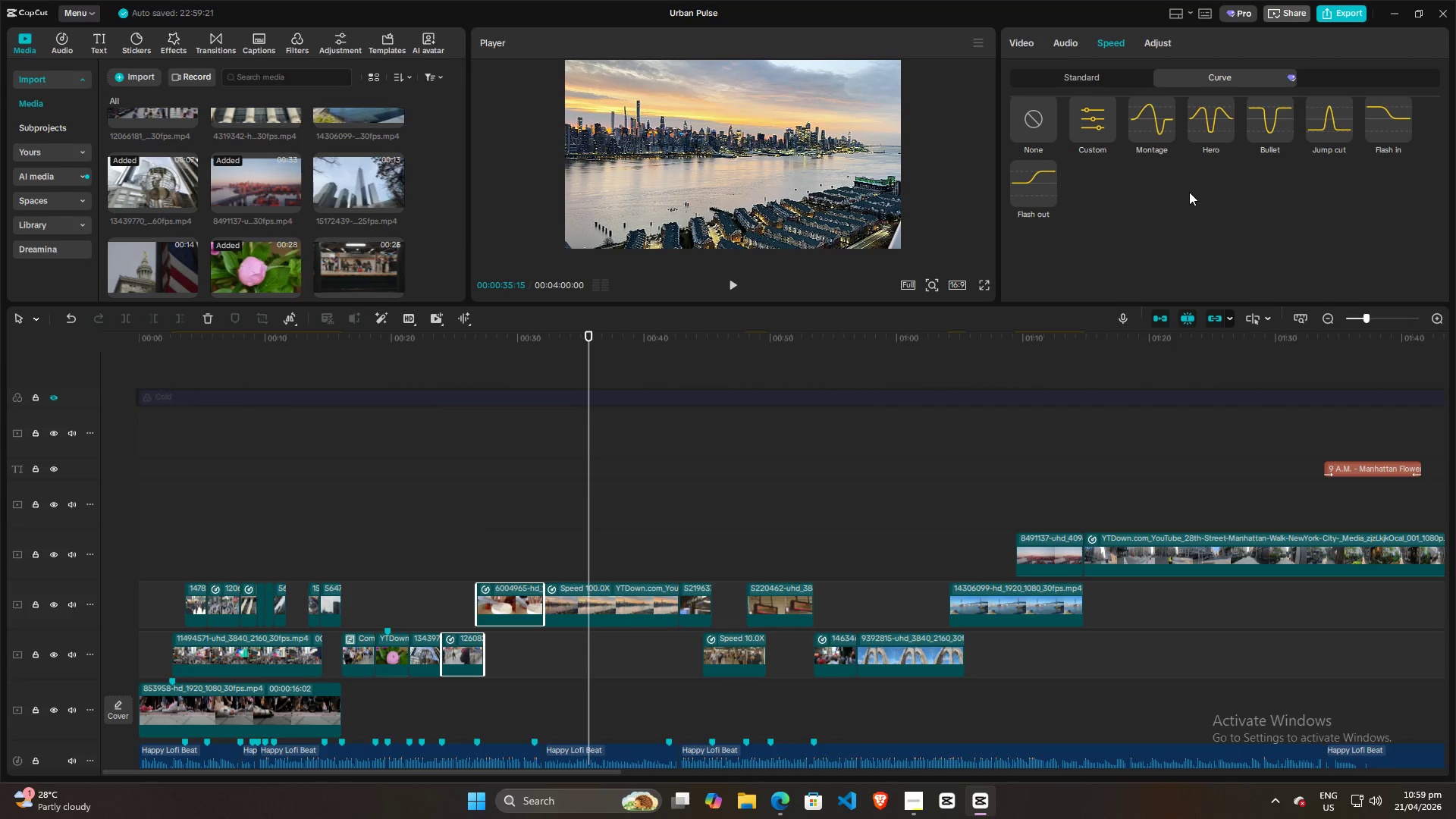 
scroll: coordinate [1189, 218], scroll_direction: up, amount: 6.0
 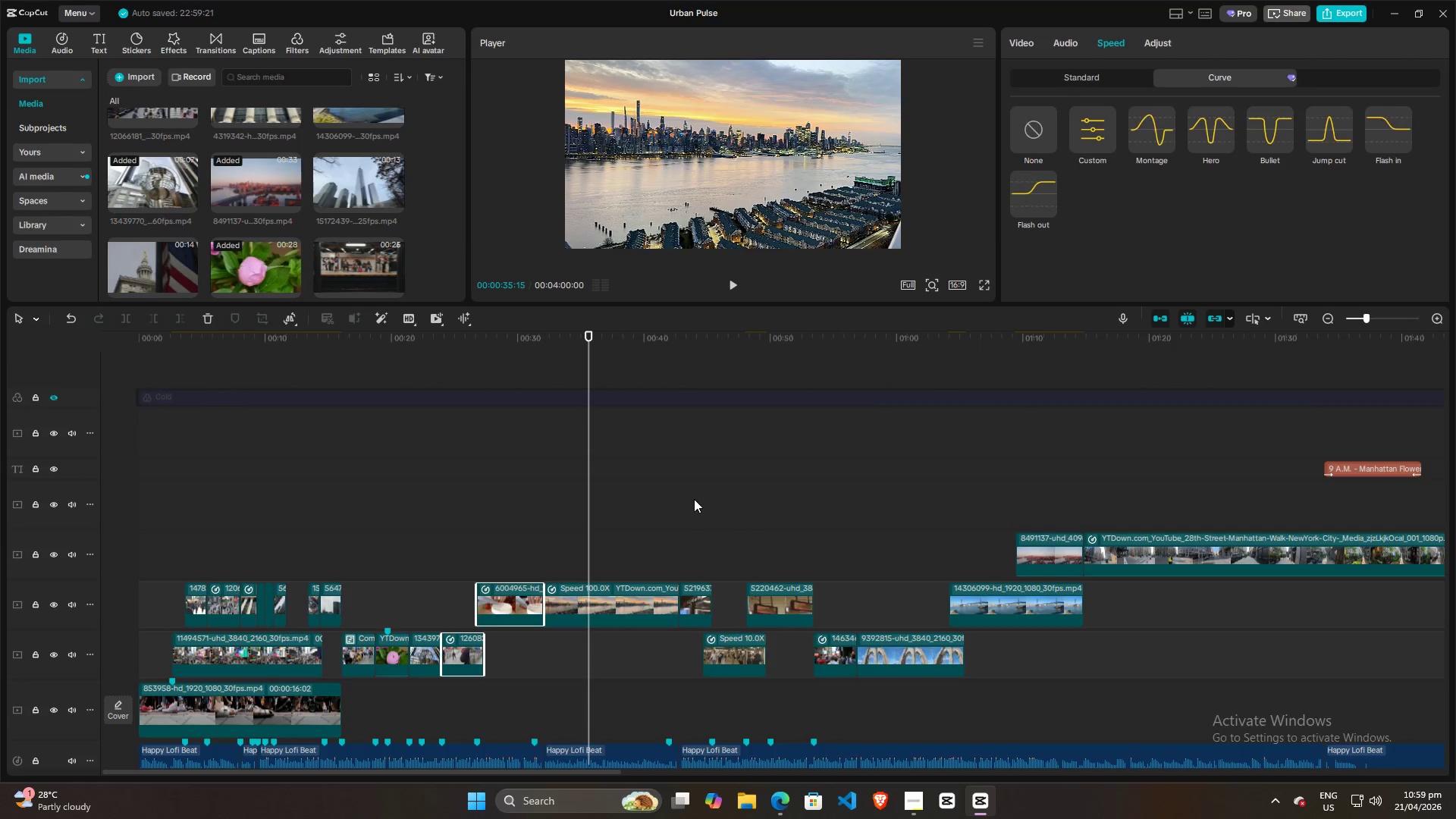 
double_click([715, 497])
 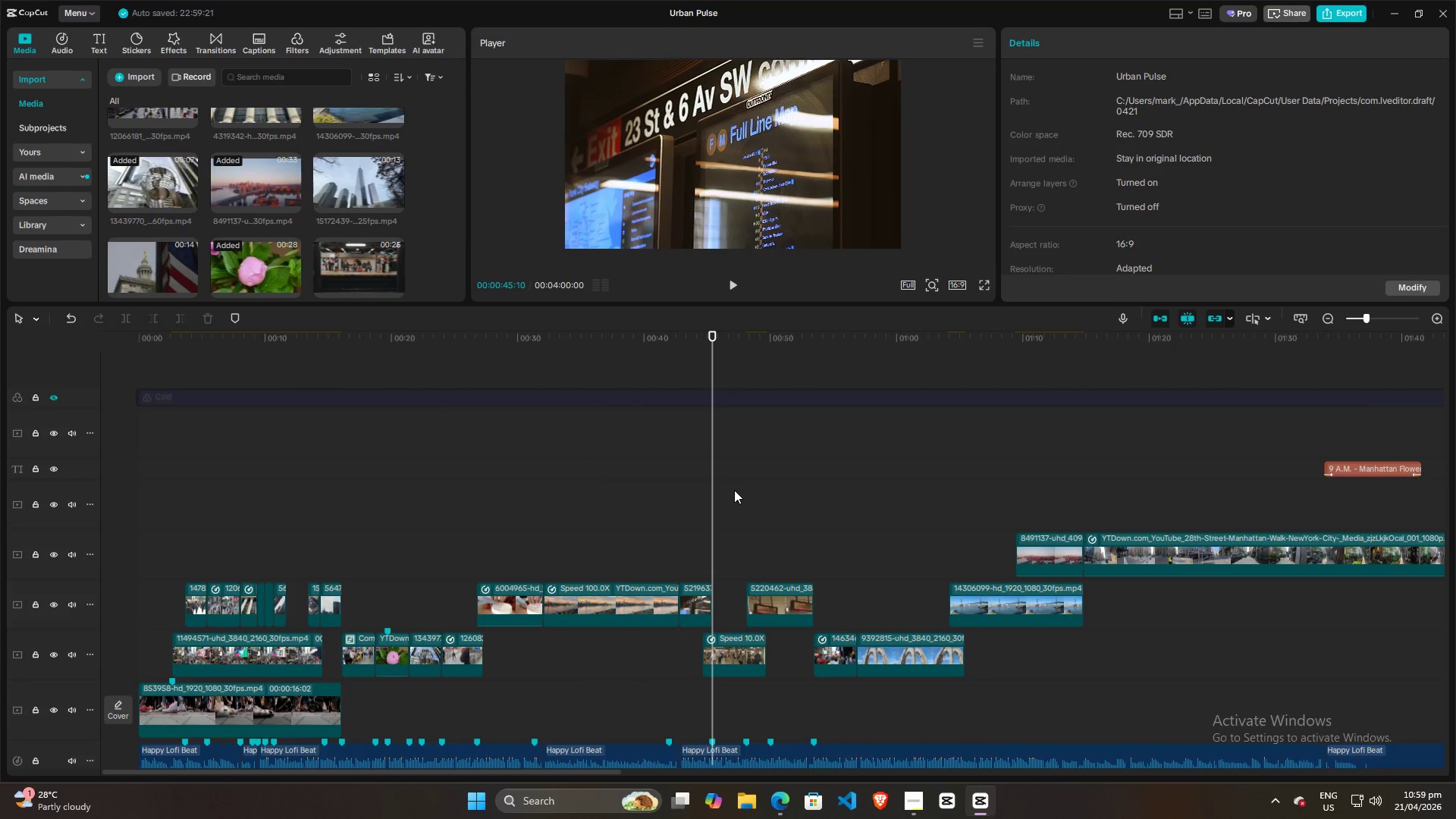 
triple_click([735, 490])
 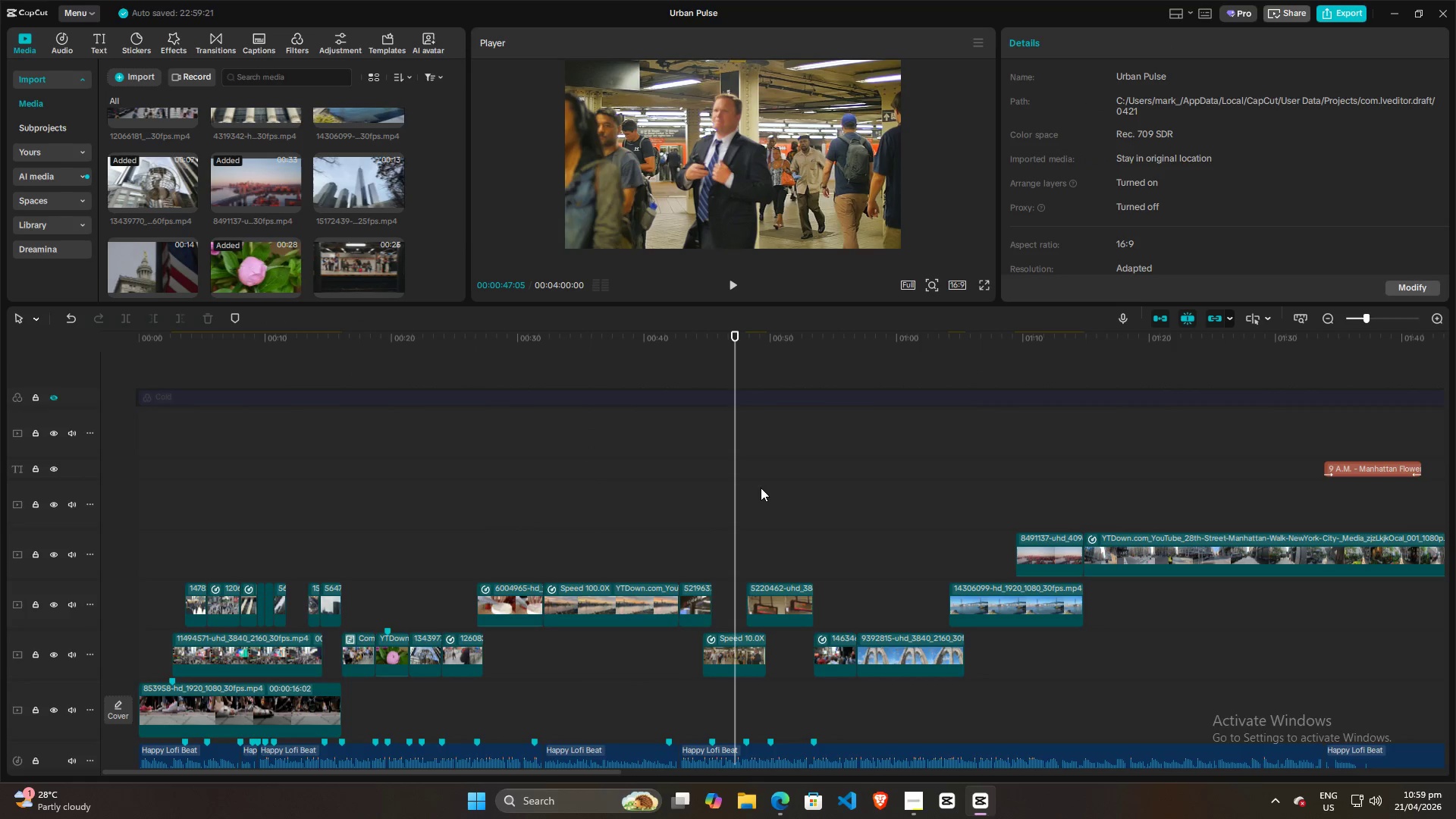 
left_click_drag(start_coordinate=[761, 488], to_coordinate=[762, 484])
 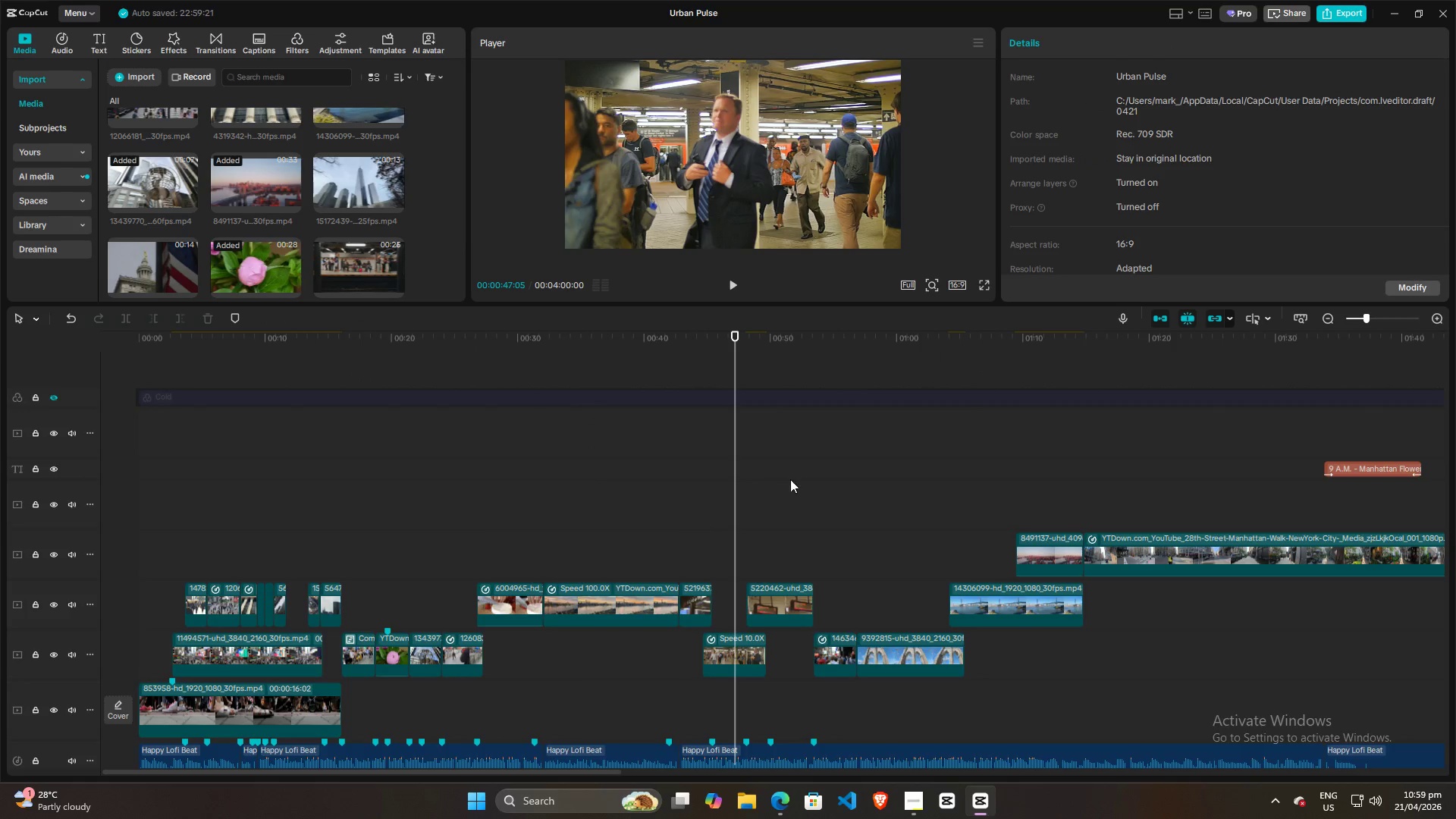 
triple_click([793, 479])
 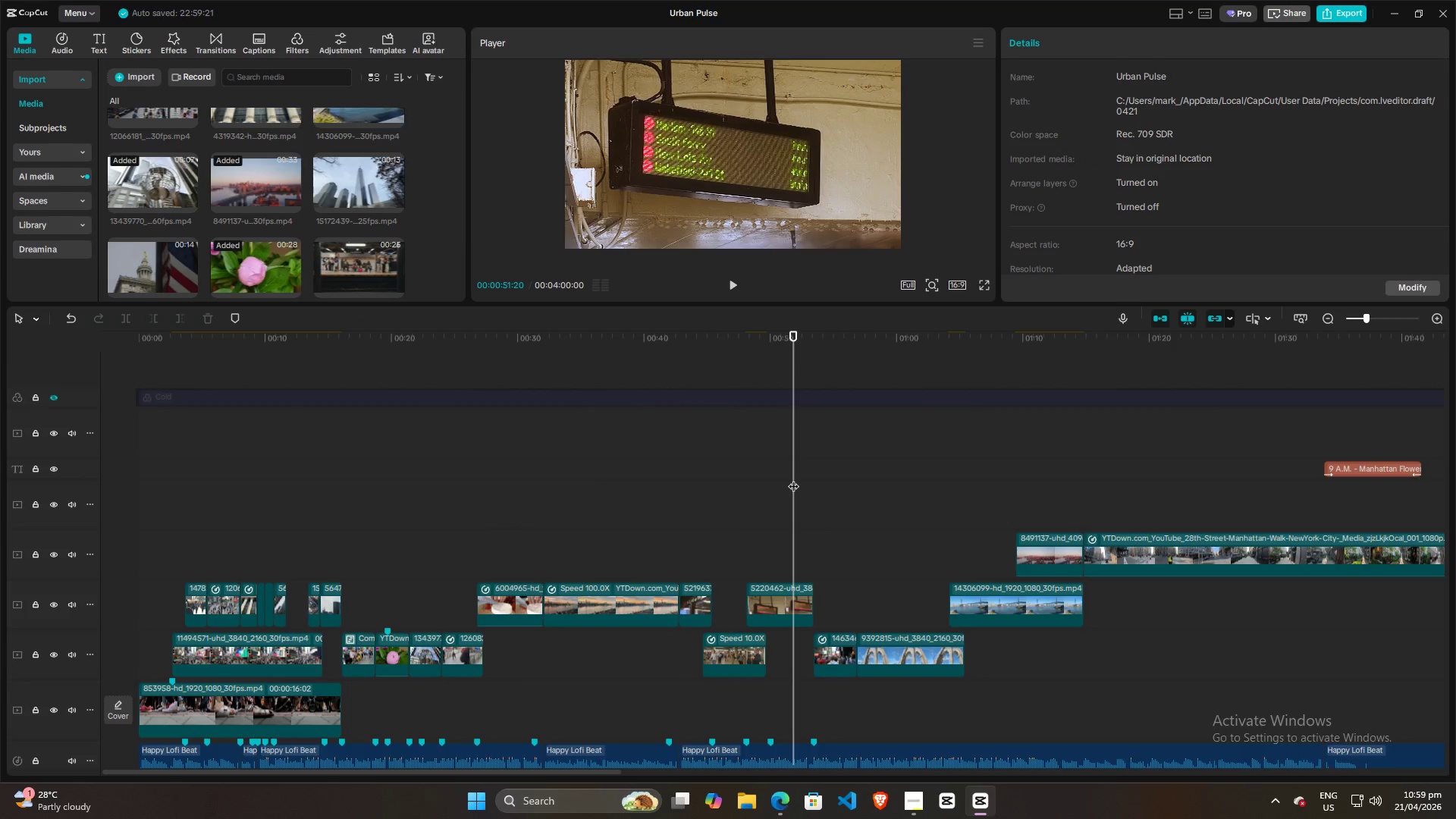 
key(Space)
 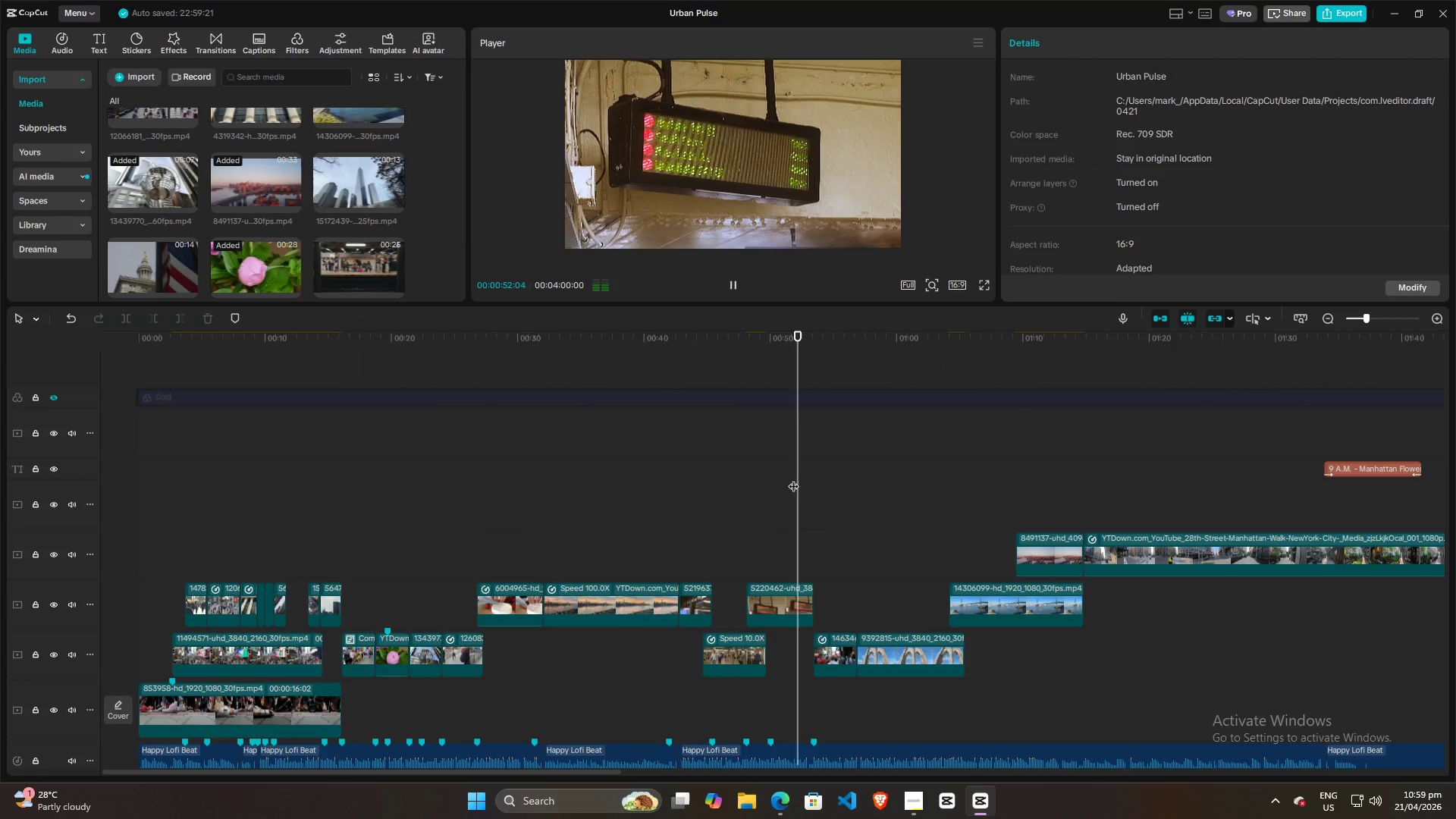 
left_click_drag(start_coordinate=[793, 479], to_coordinate=[830, 479])
 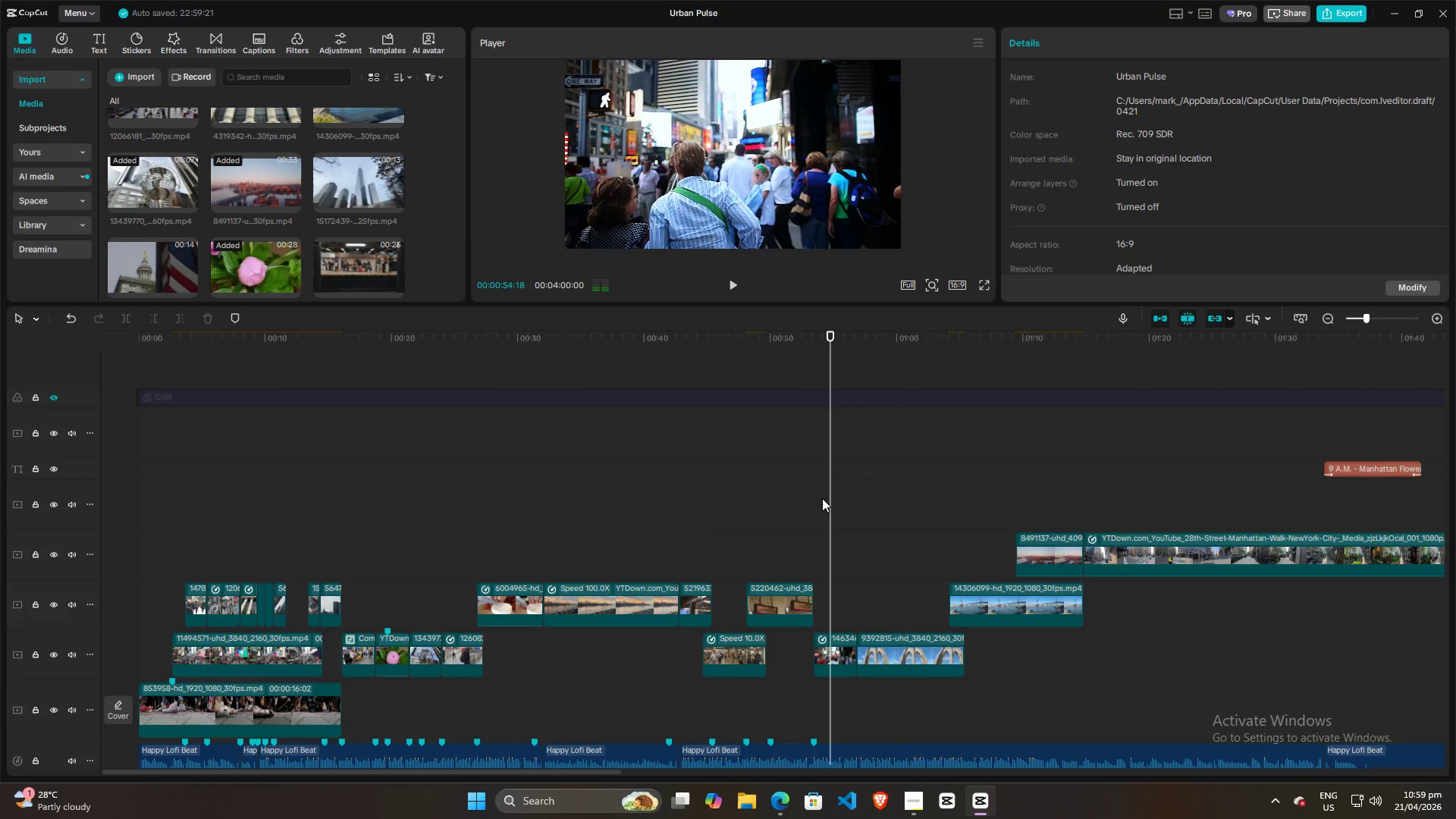 
left_click([834, 508])
 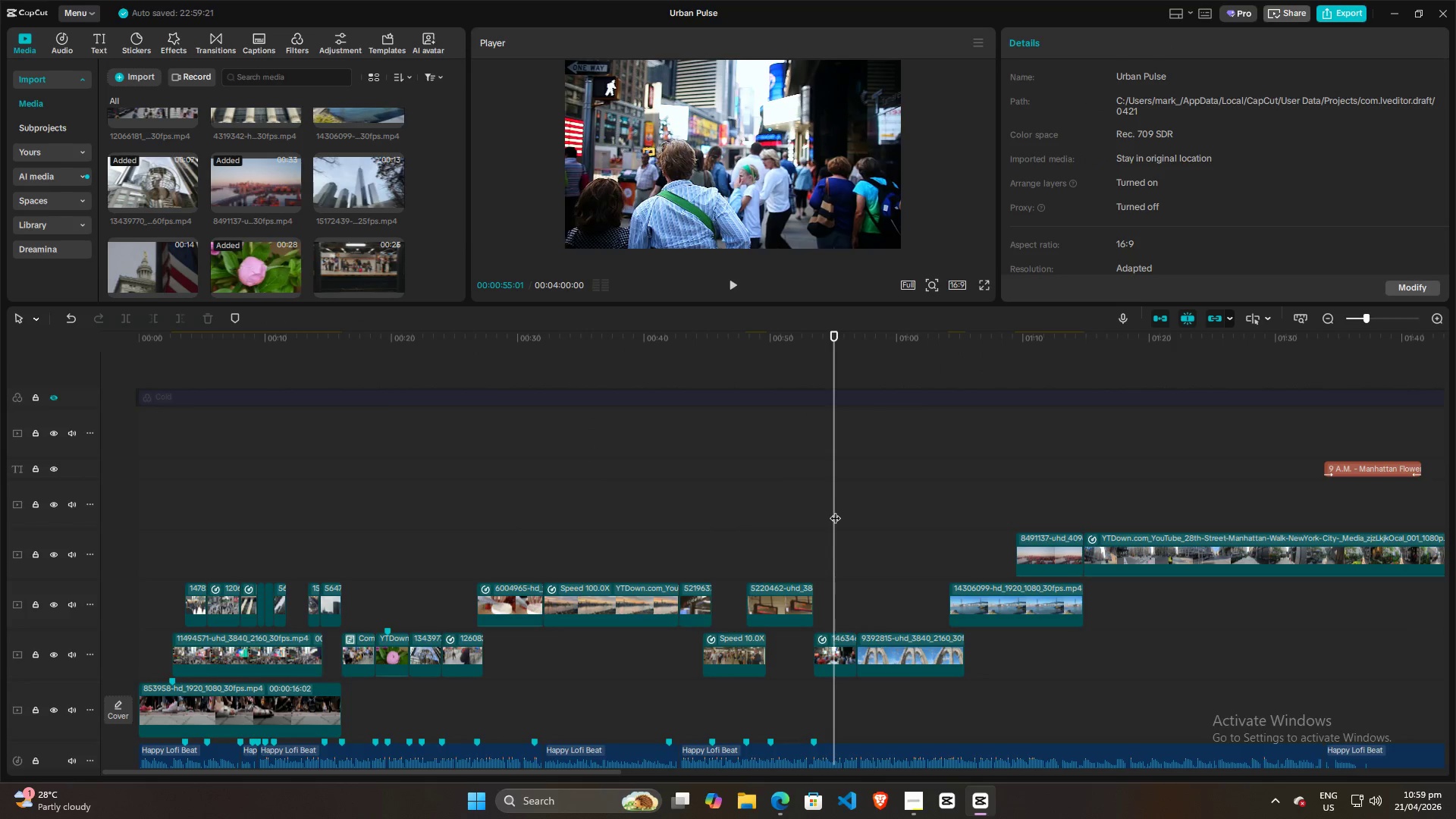 
key(Space)
 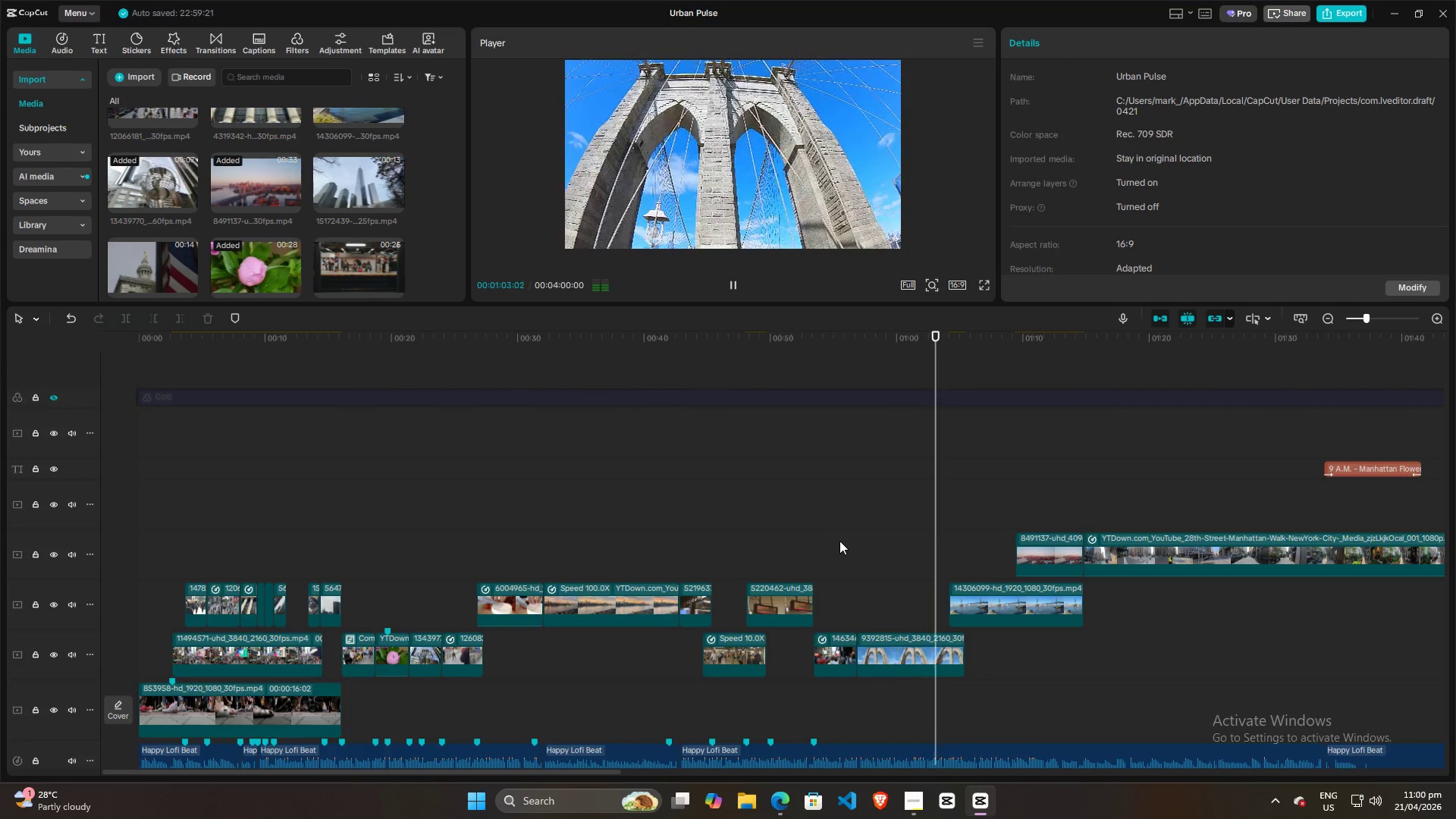 
wait(13.11)
 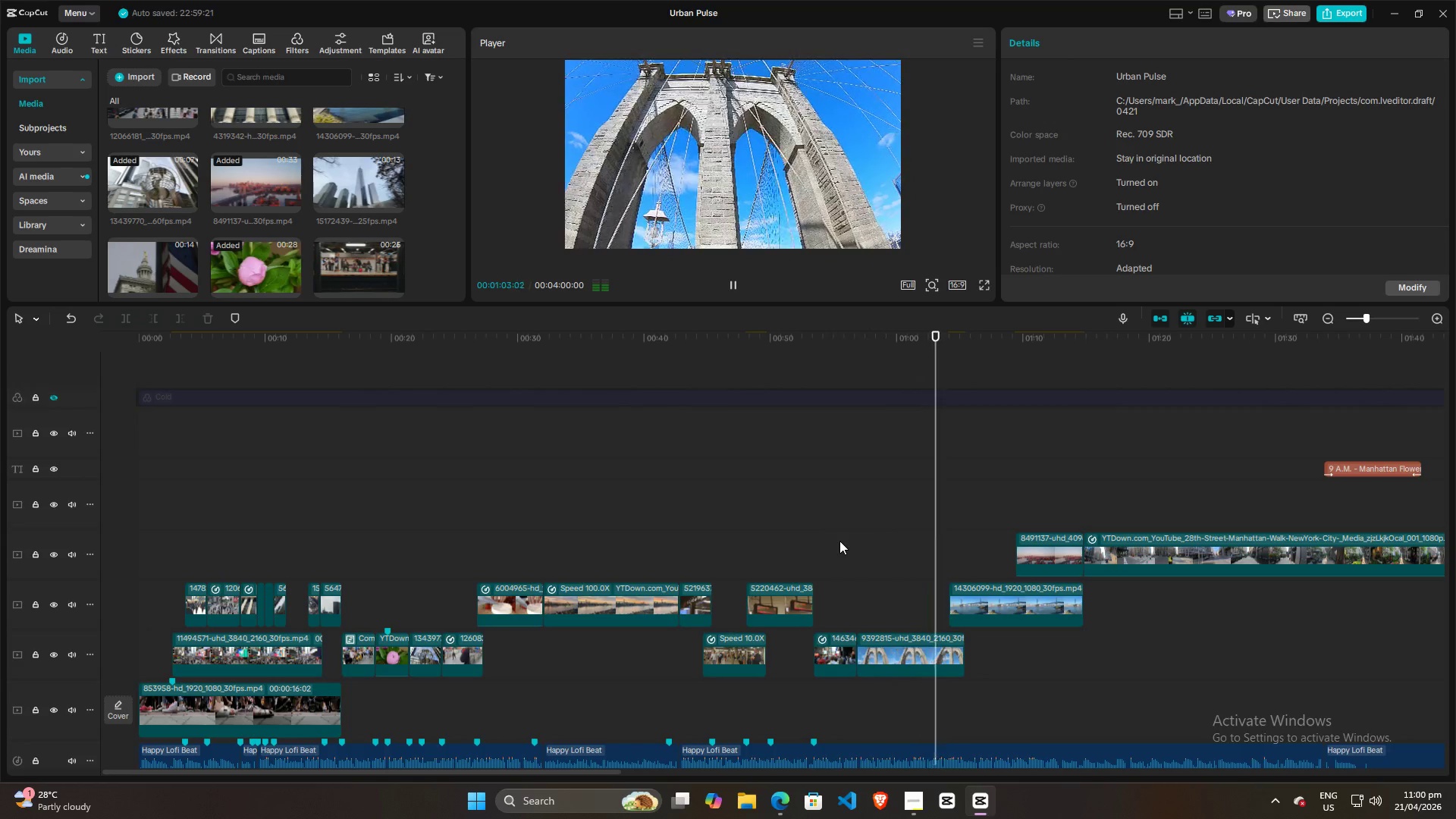 
left_click([1135, 490])
 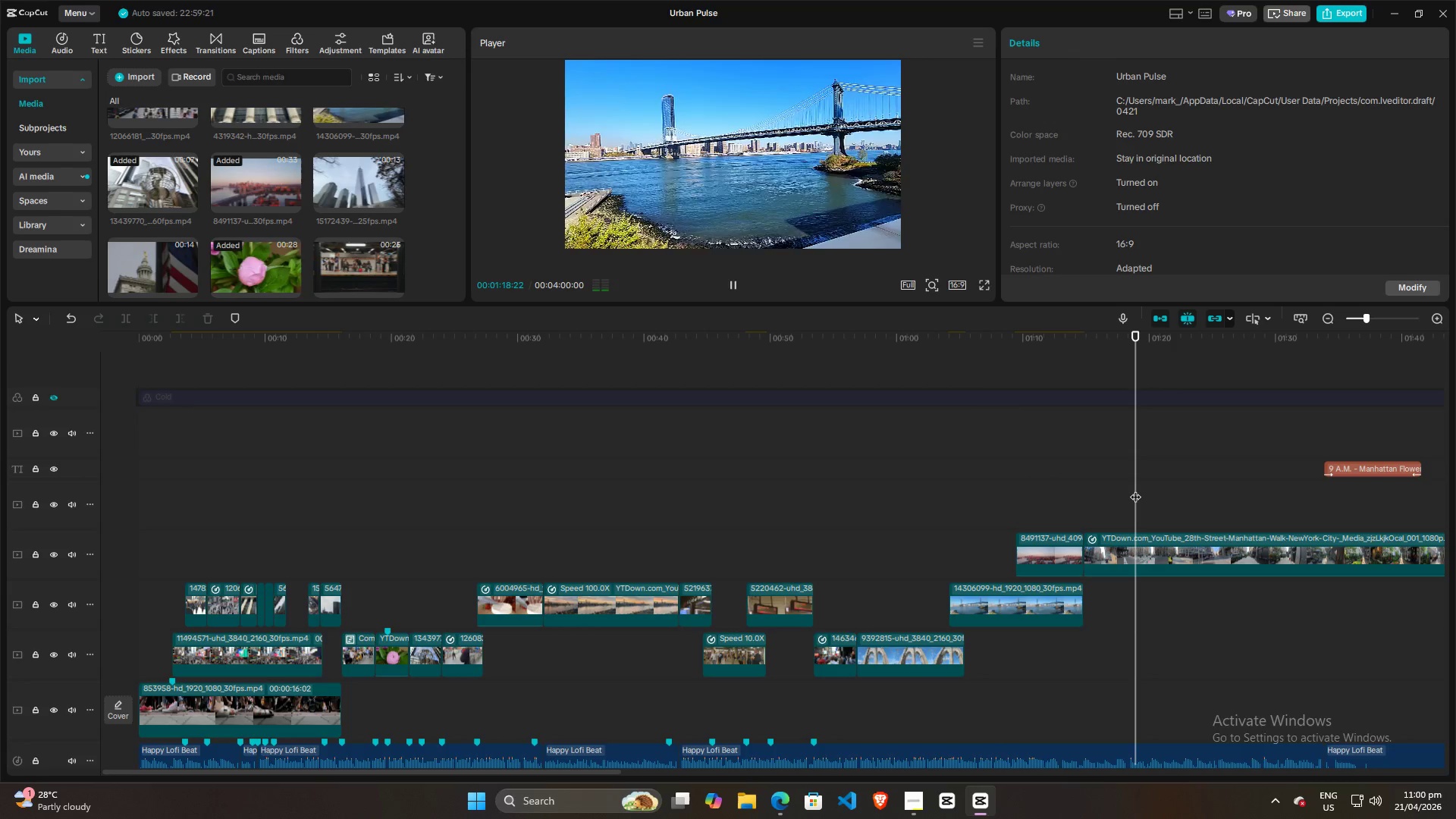 
key(Space)
 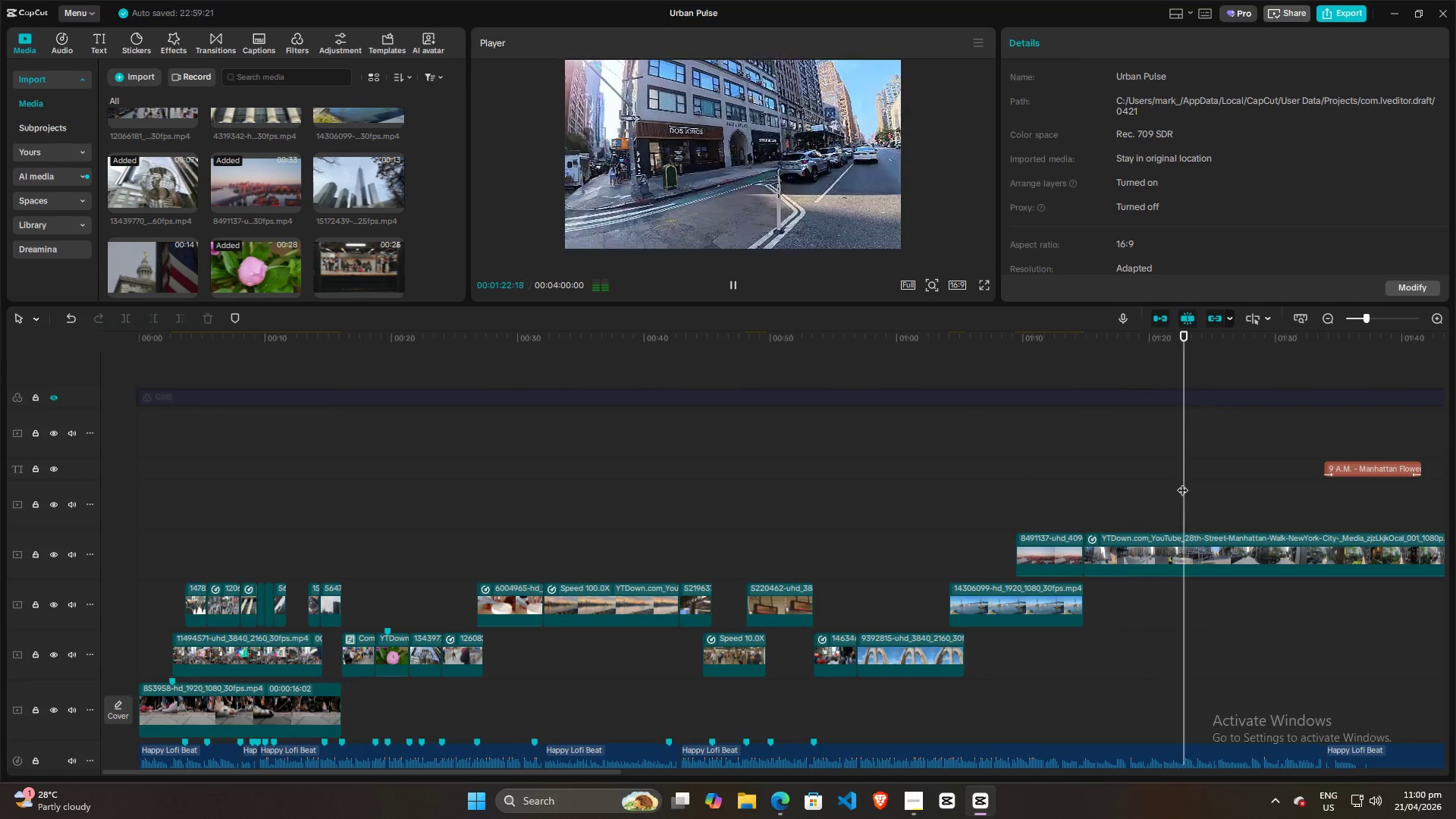 
wait(5.23)
 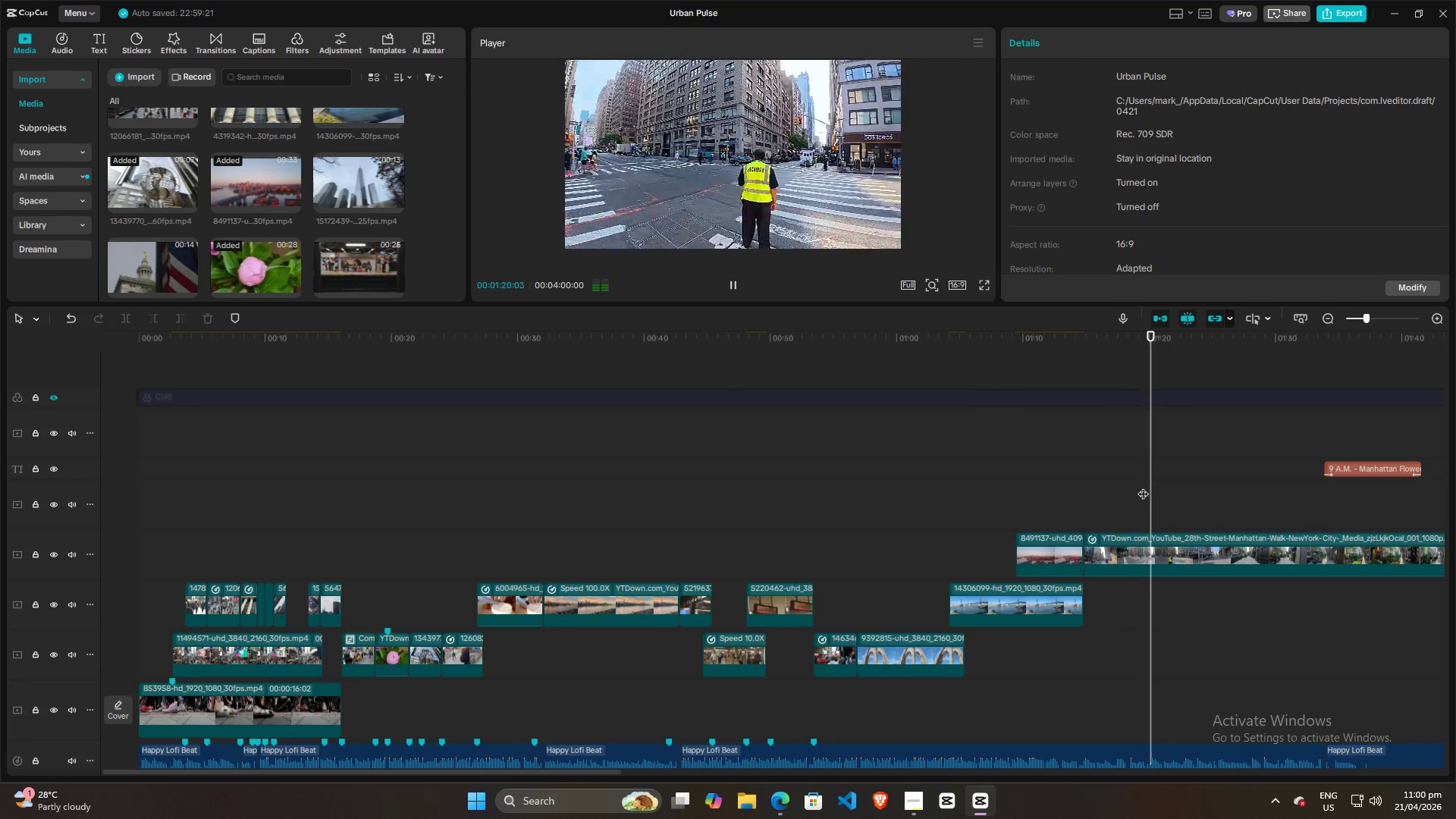 
left_click_drag(start_coordinate=[1198, 482], to_coordinate=[993, 462])
 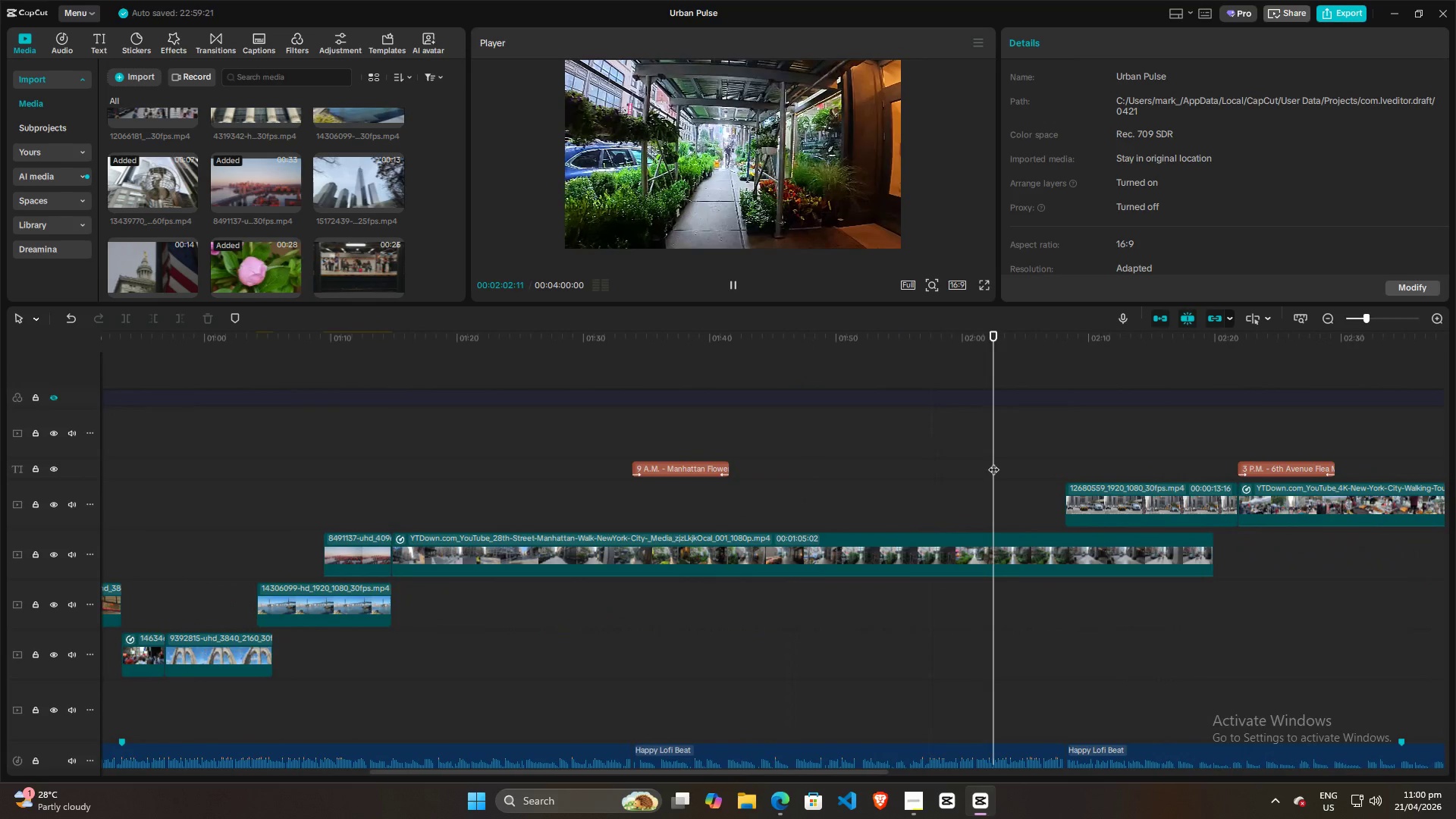 
key(Space)
 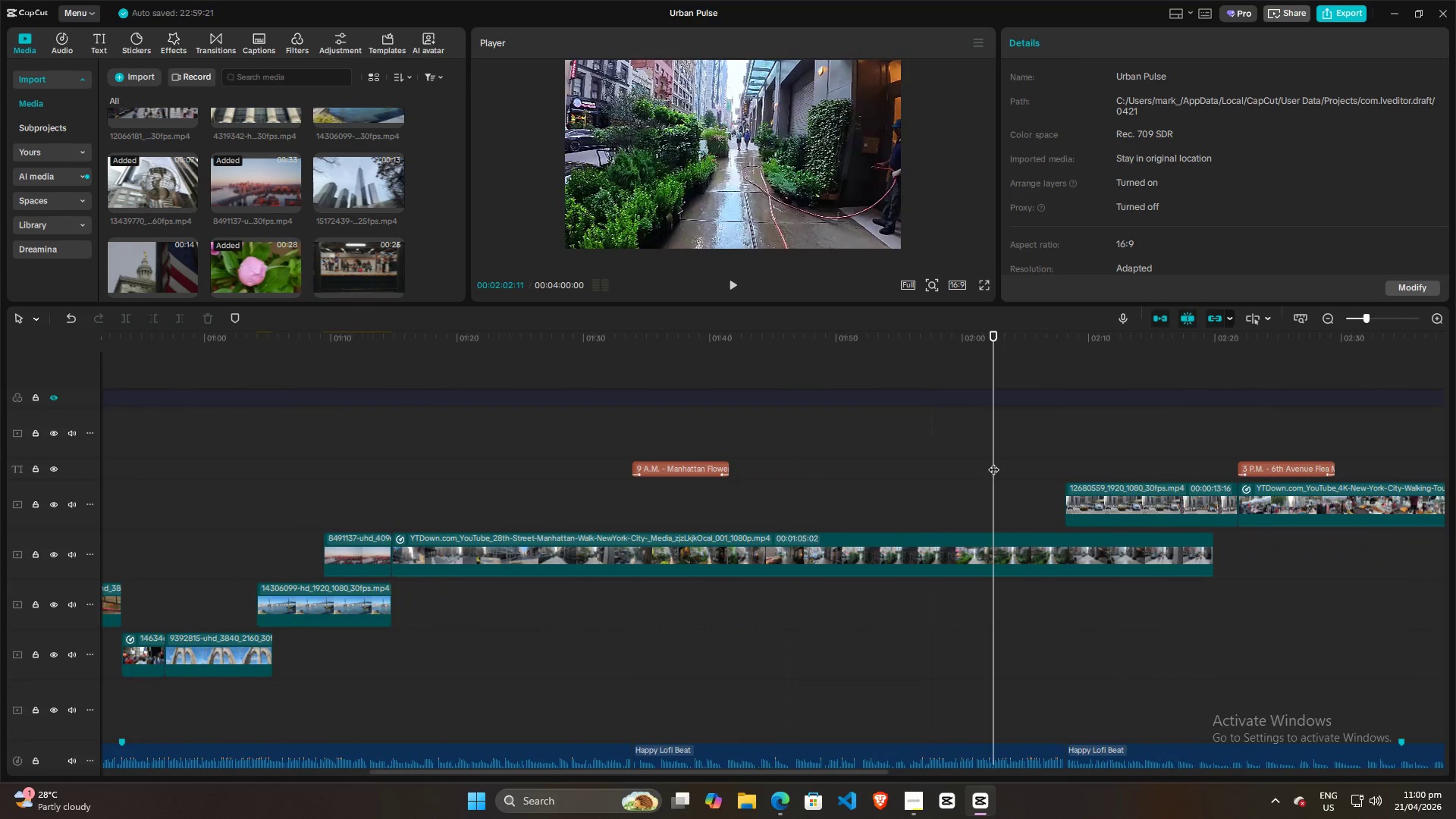 
key(Space)
 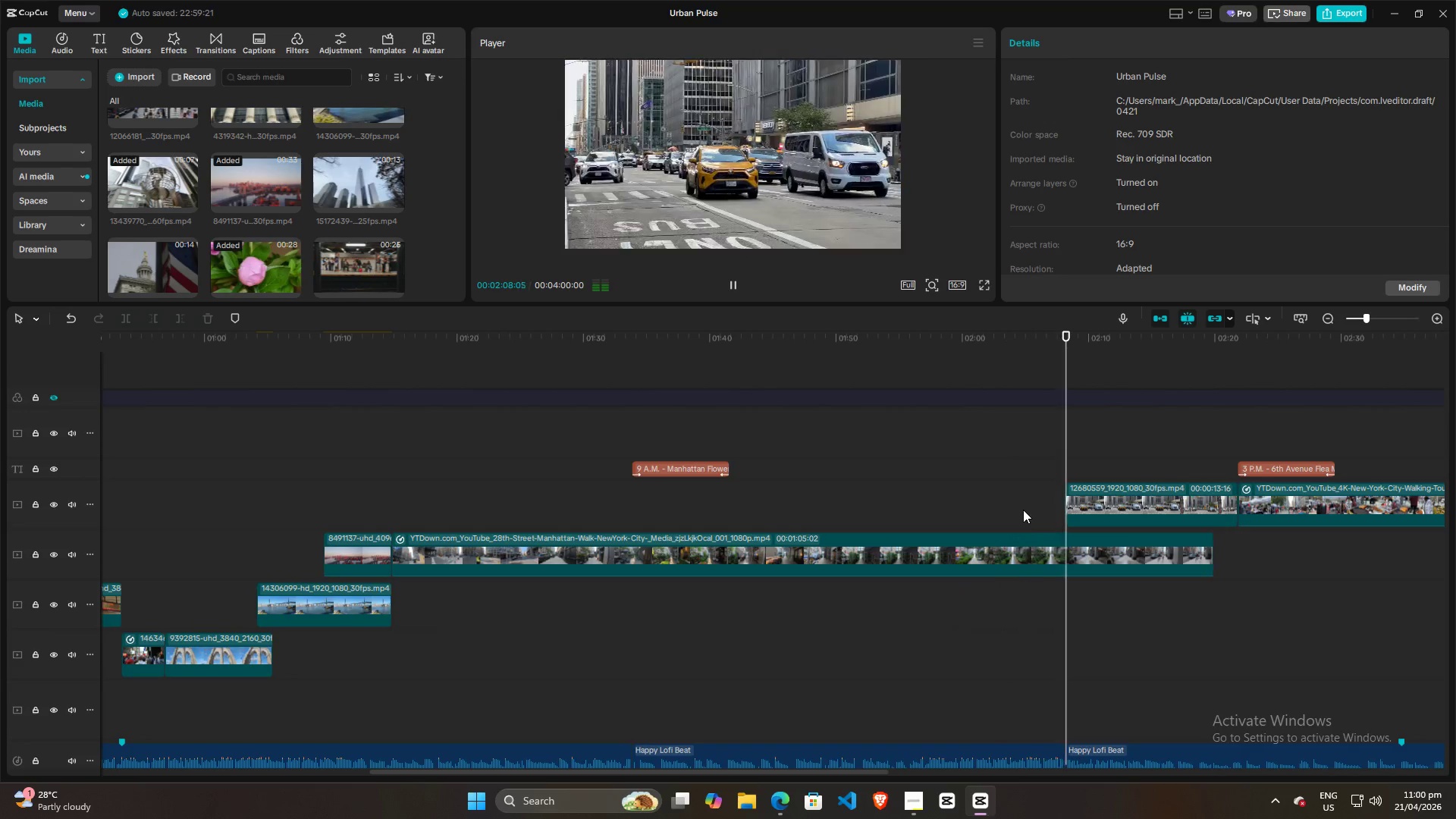 
wait(7.75)
 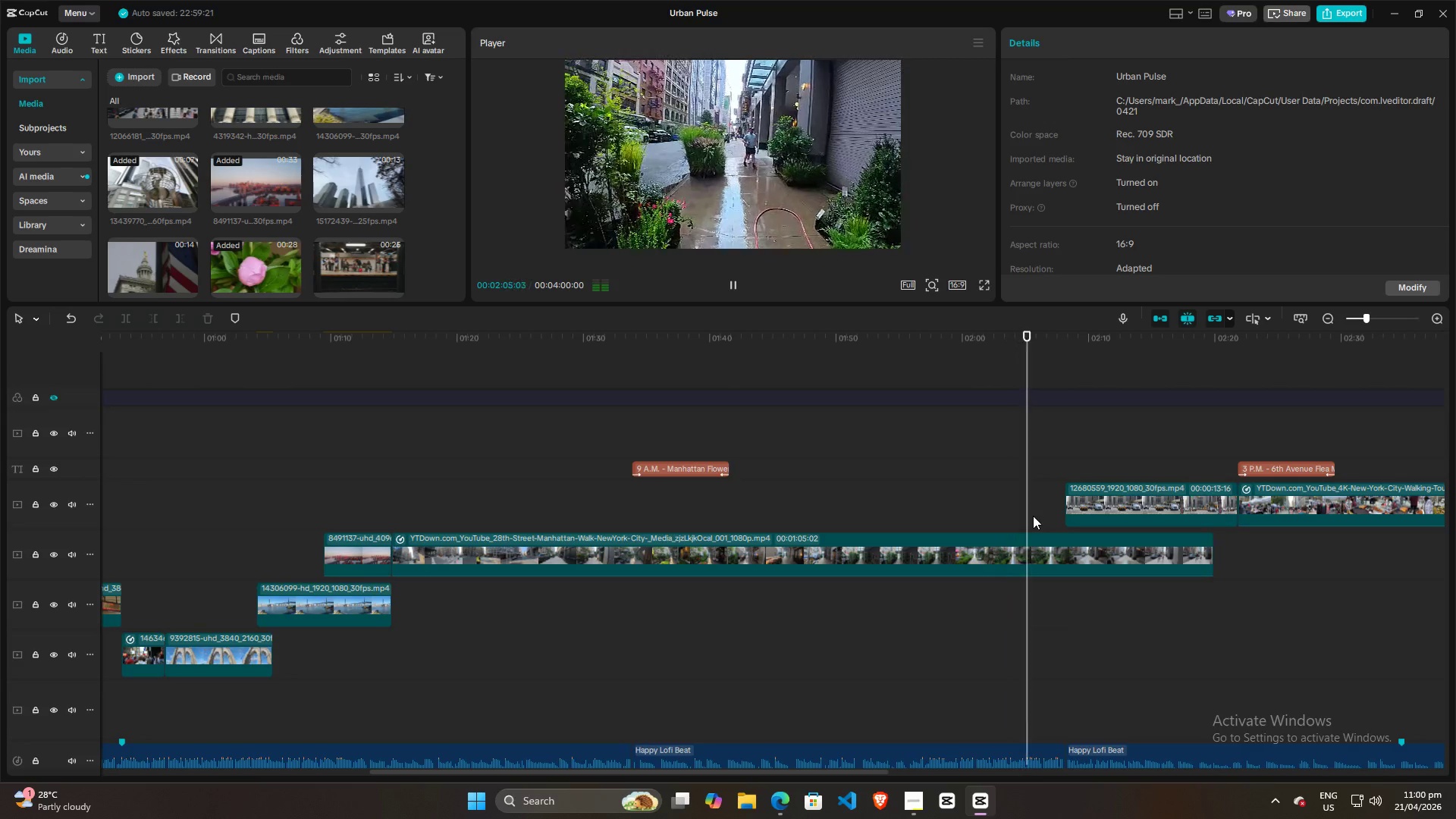 
key(Space)
 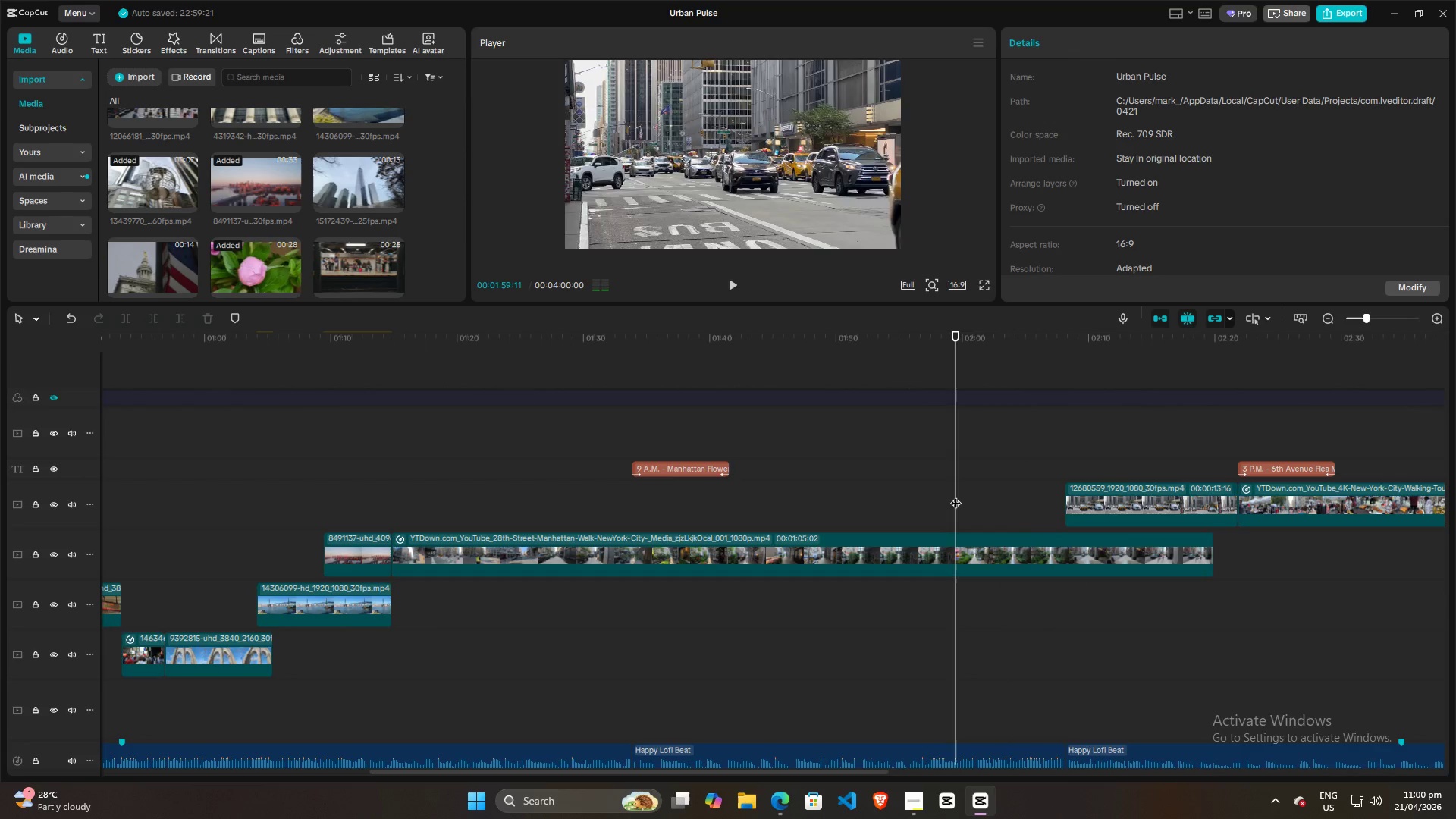 
key(Space)
 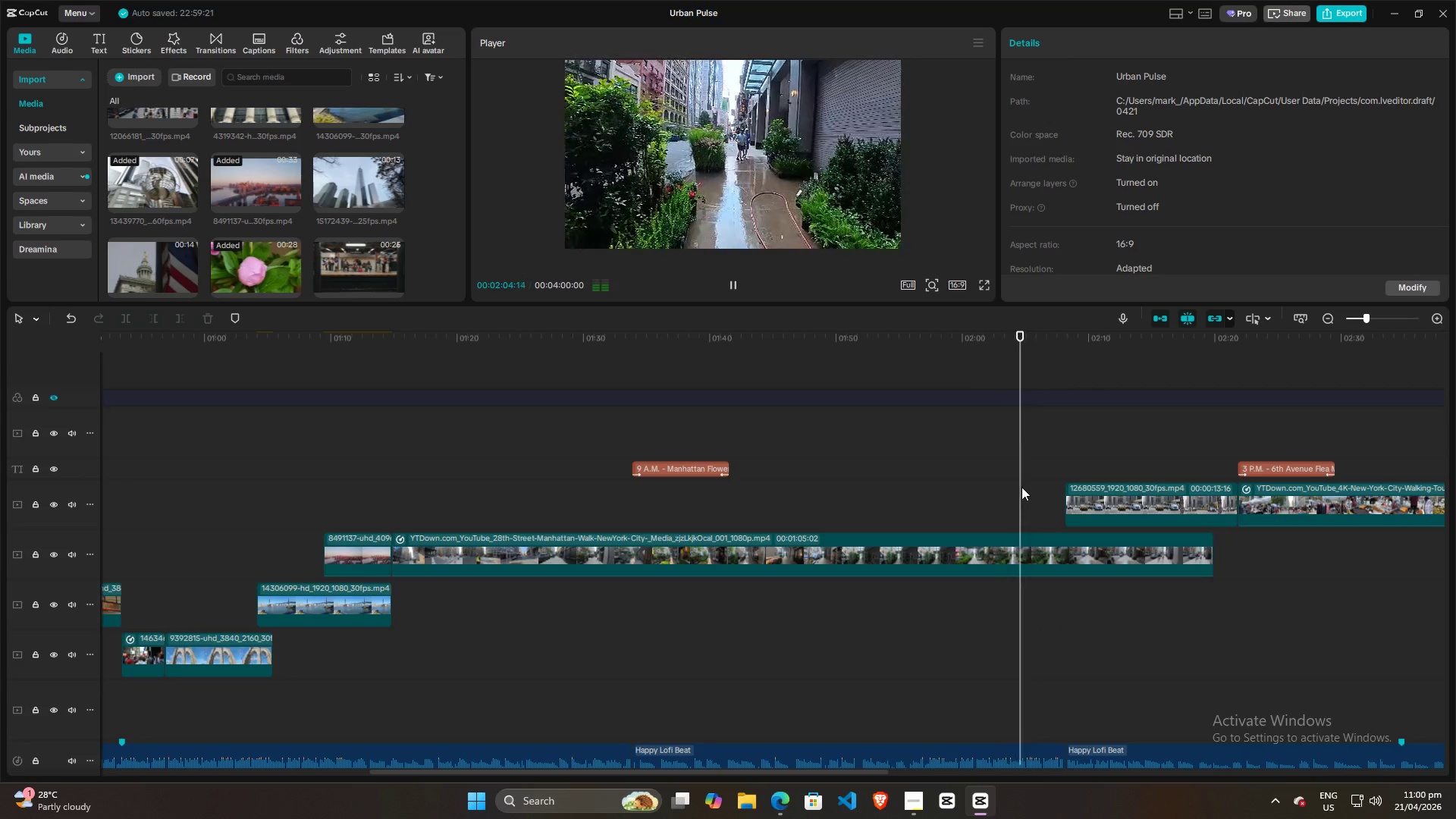 
wait(6.91)
 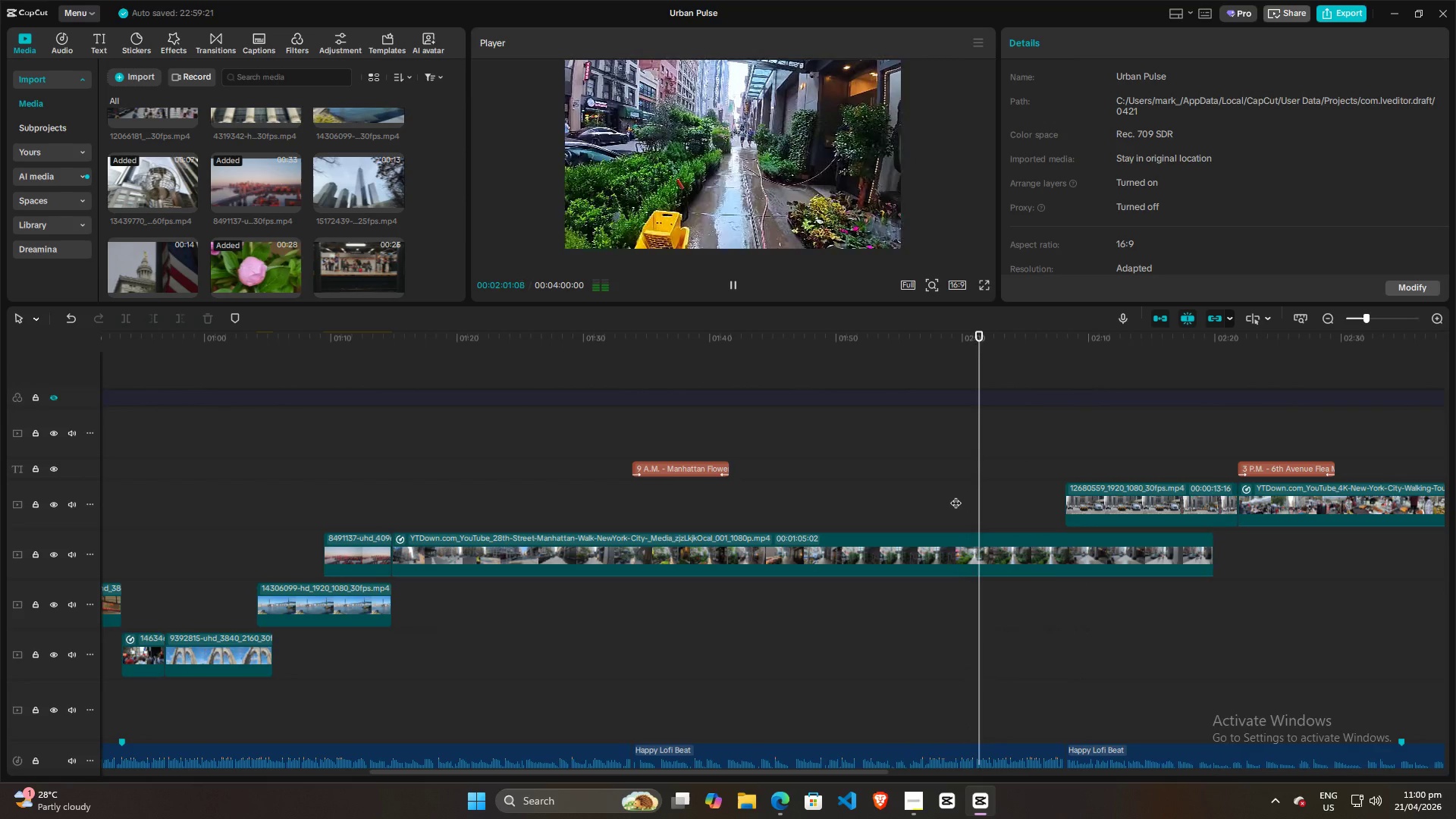 
key(Space)
 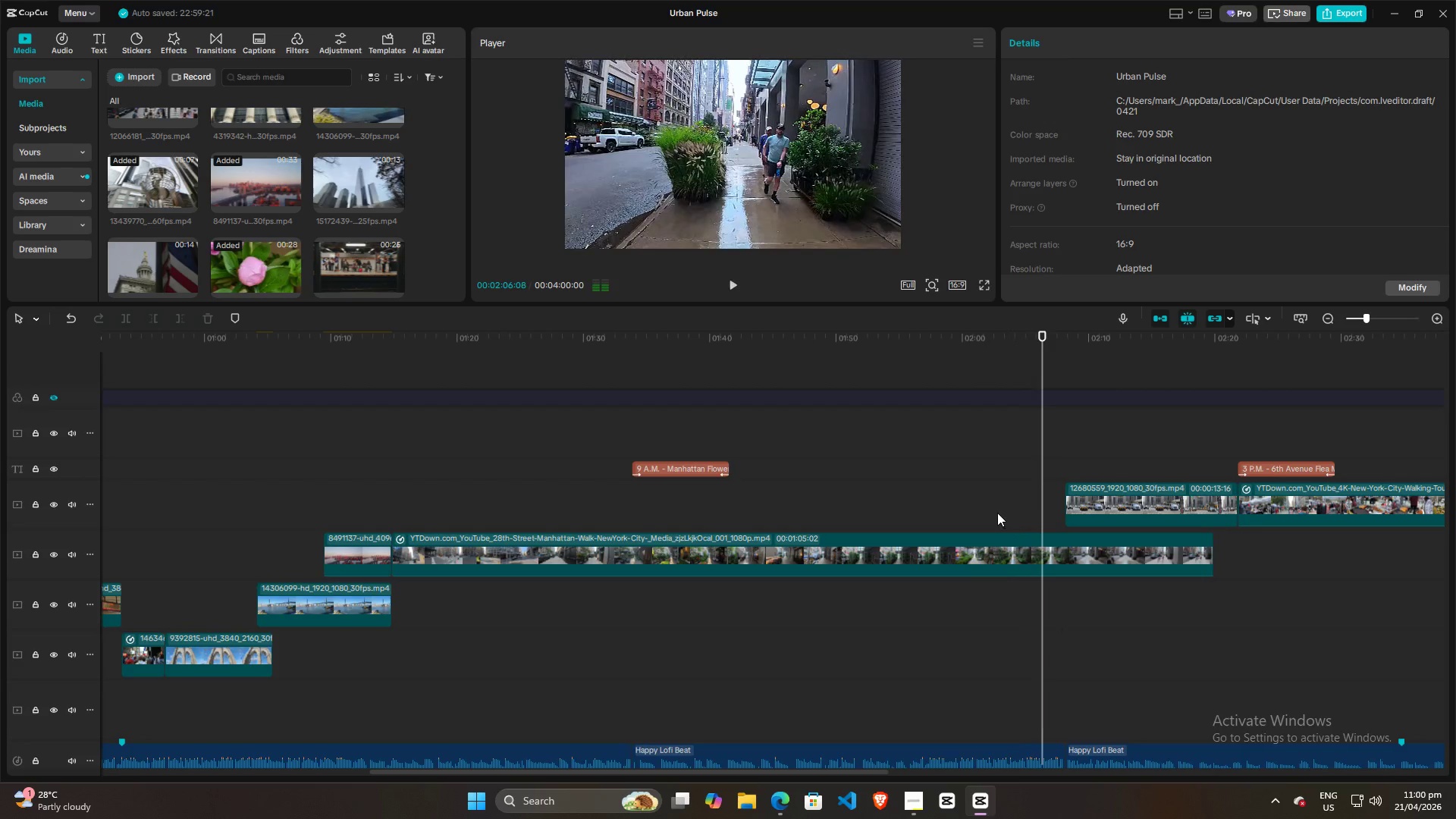 
left_click([997, 513])
 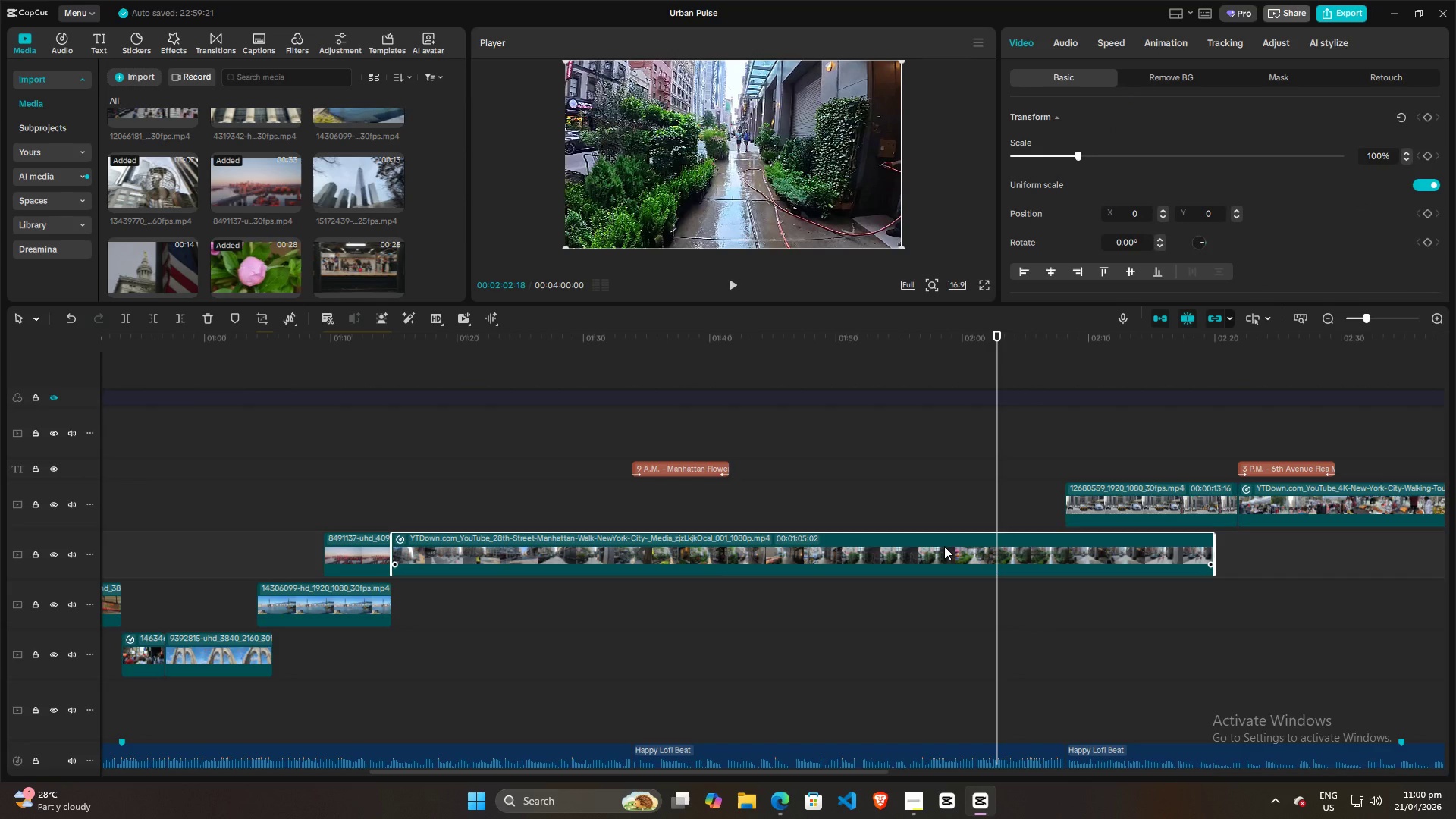 
key(Control+R)
 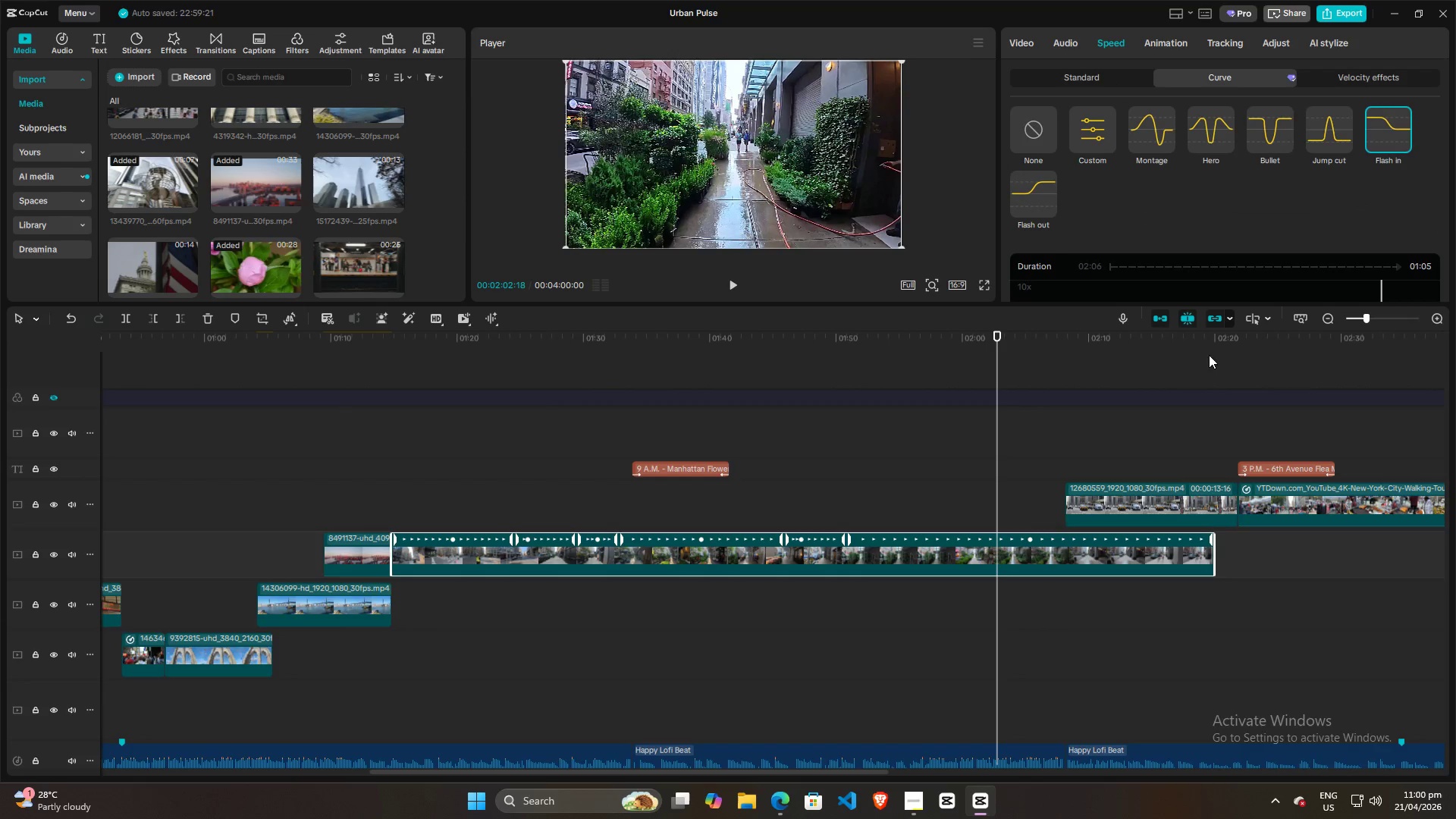 
scroll: coordinate [1183, 222], scroll_direction: down, amount: 10.0
 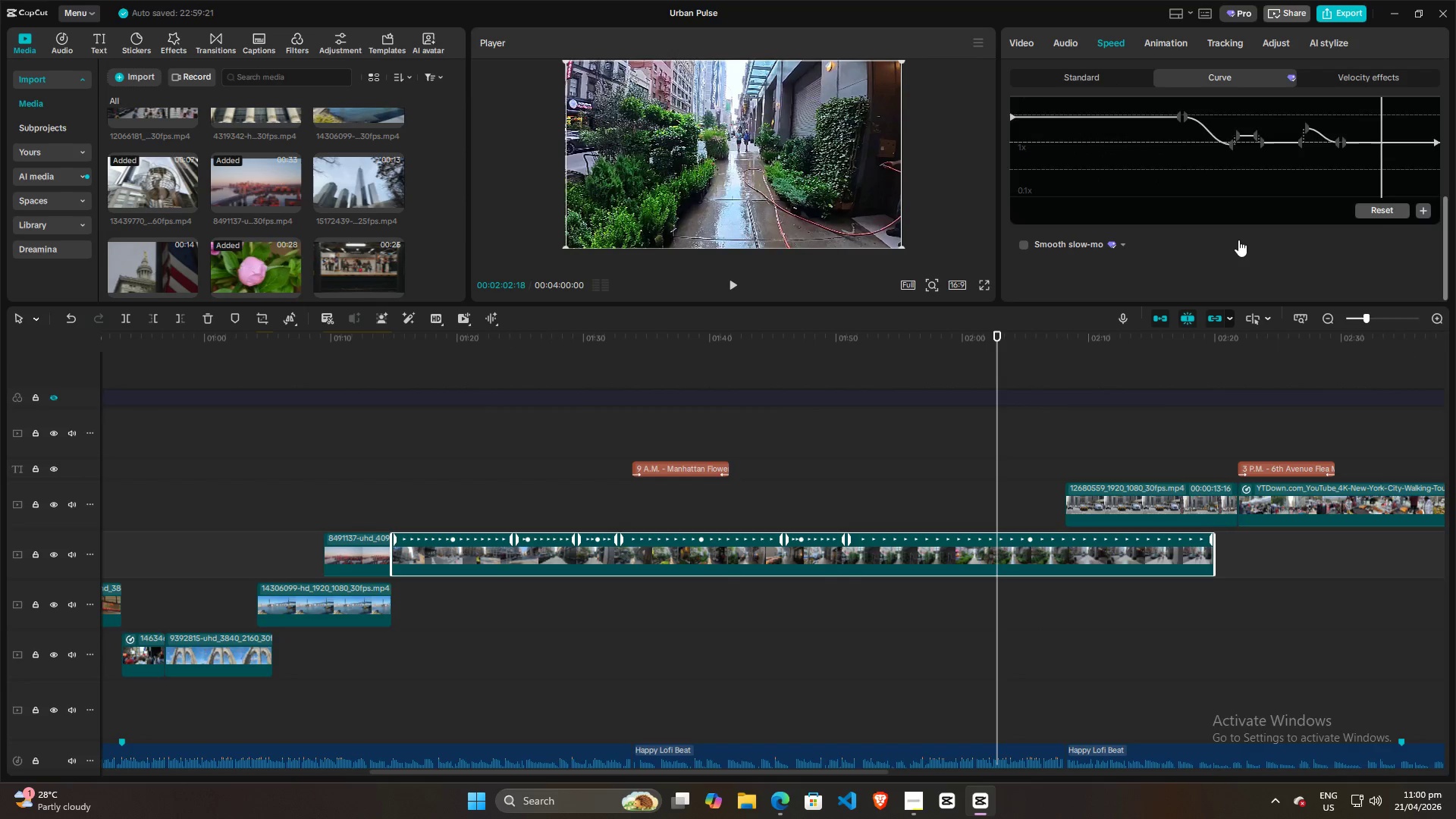 
scroll: coordinate [1238, 237], scroll_direction: up, amount: 3.0
 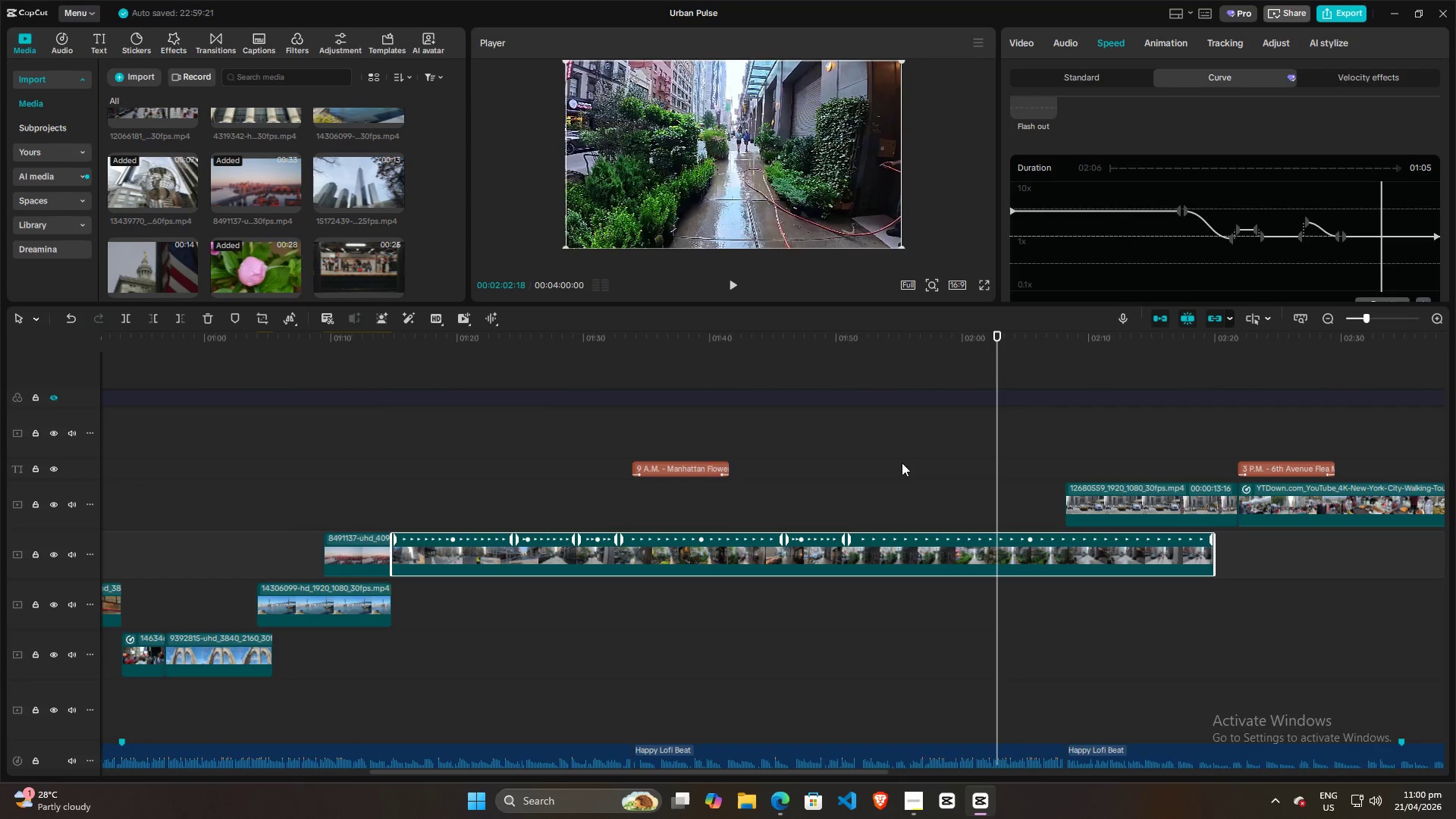 
left_click([834, 473])
 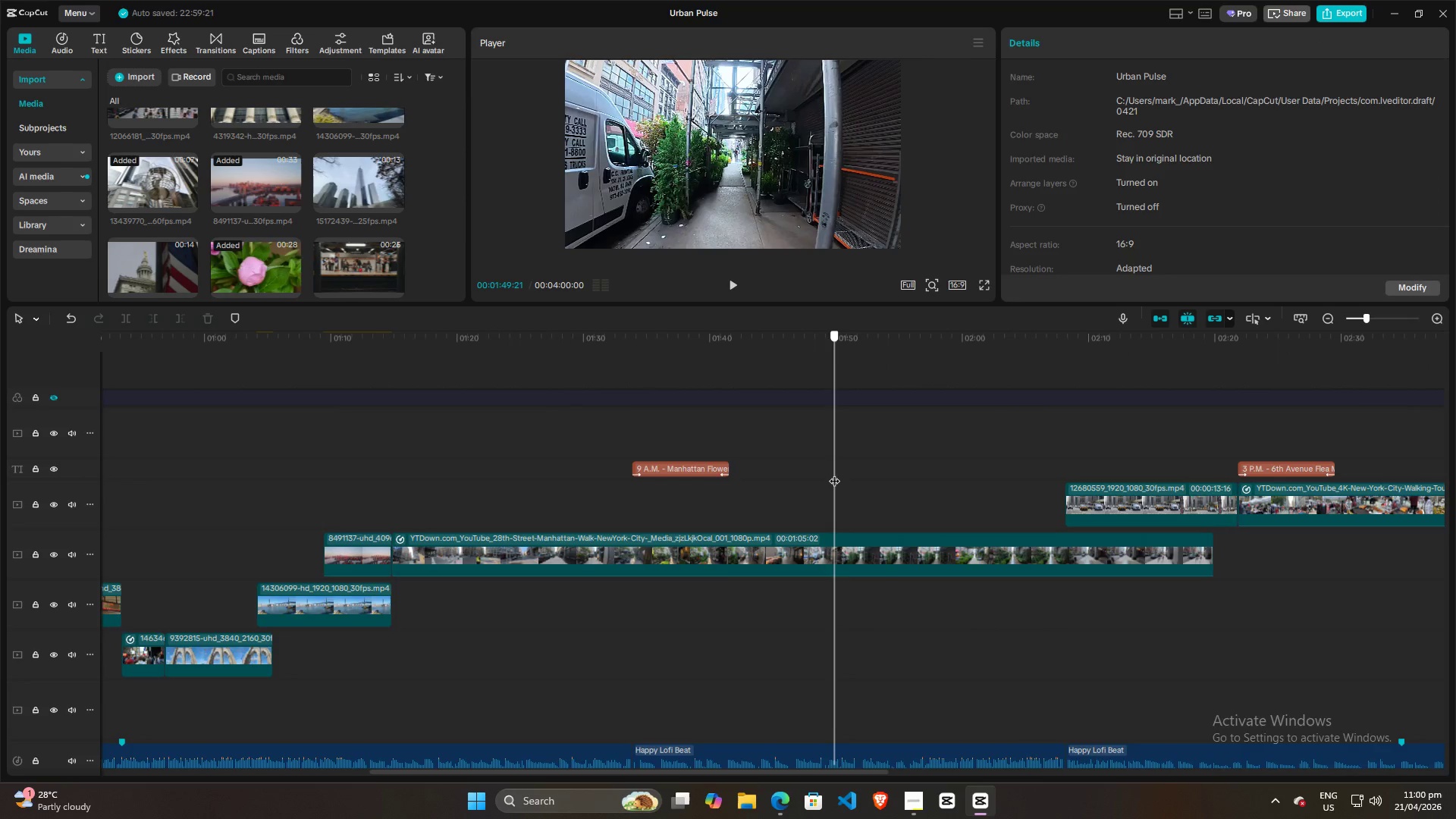 
left_click_drag(start_coordinate=[834, 473], to_coordinate=[1041, 485])
 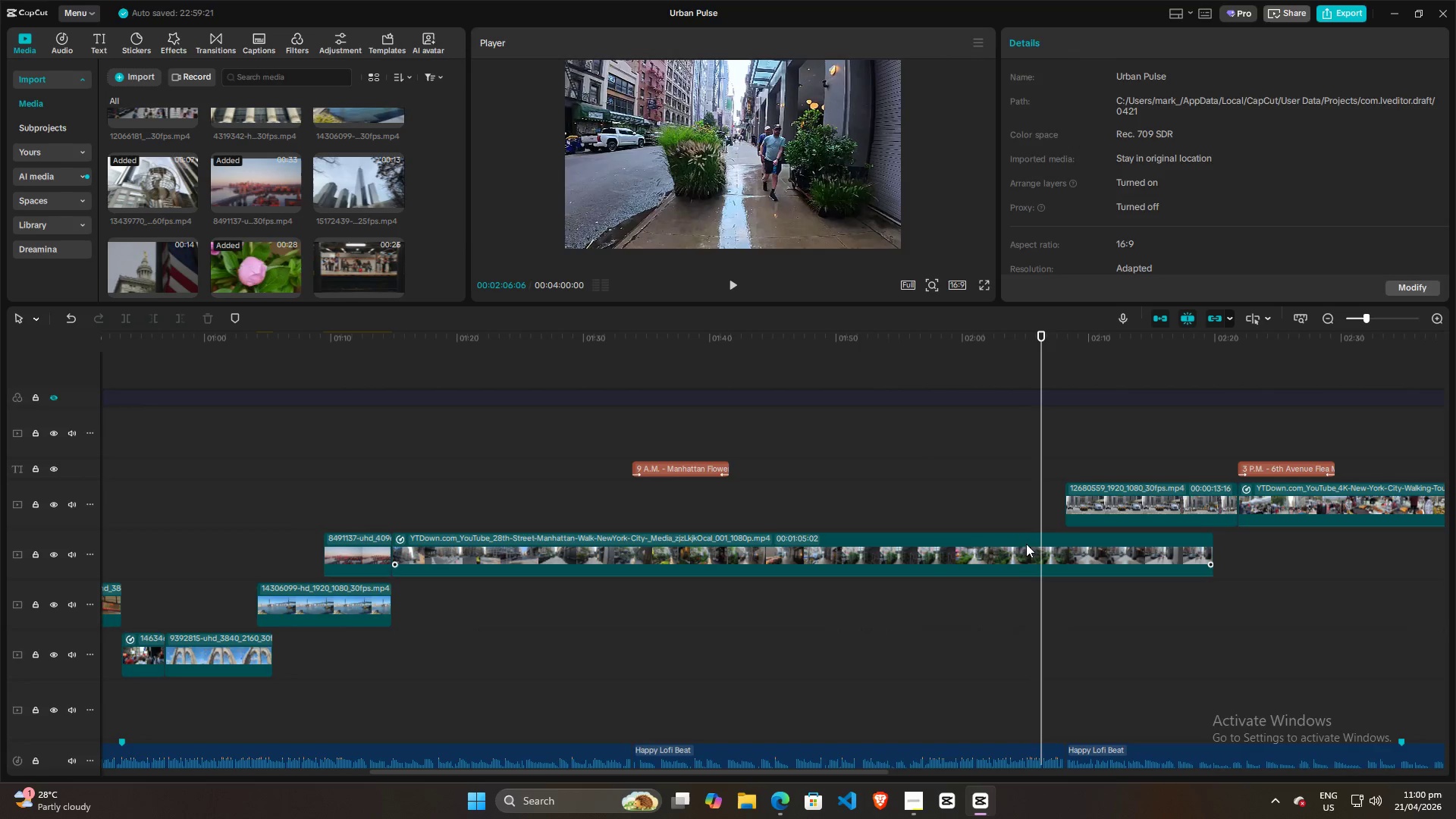 
left_click([1025, 544])
 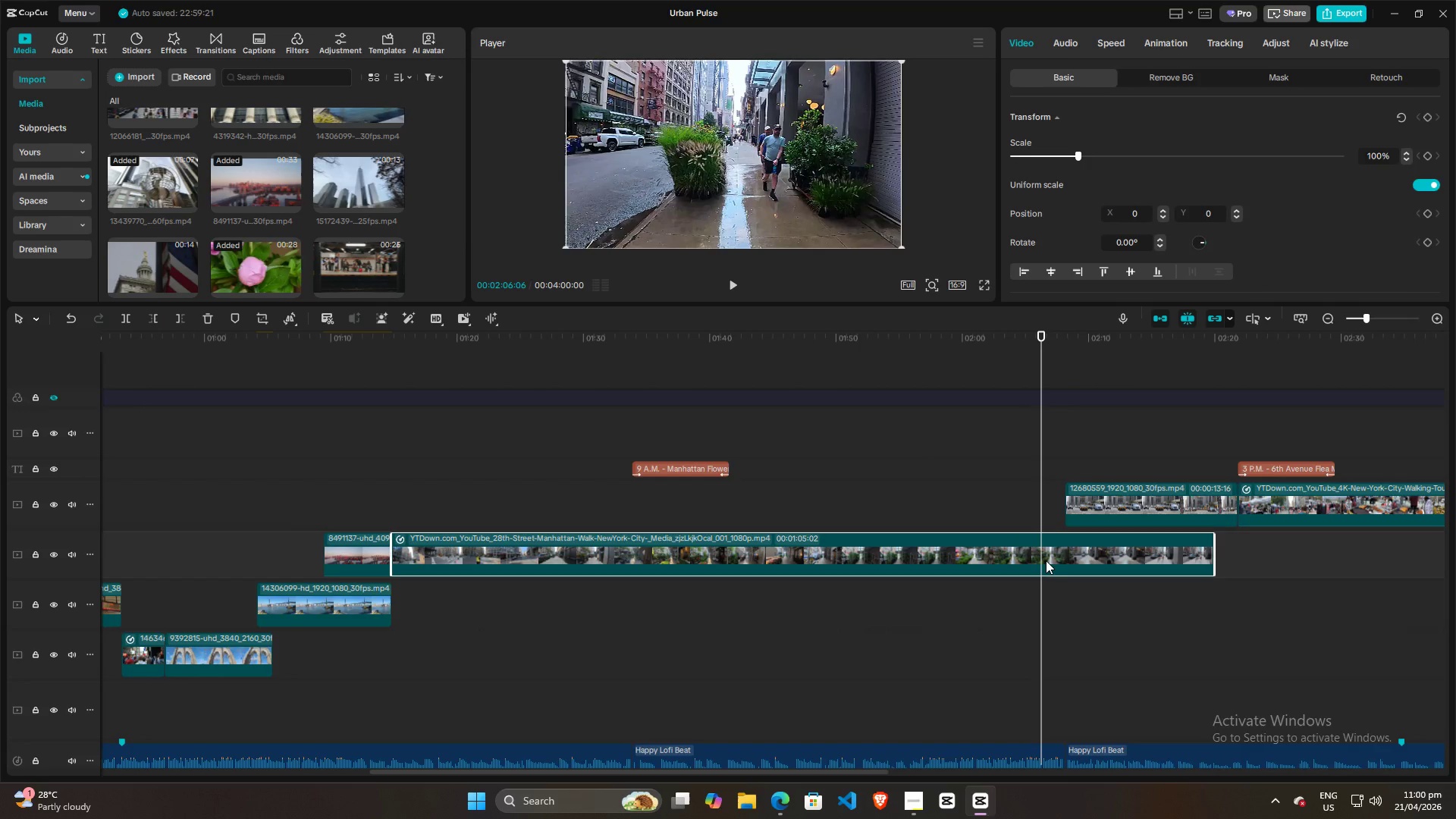 
key(Control+R)
 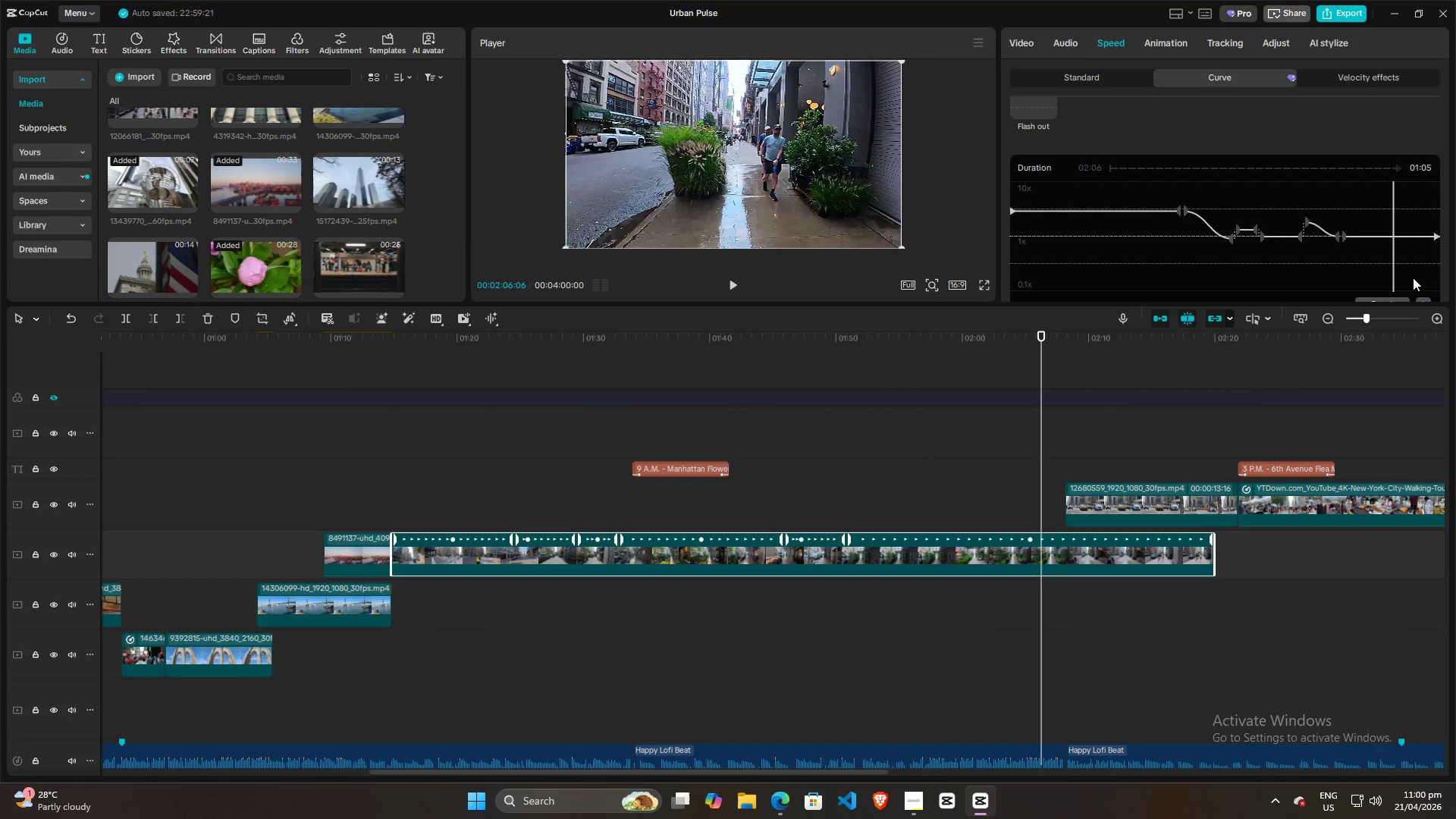 
scroll: coordinate [1420, 262], scroll_direction: down, amount: 4.0
 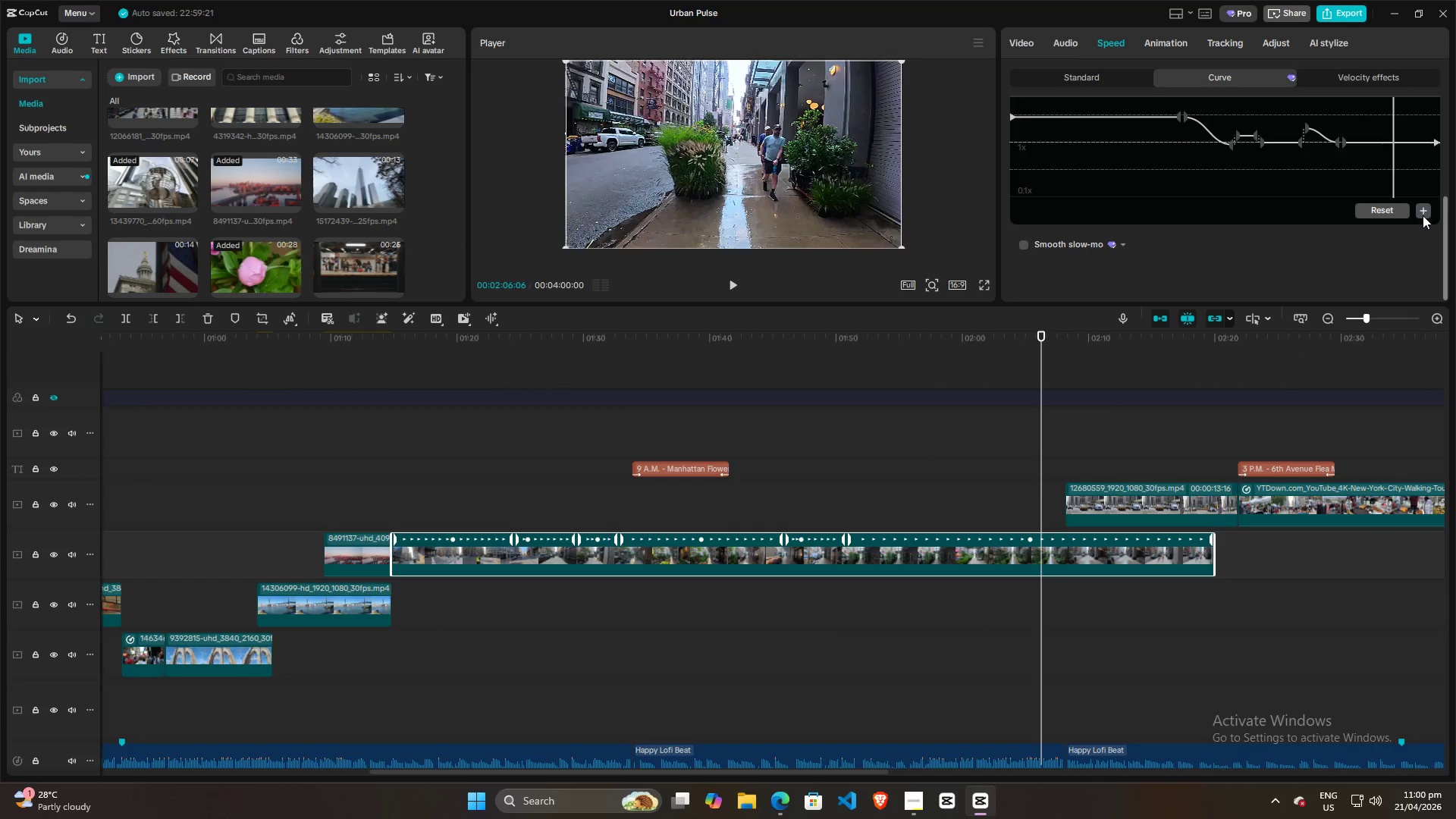 
left_click([1423, 213])
 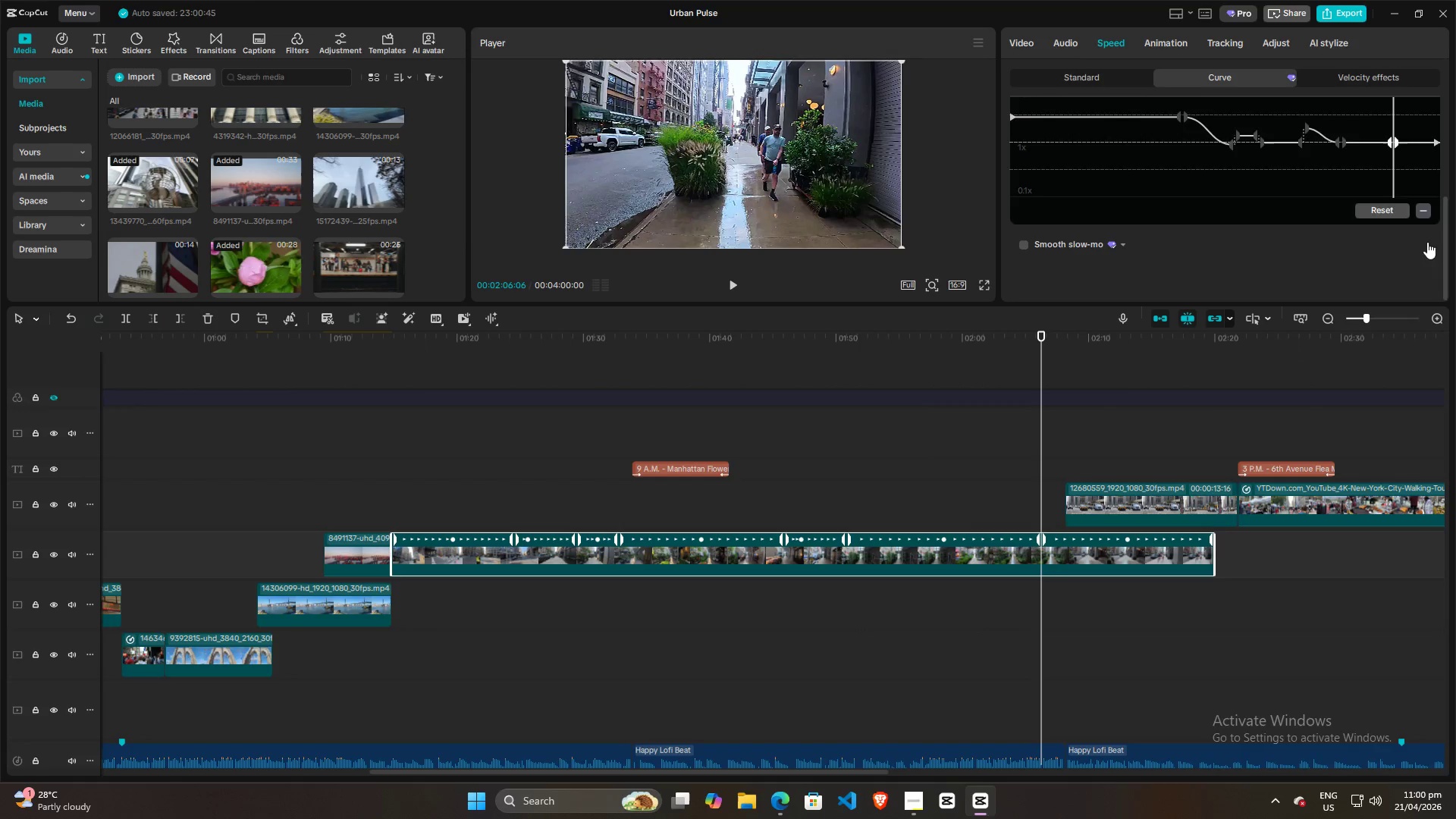 
scroll: coordinate [1427, 246], scroll_direction: up, amount: 4.0
 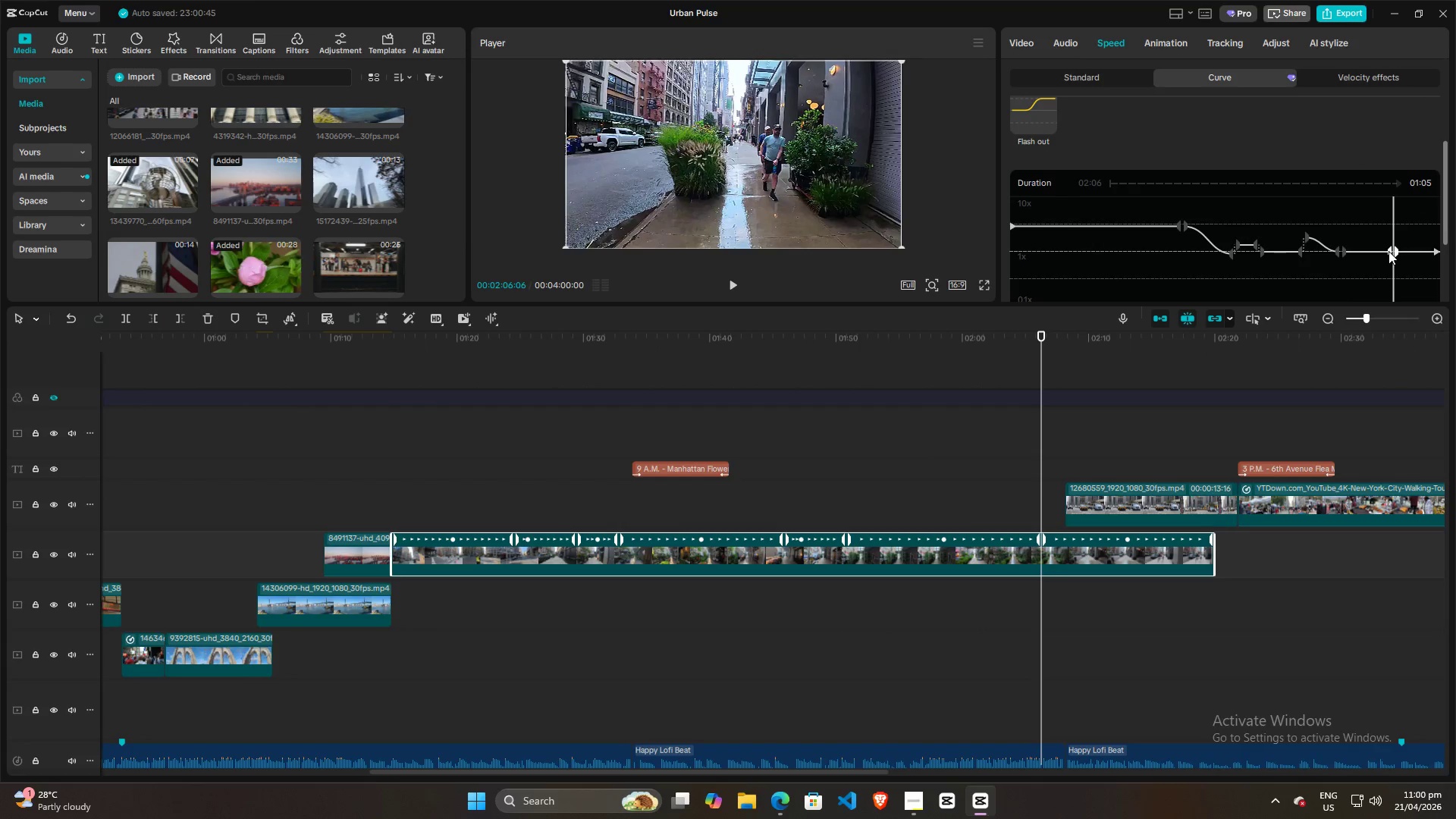 
left_click_drag(start_coordinate=[1389, 251], to_coordinate=[1389, 230])
 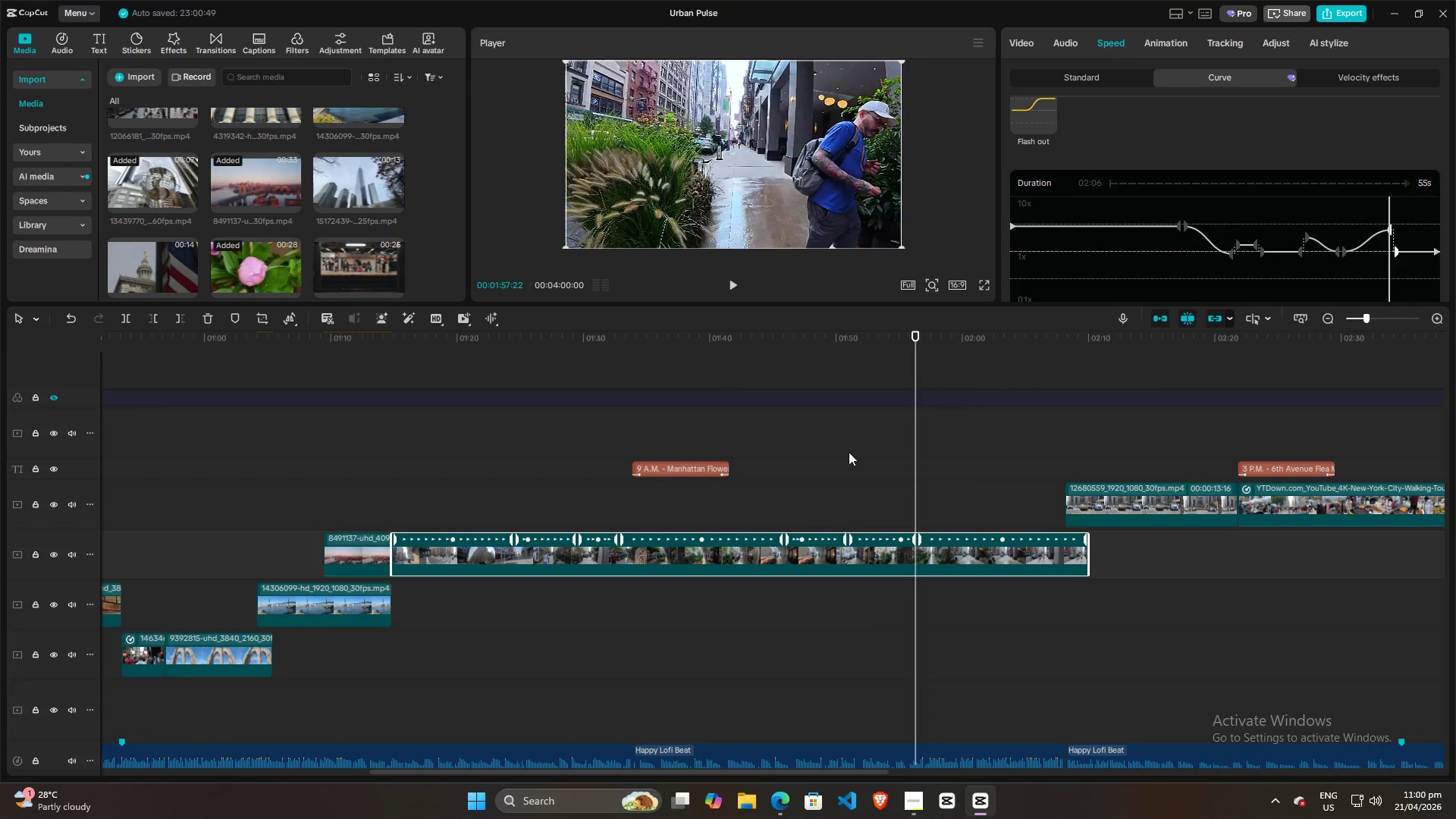 
left_click([834, 460])
 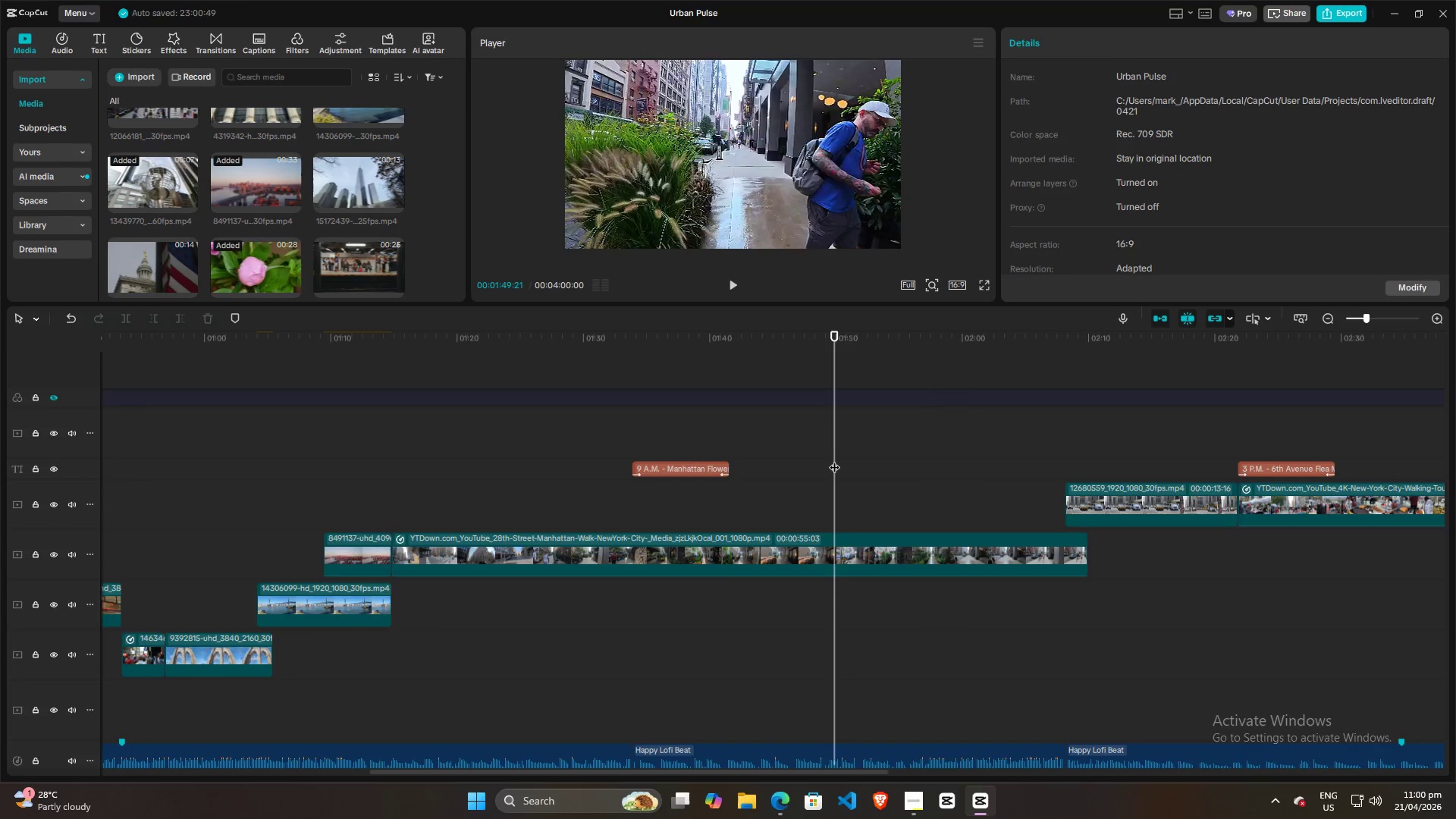 
hold_key(key=Space, duration=4.53)
 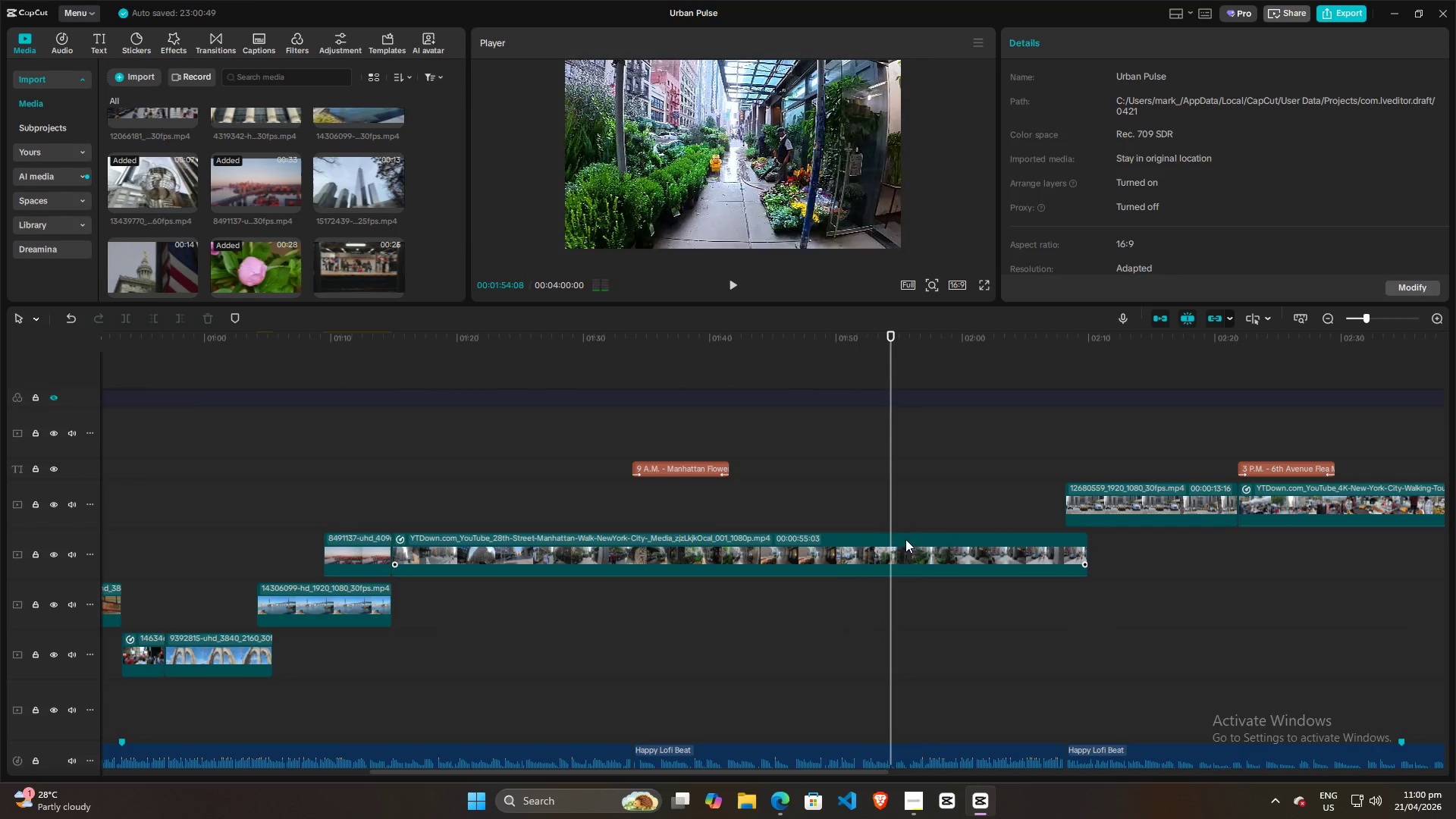 
left_click([897, 550])
 